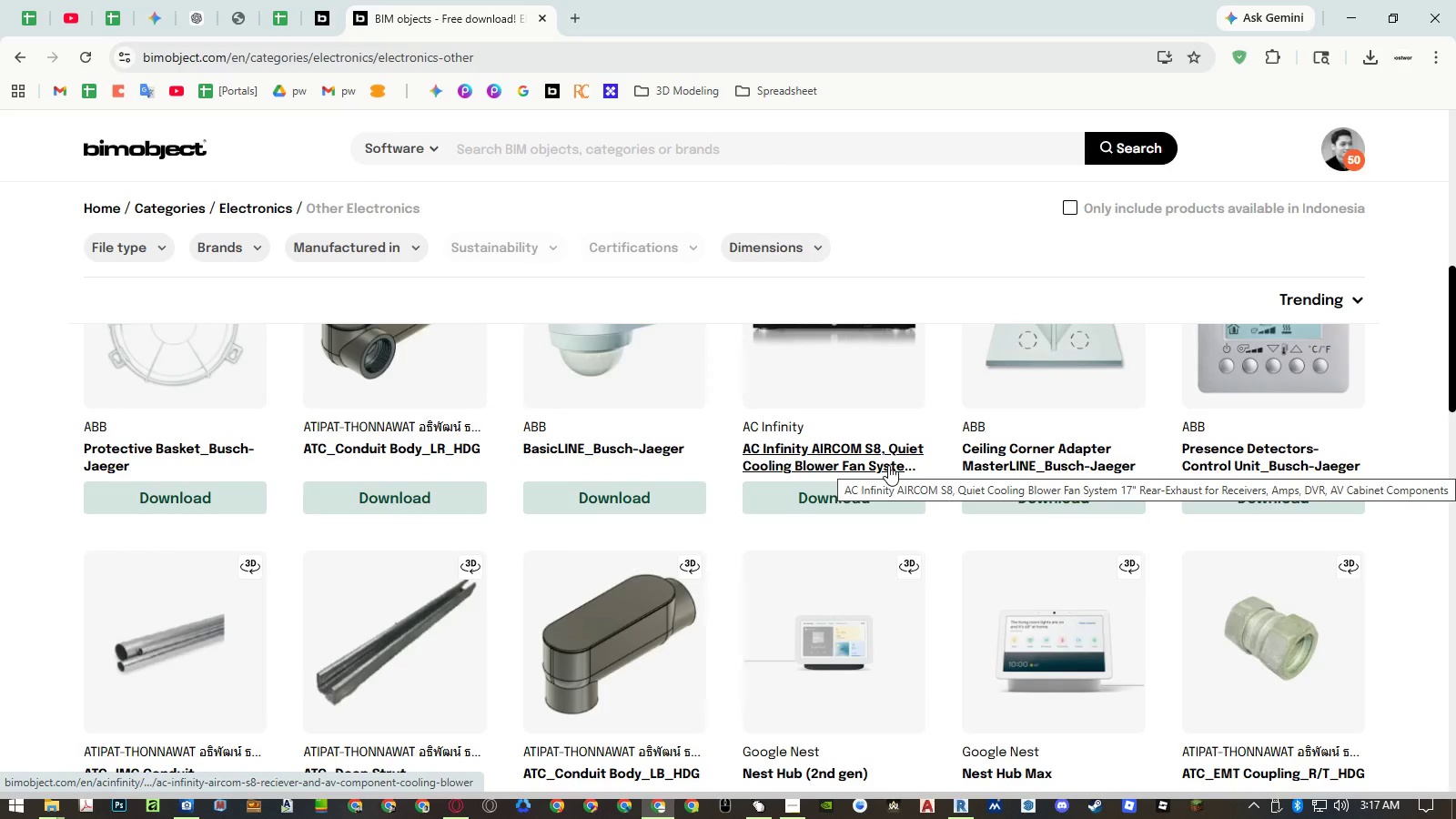 
scroll: coordinate [888, 568], scroll_direction: down, amount: 3.0
 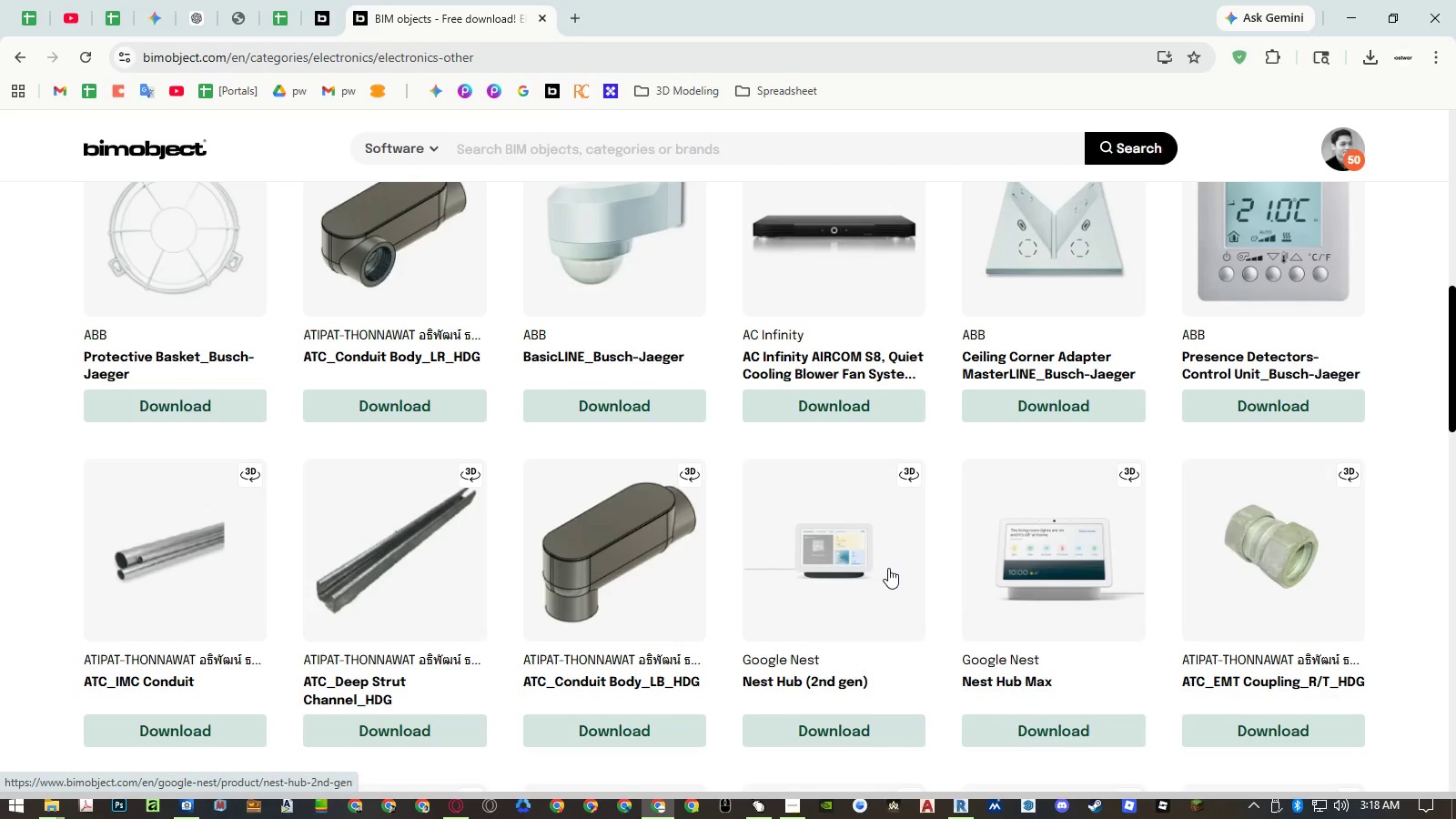 
wait(10.12)
 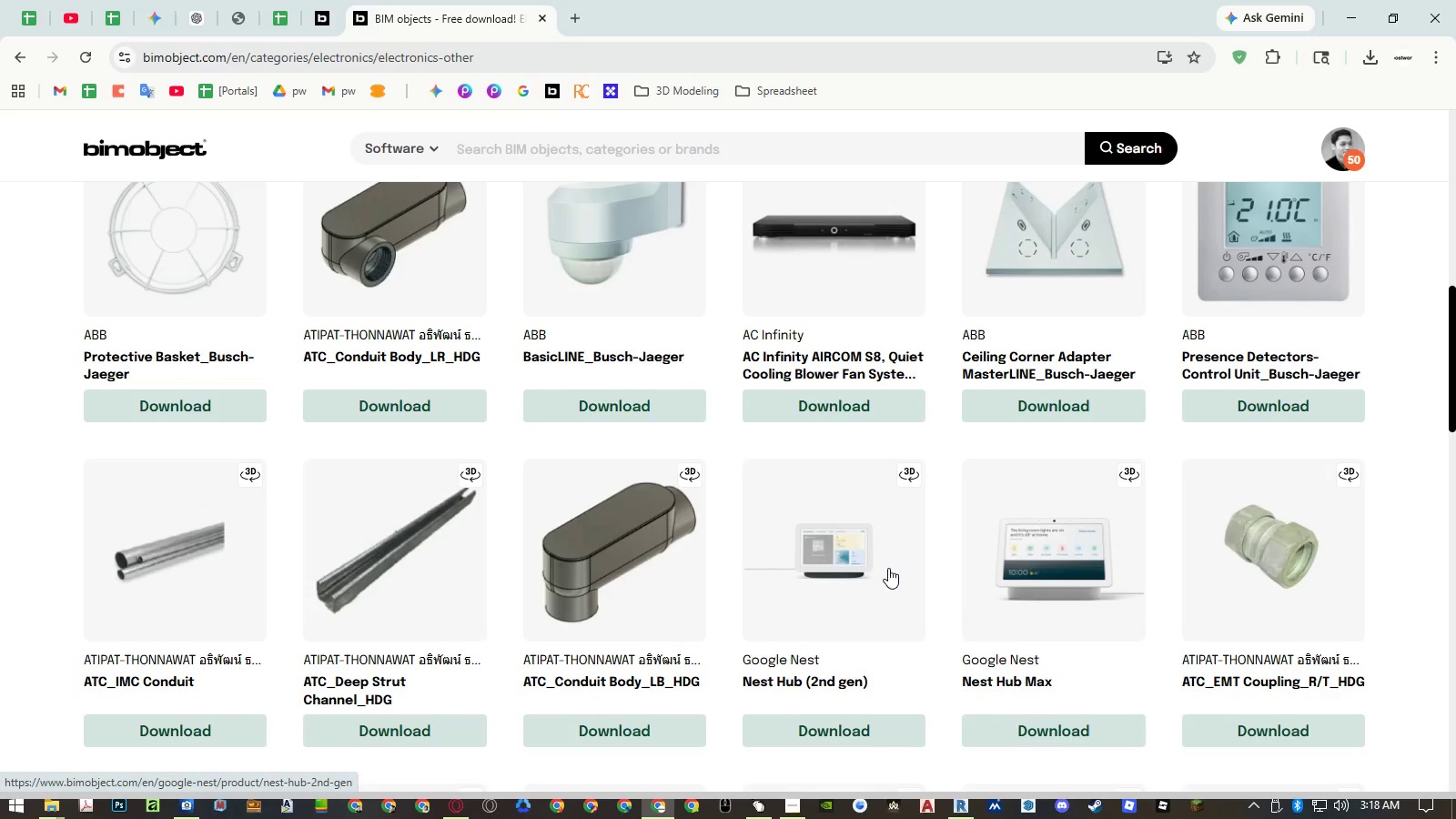 
scroll: coordinate [921, 614], scroll_direction: down, amount: 5.0
 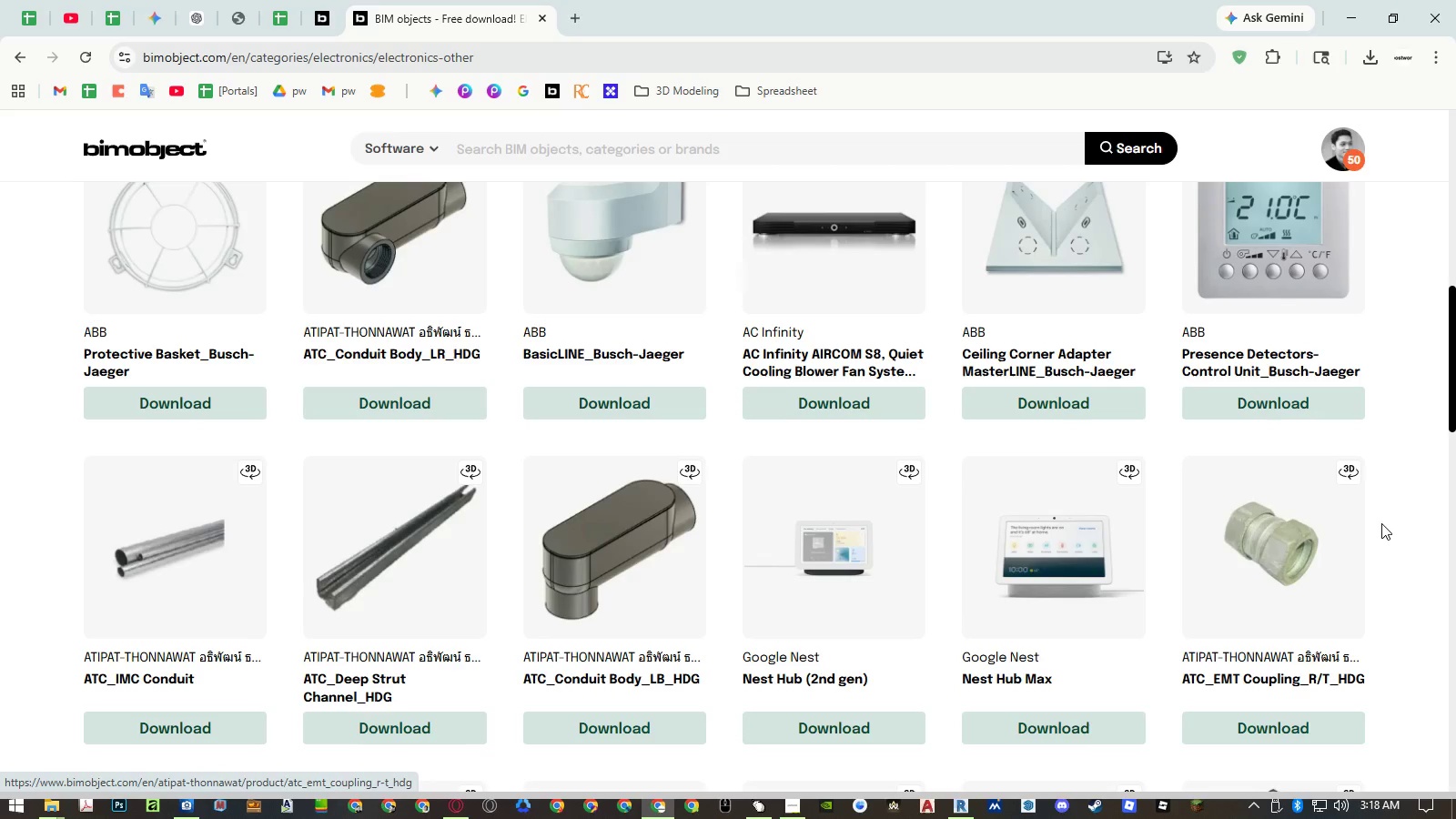 
left_click([1391, 514])
 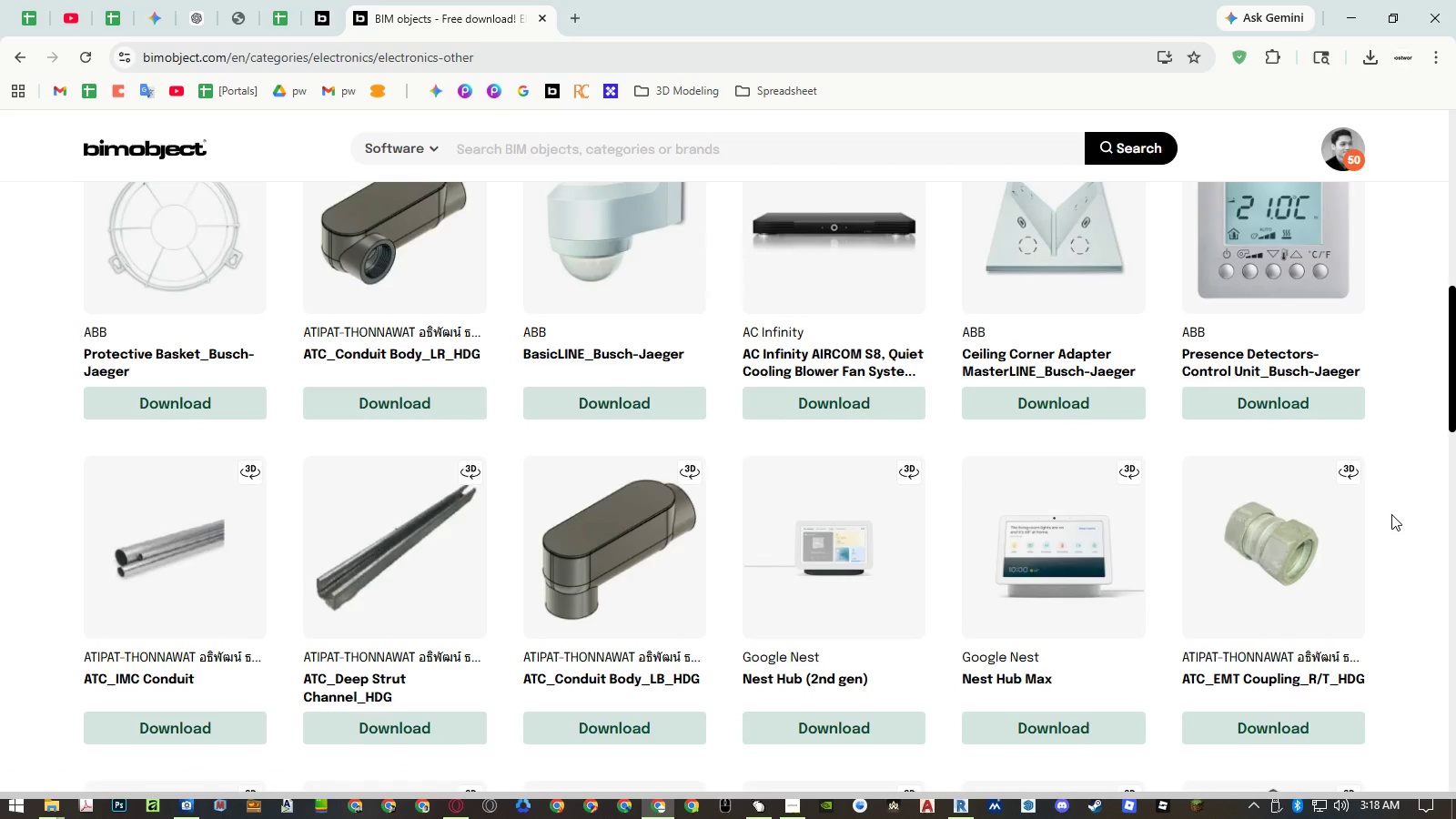 
scroll: coordinate [1208, 560], scroll_direction: down, amount: 8.0
 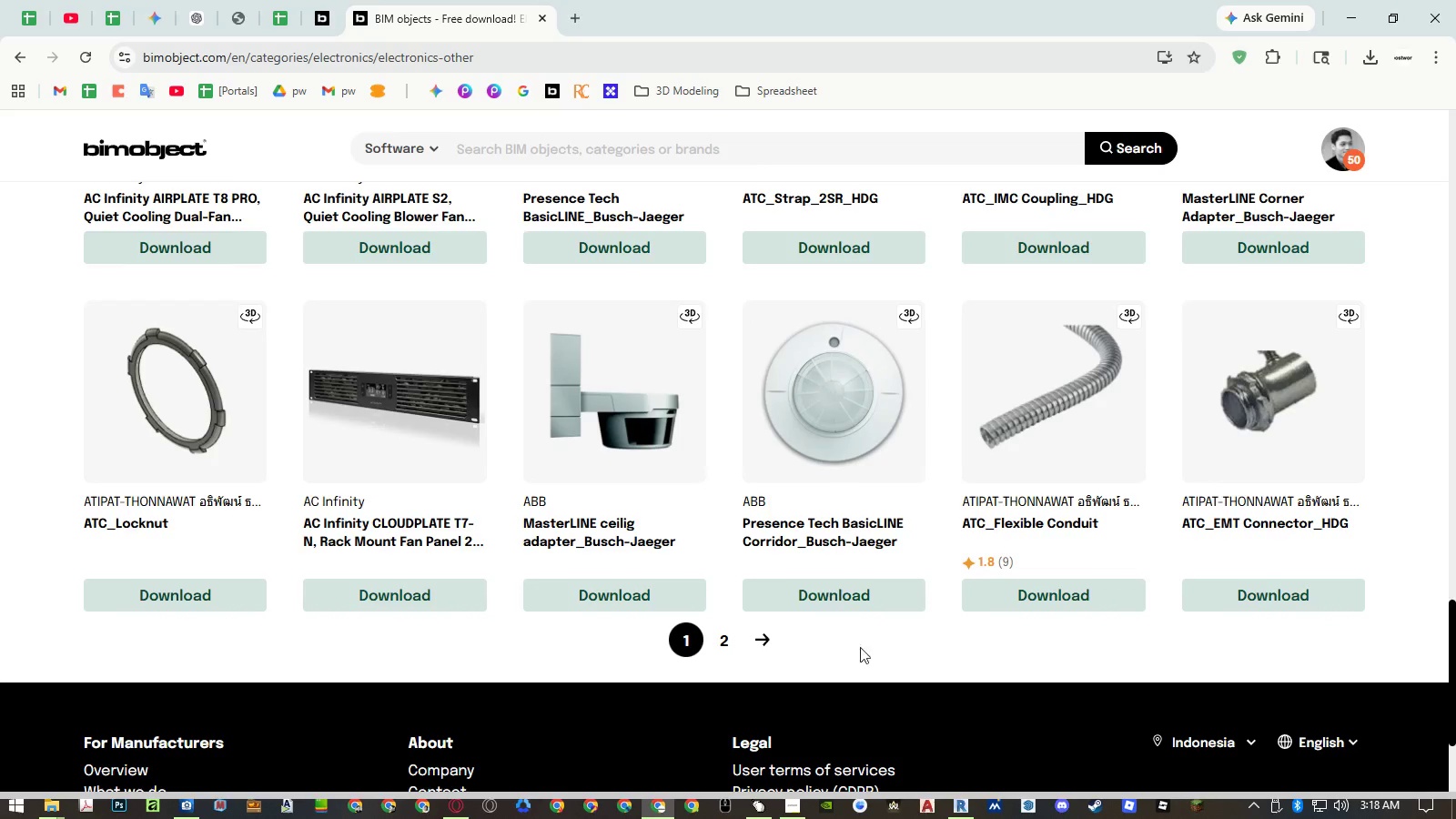 
left_click([730, 636])
 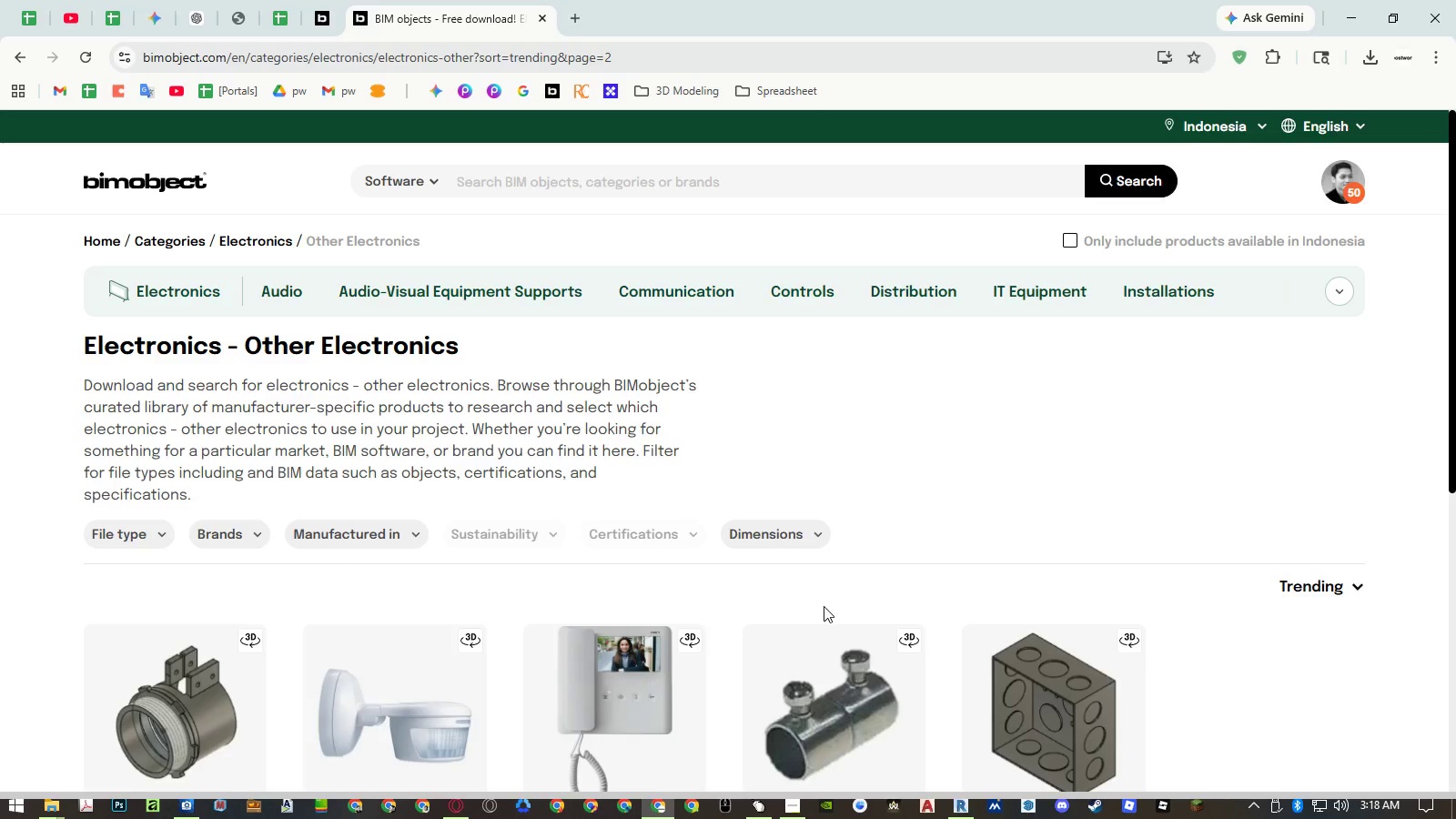 
wait(37.55)
 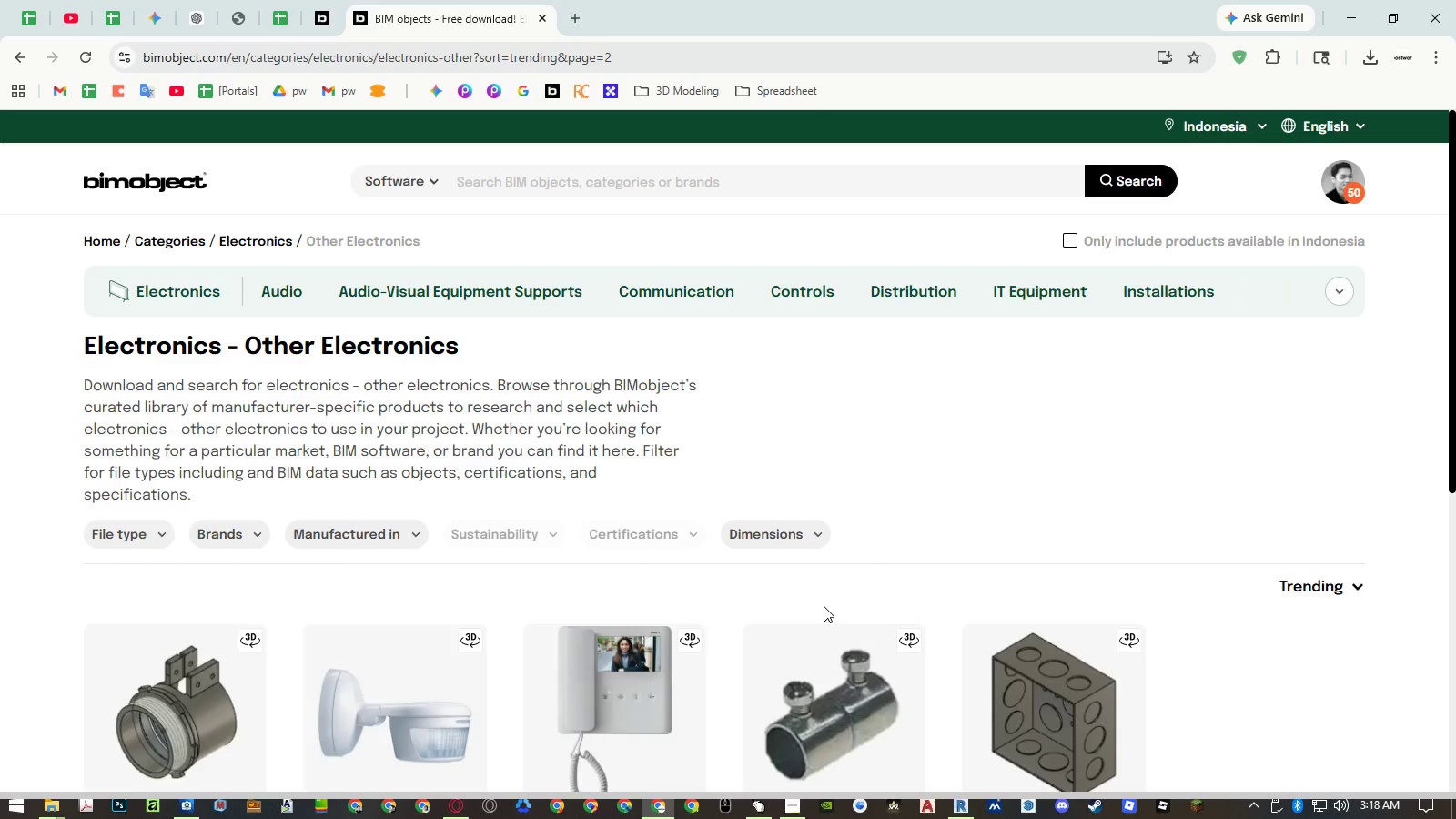 
scroll: coordinate [786, 479], scroll_direction: down, amount: 5.0
 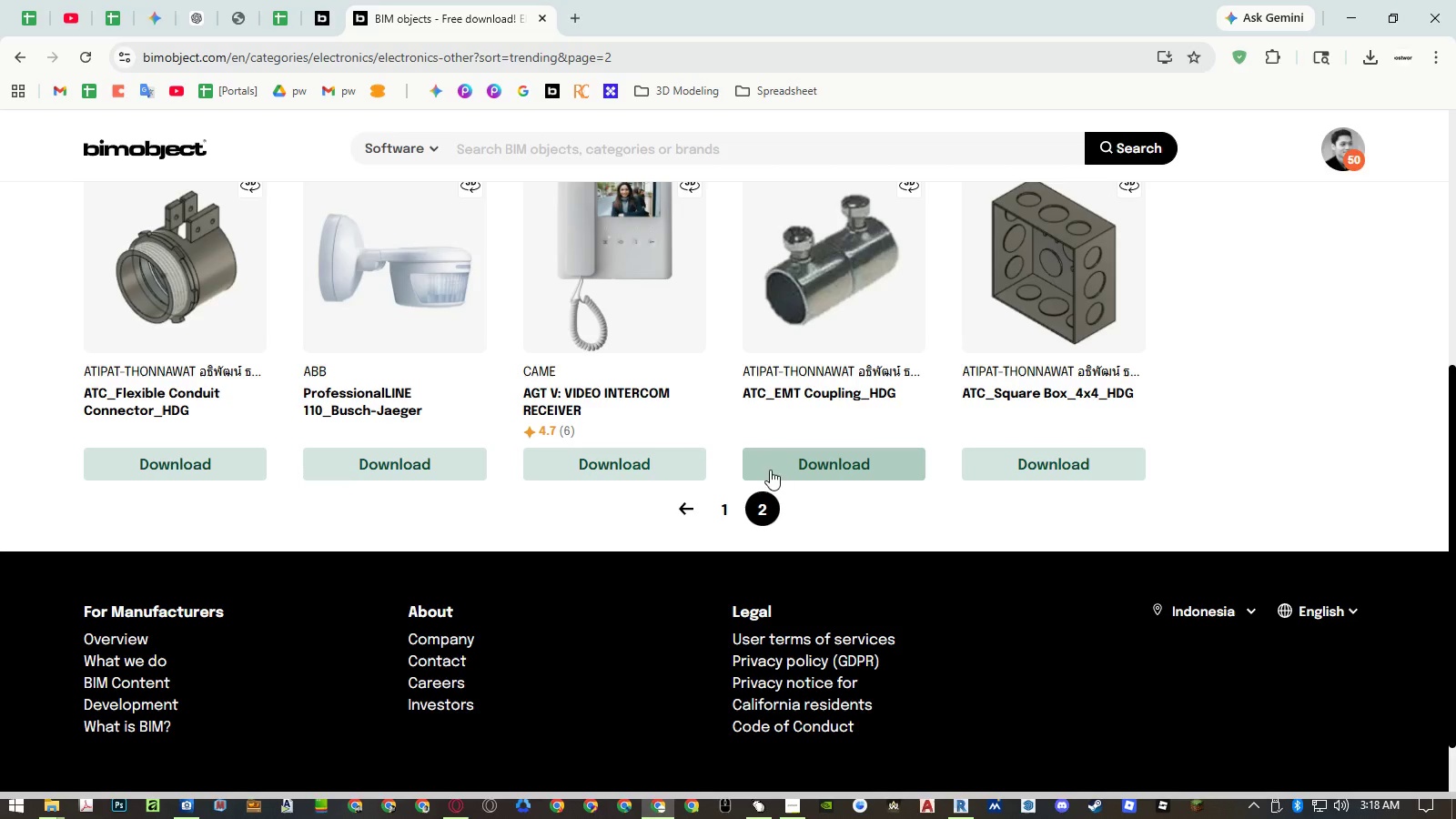 
scroll: coordinate [417, 221], scroll_direction: up, amount: 7.0
 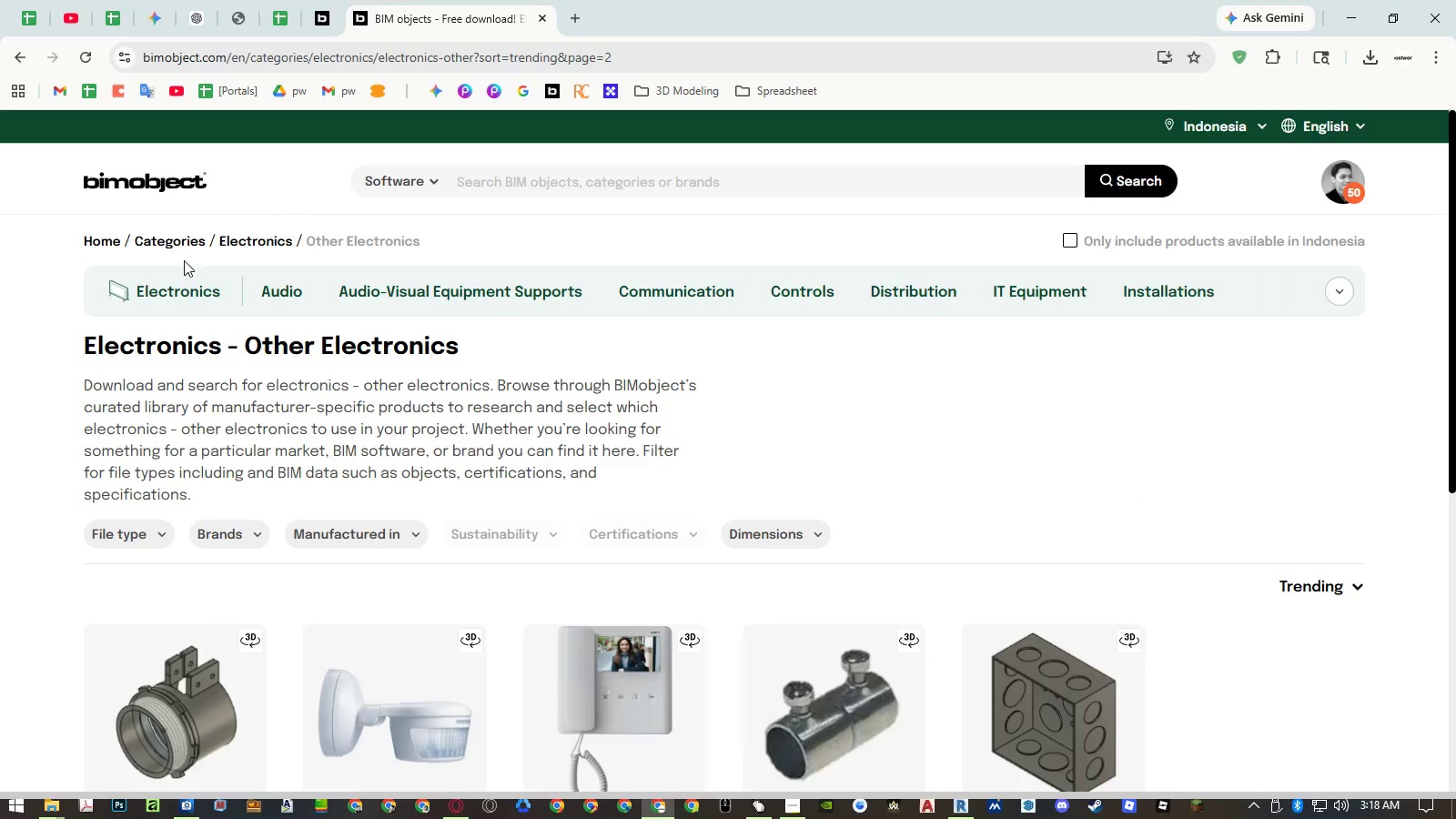 
left_click([98, 238])
 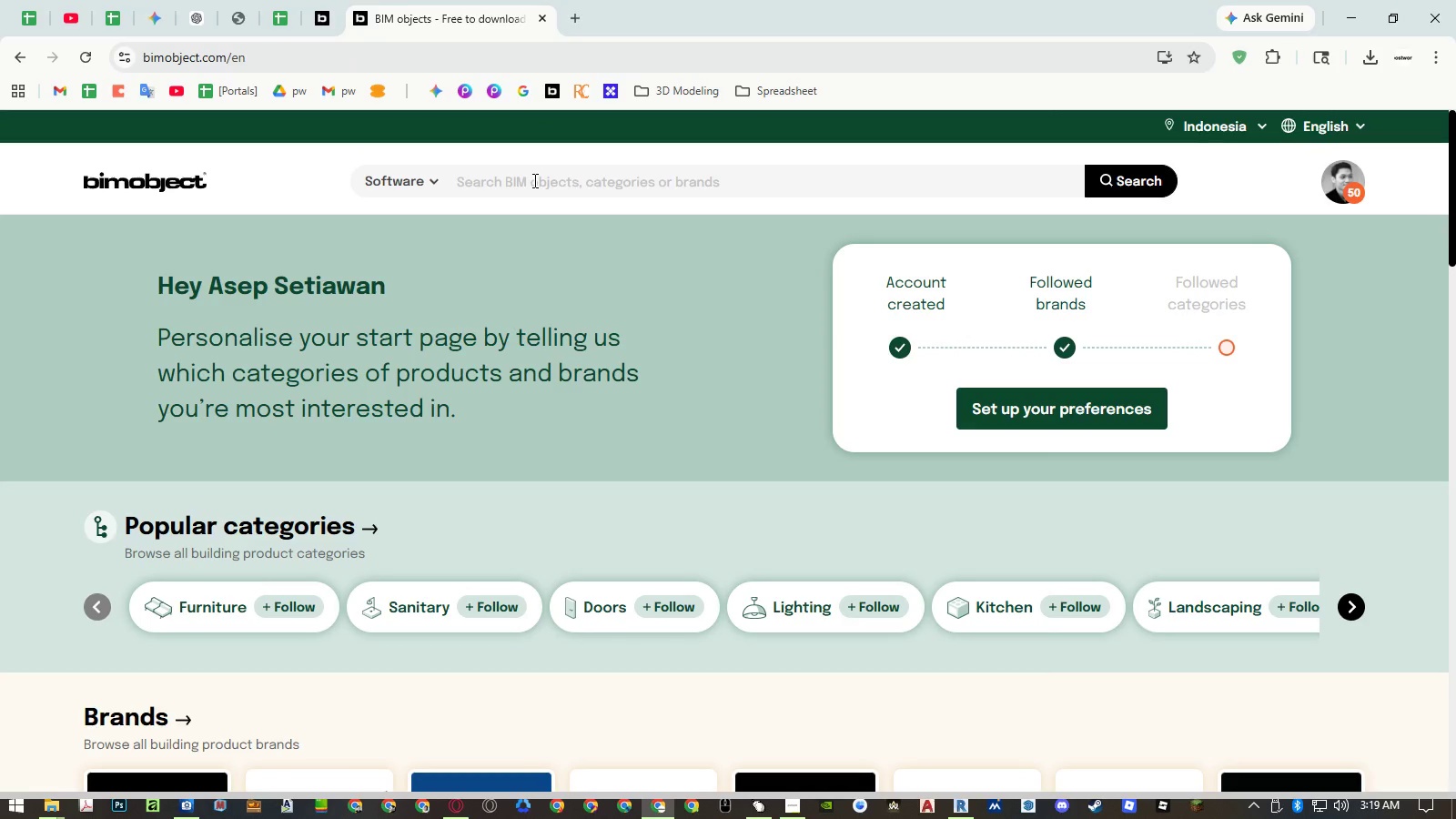 
left_click([404, 183])
 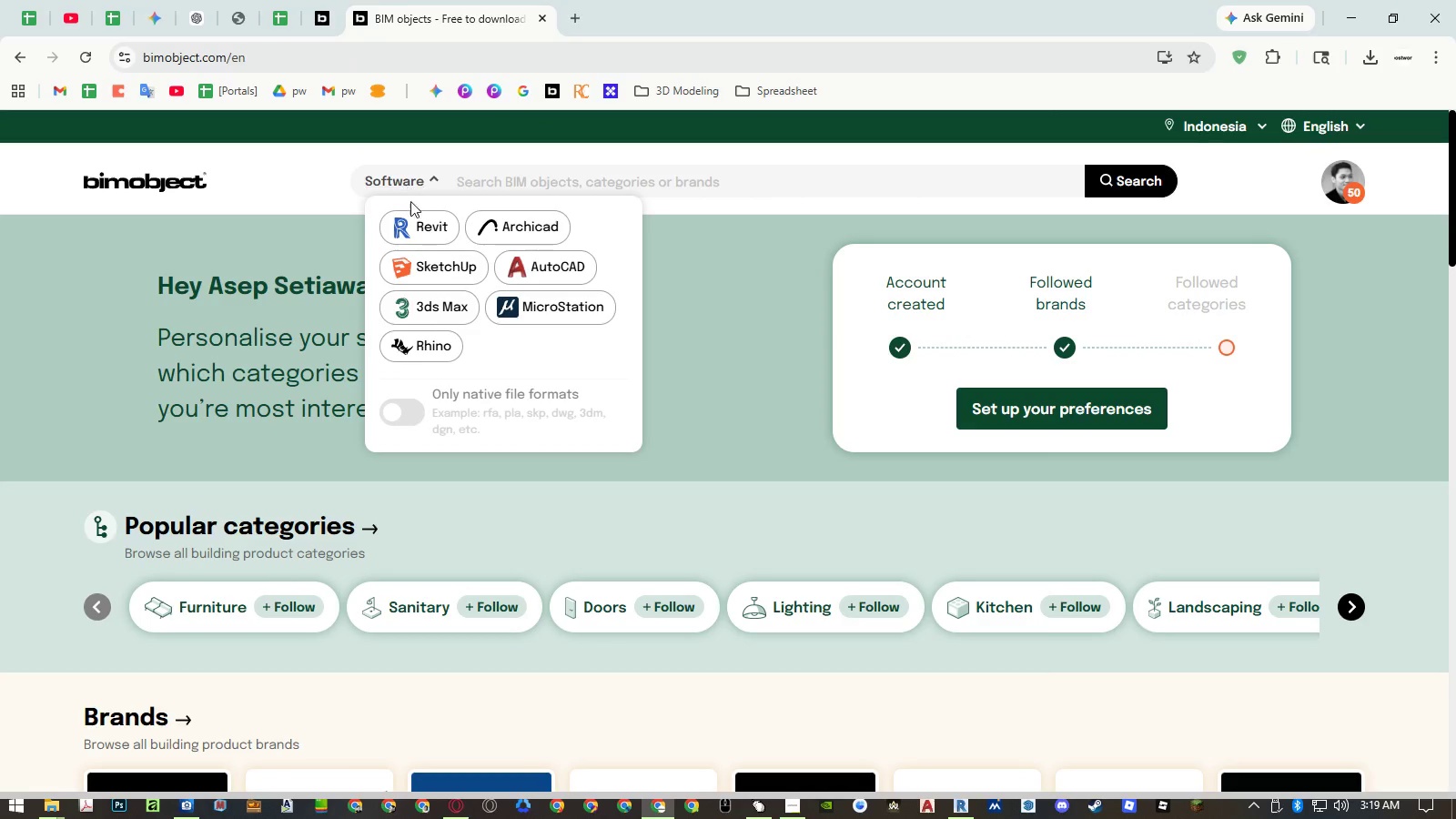 
left_click([412, 222])
 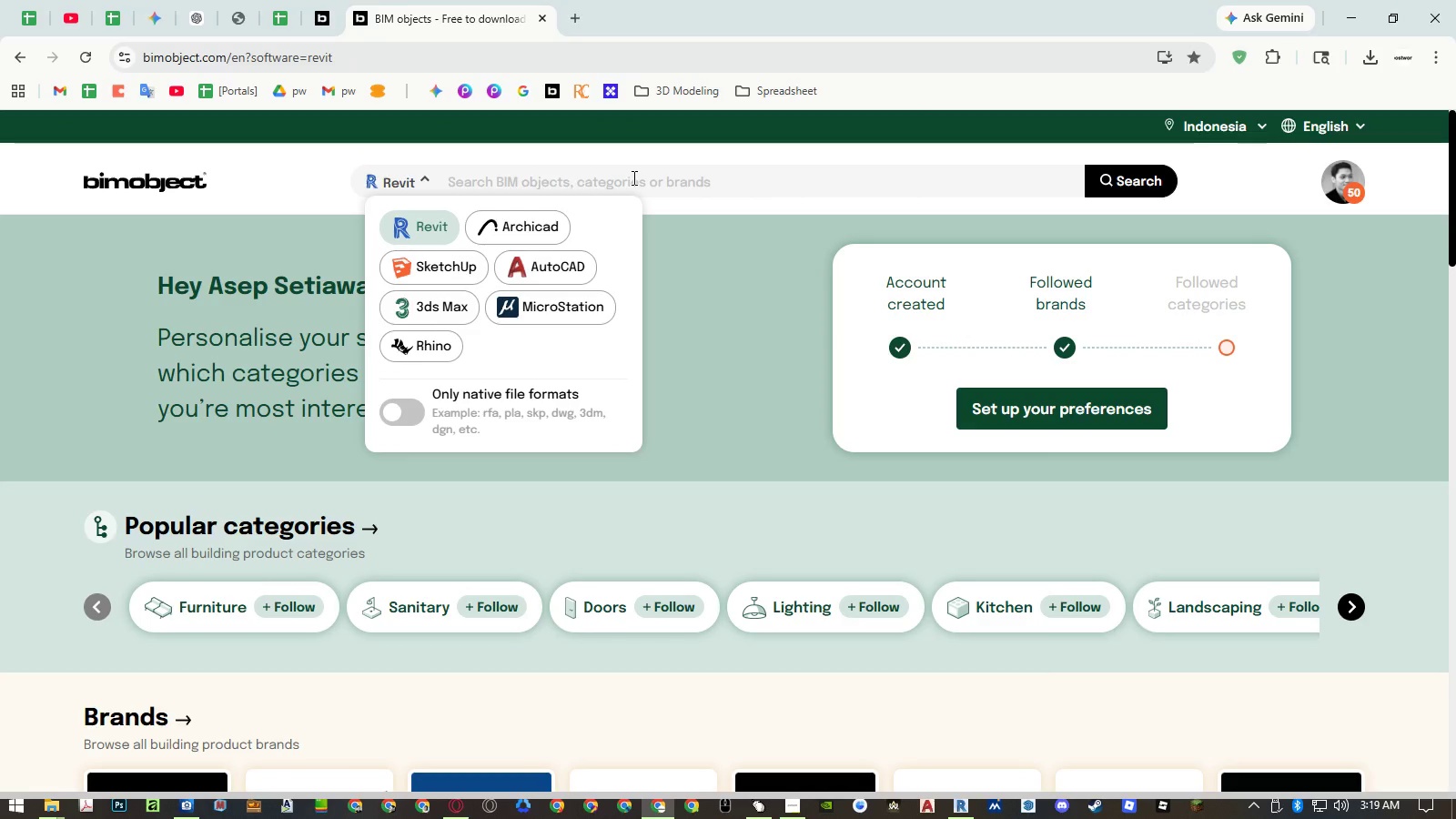 
left_click([632, 177])
 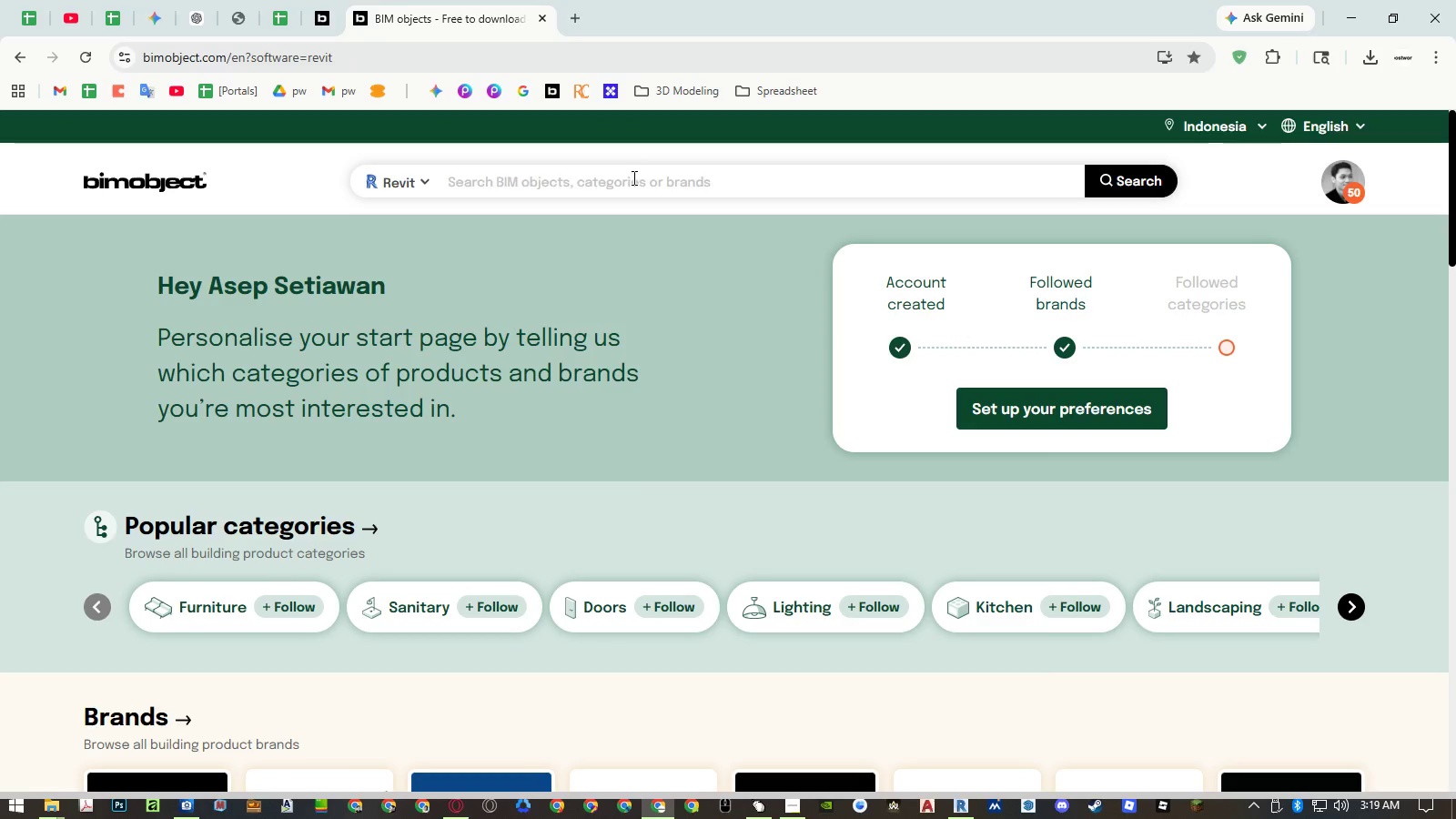 
type(laptop)
 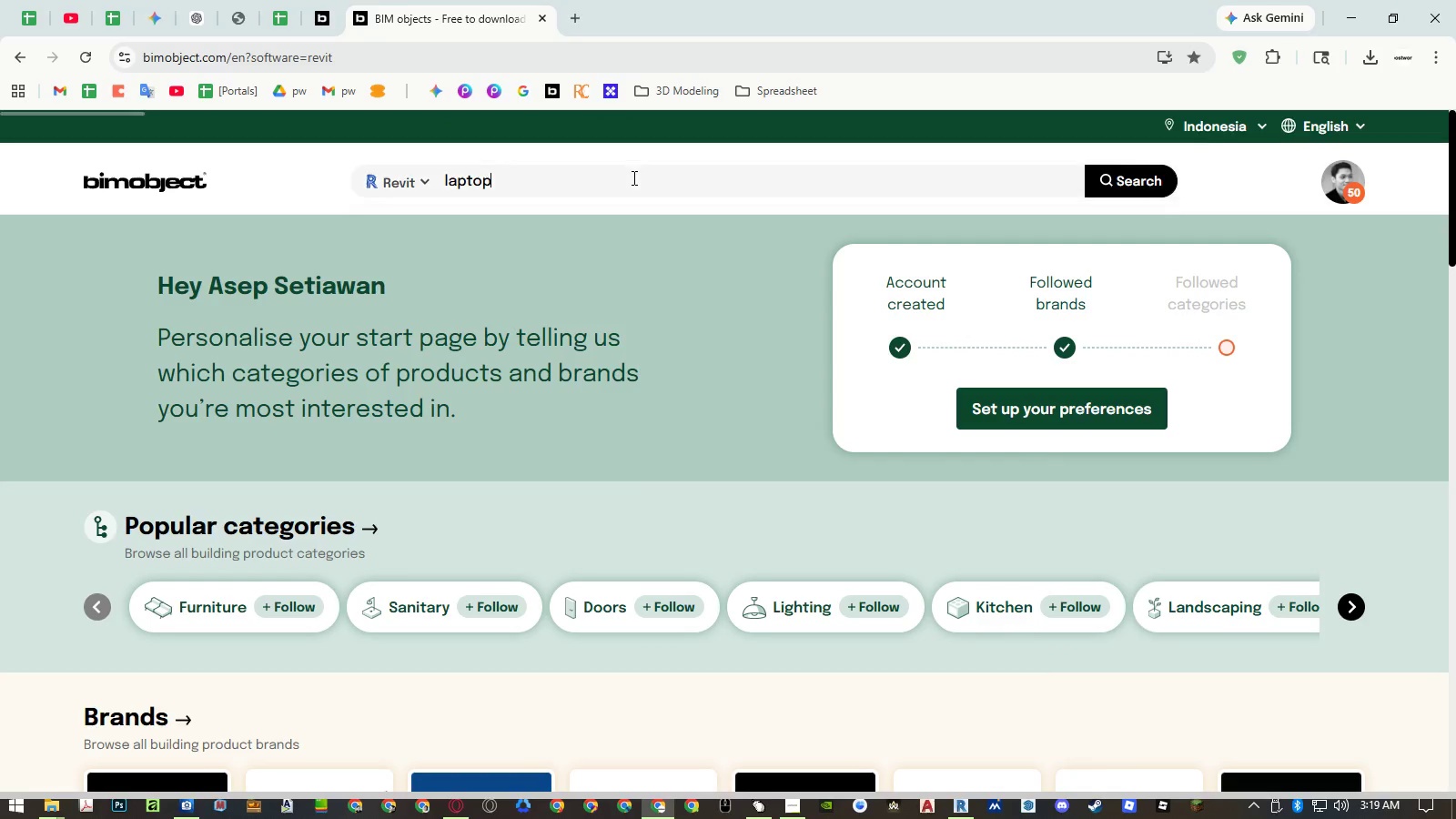 
key(Enter)
 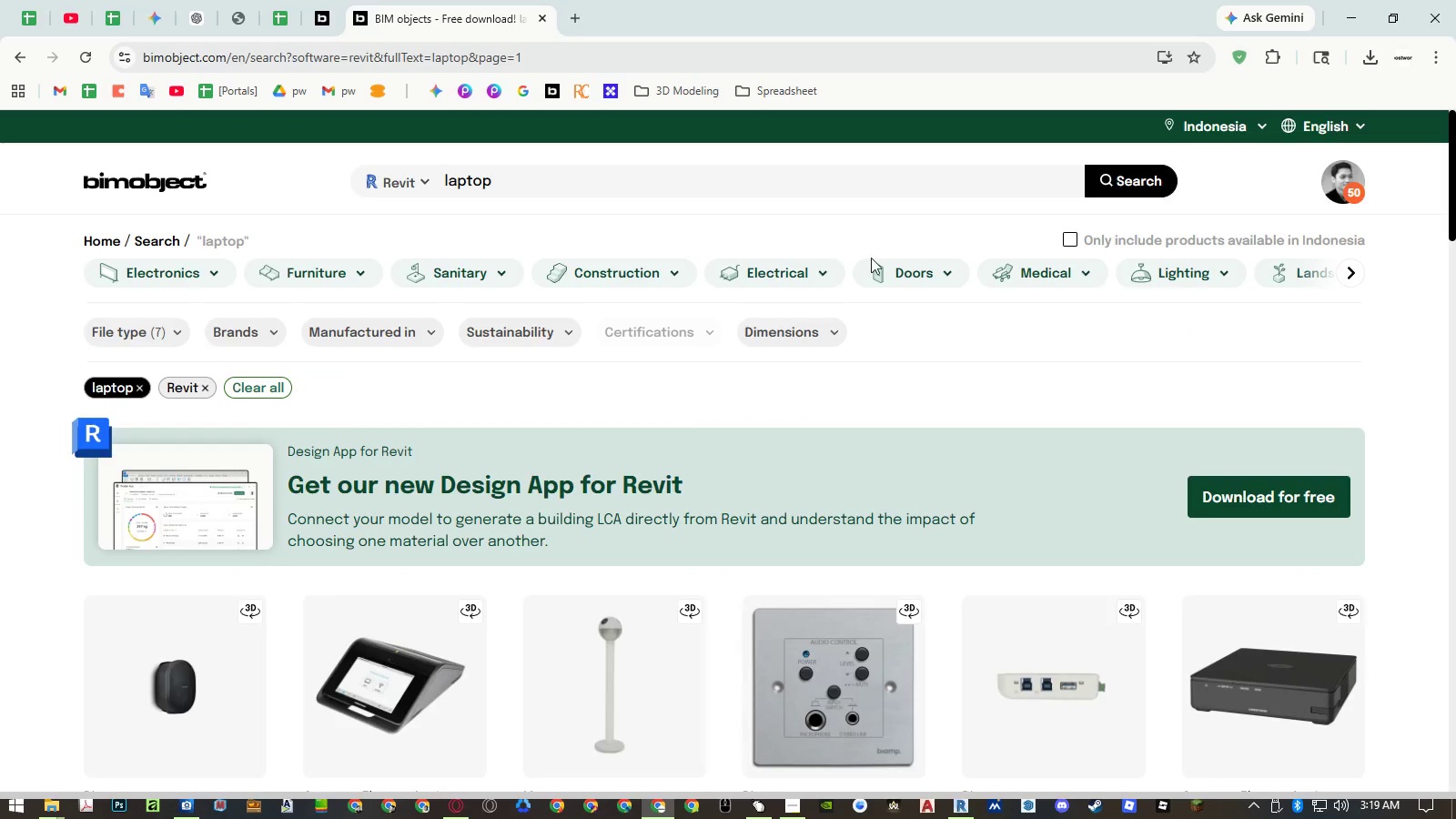 
scroll: coordinate [905, 262], scroll_direction: down, amount: 18.0
 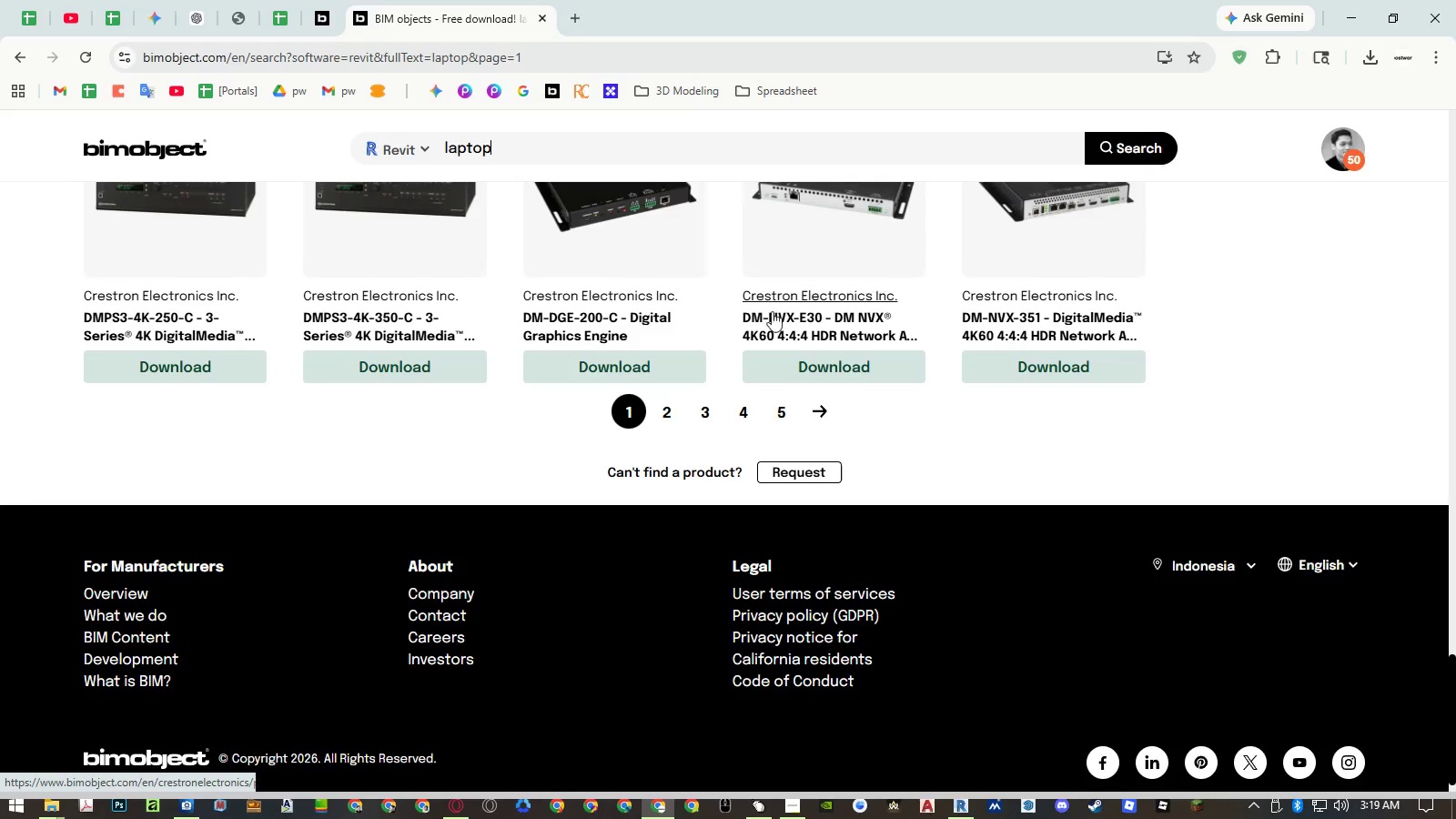 
left_click([671, 415])
 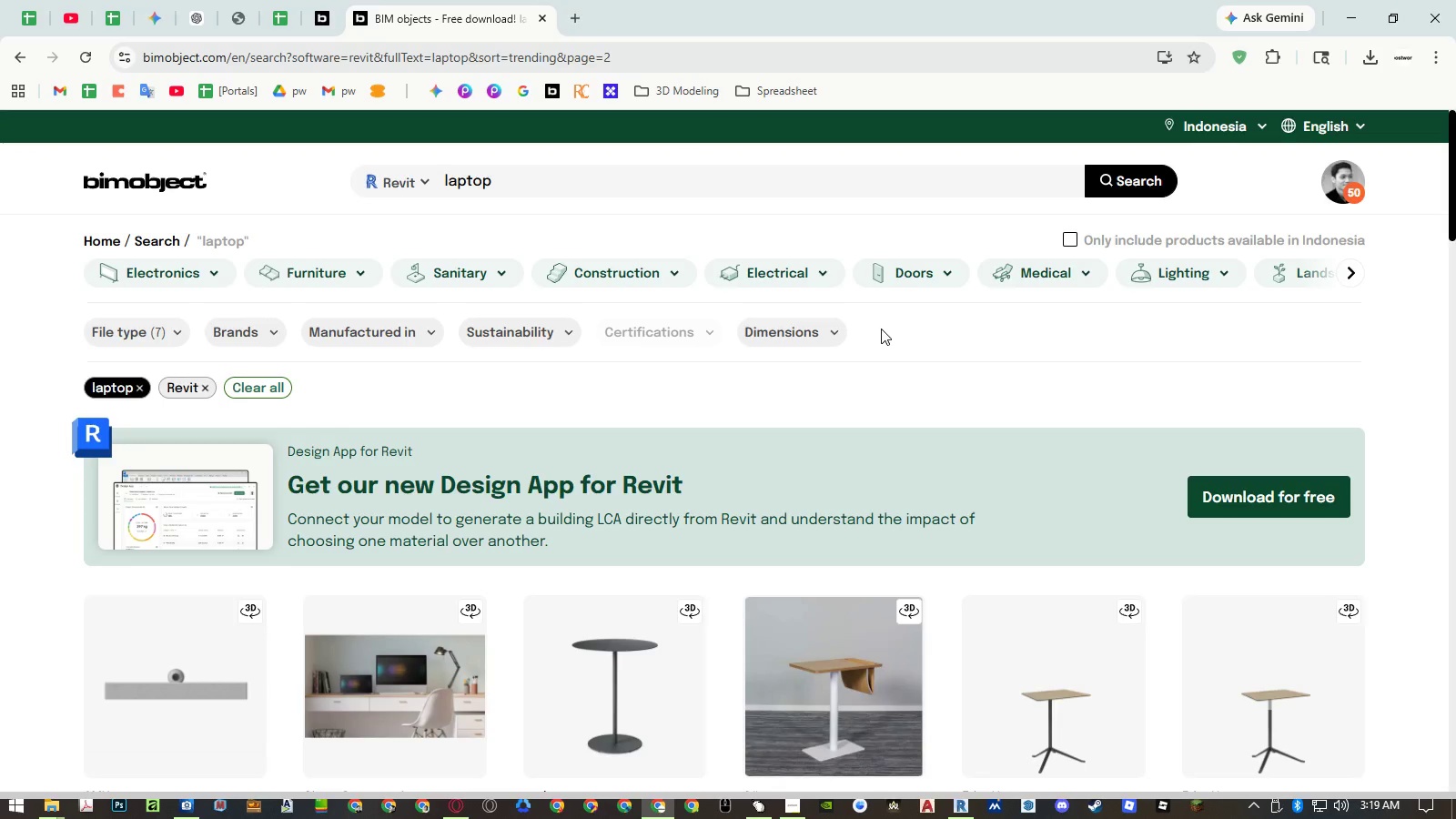 
scroll: coordinate [881, 329], scroll_direction: down, amount: 5.0
 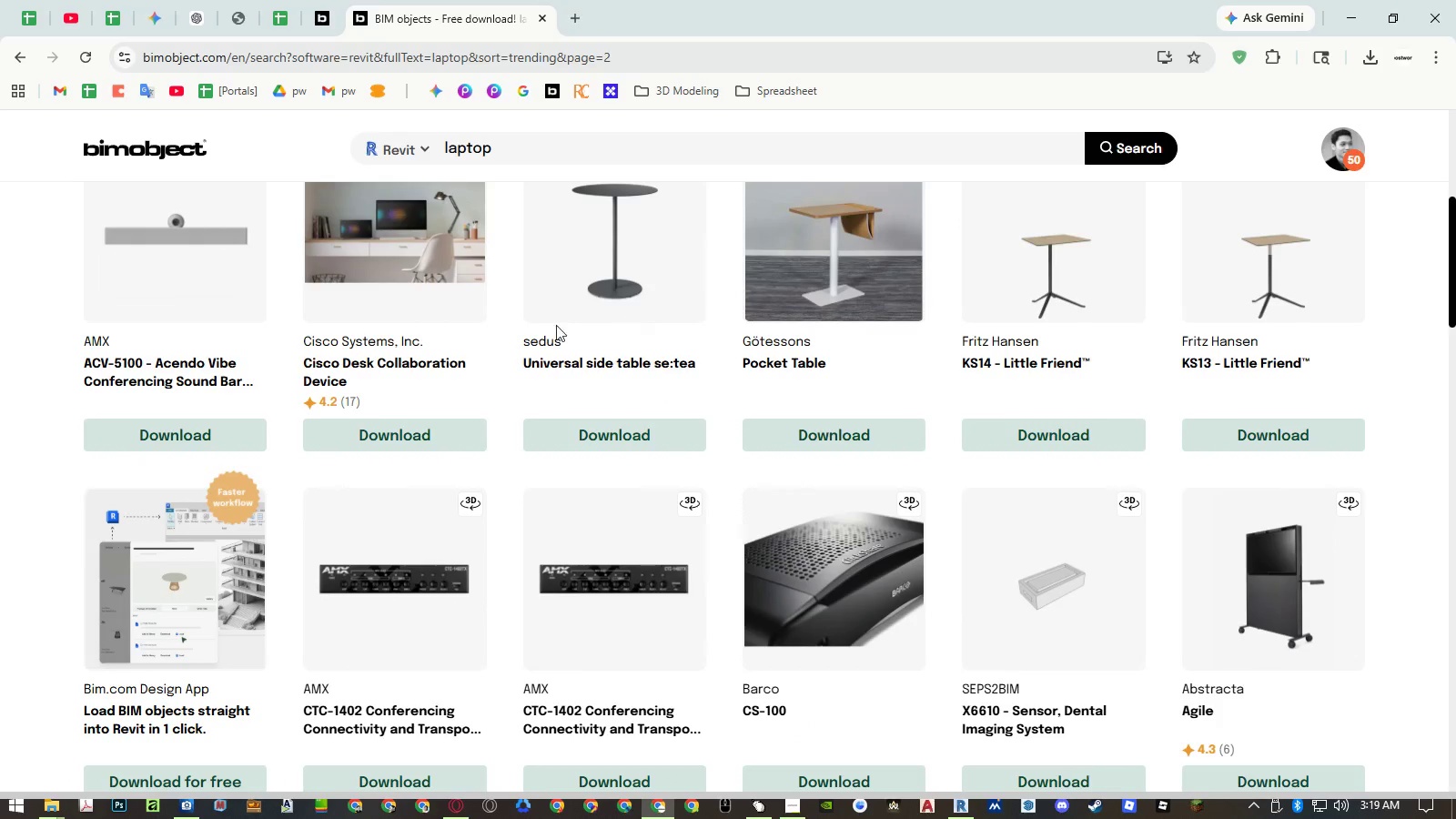 
middle_click([427, 355])
 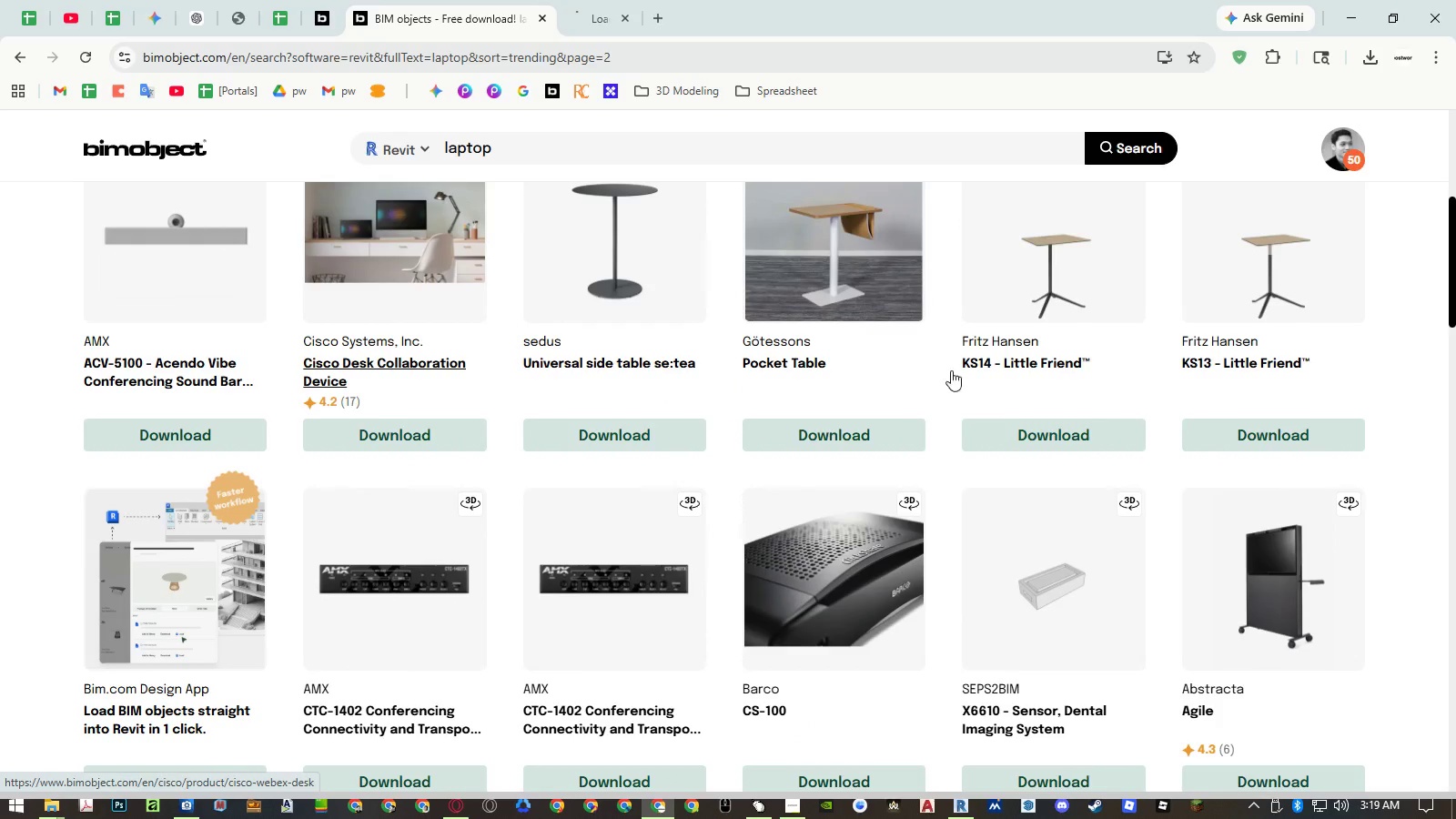 
scroll: coordinate [980, 363], scroll_direction: down, amount: 14.0
 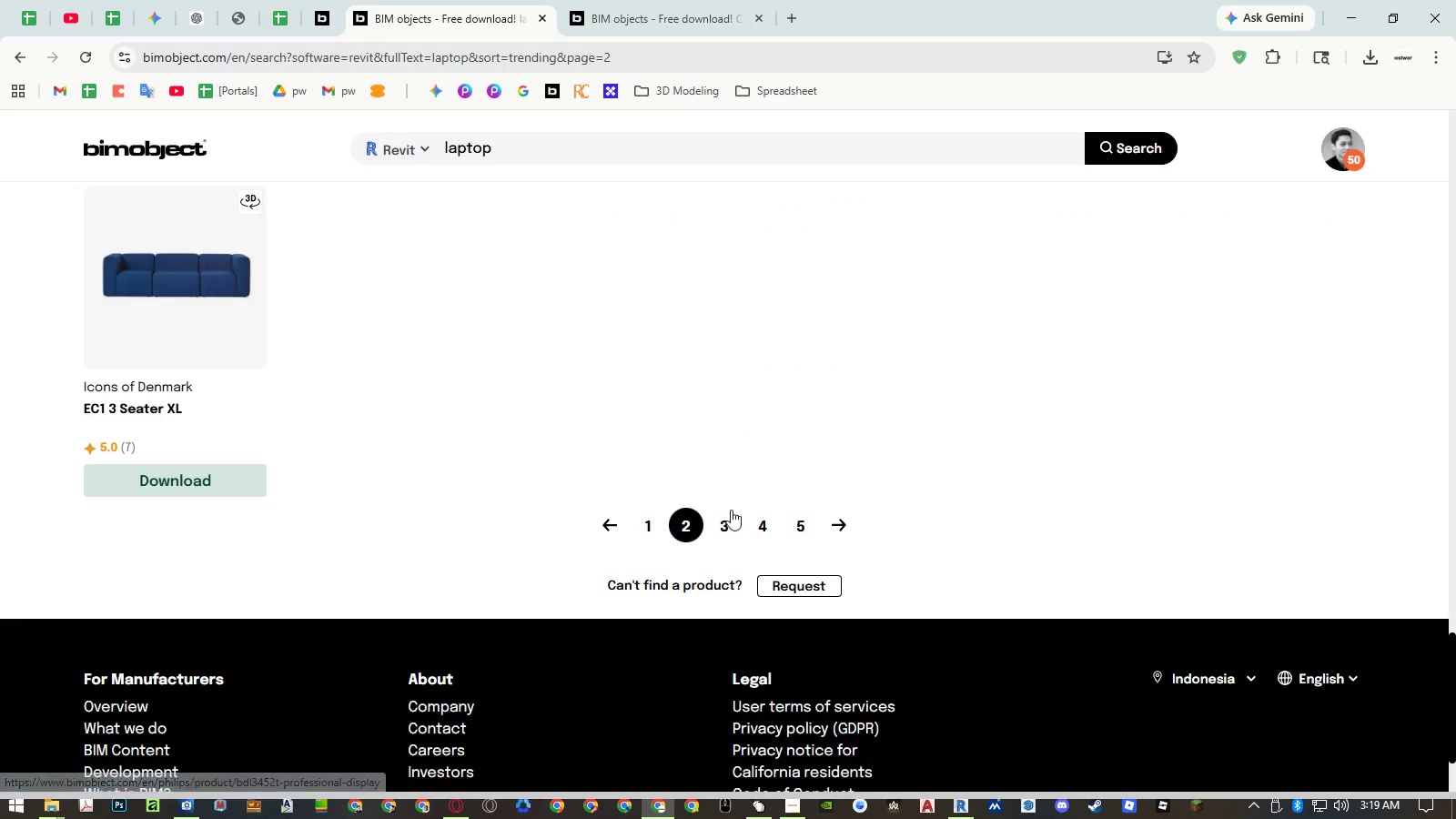 
left_click([731, 511])
 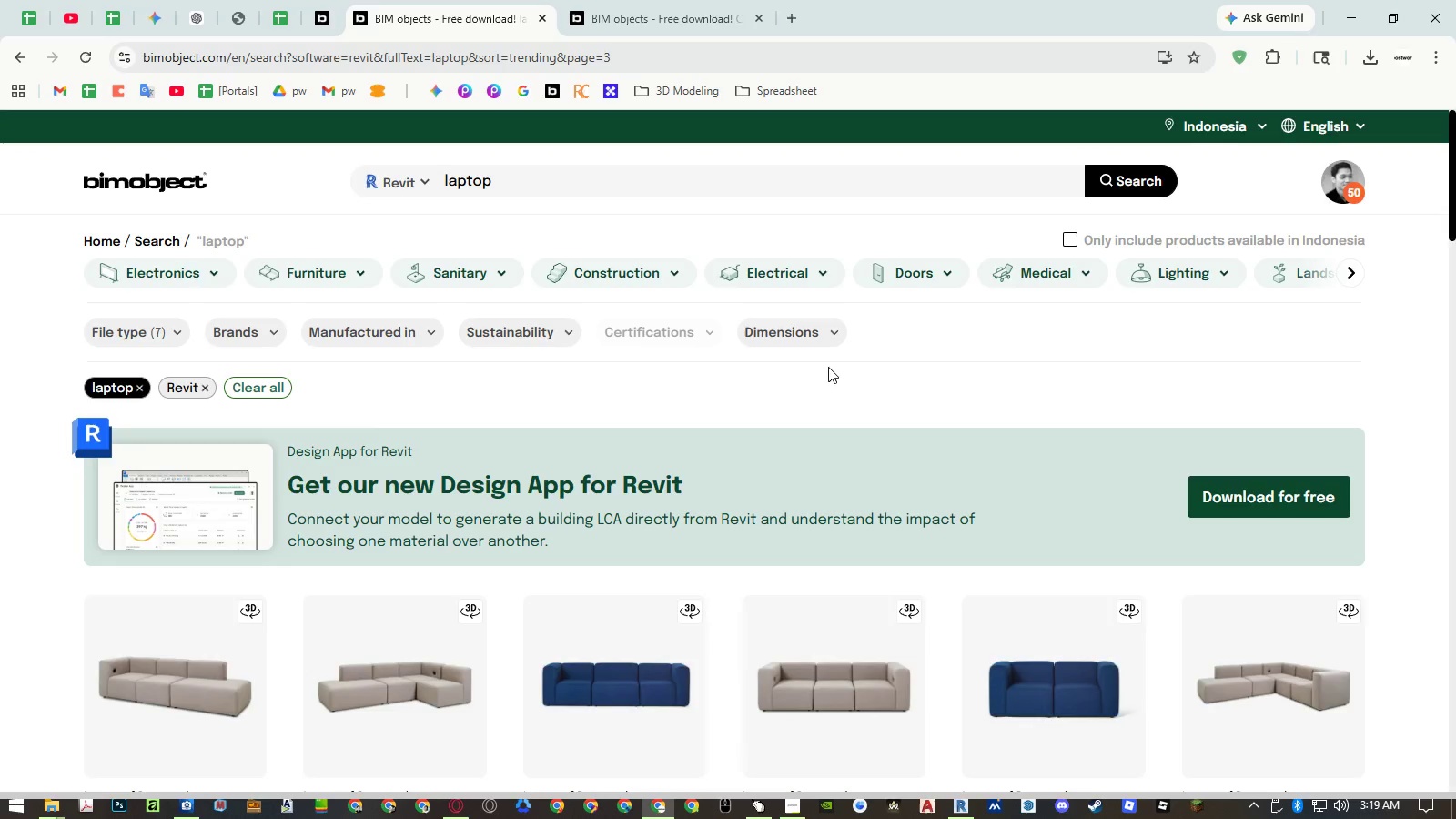 
scroll: coordinate [838, 358], scroll_direction: down, amount: 12.0
 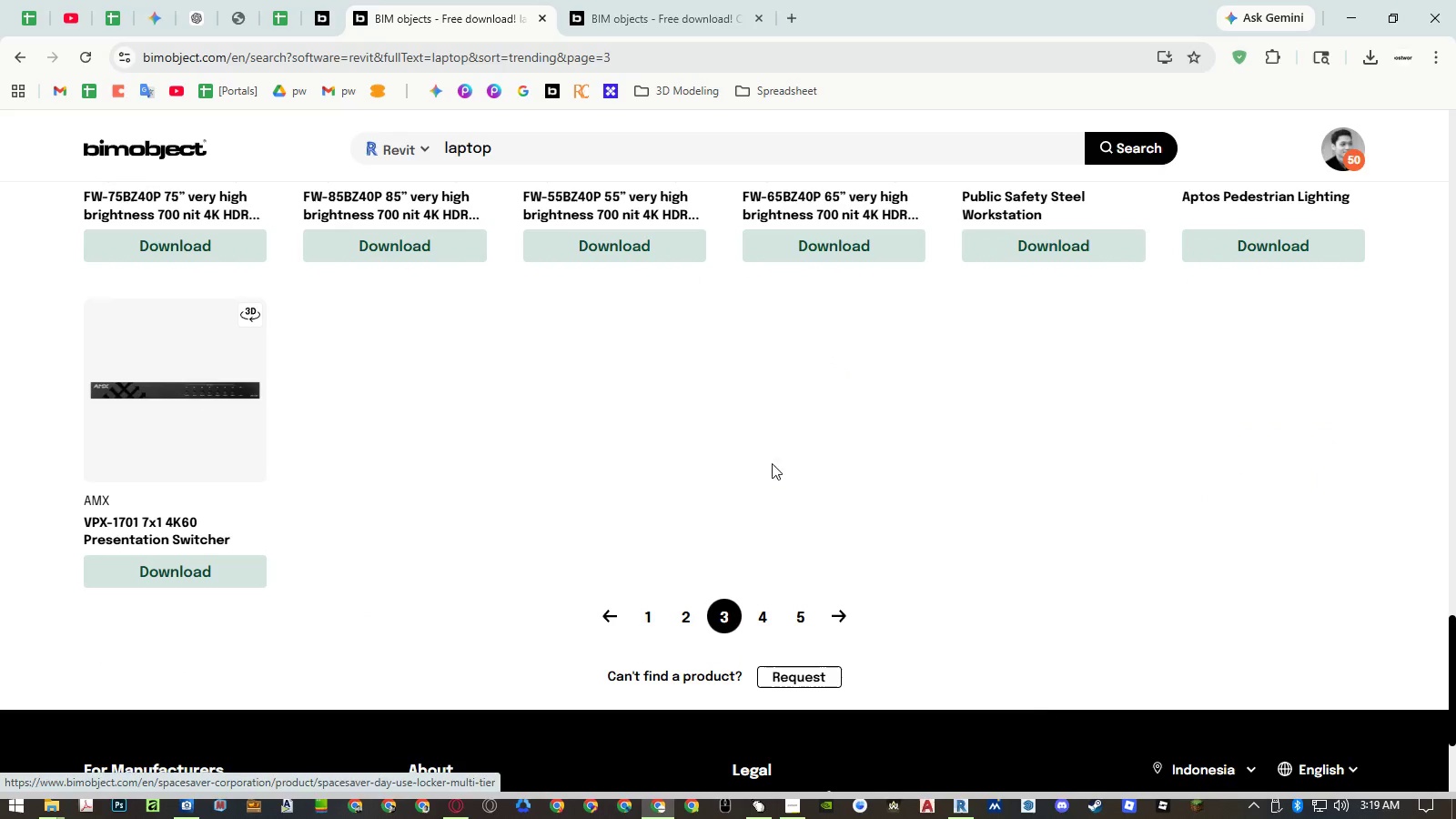 
left_click([759, 616])
 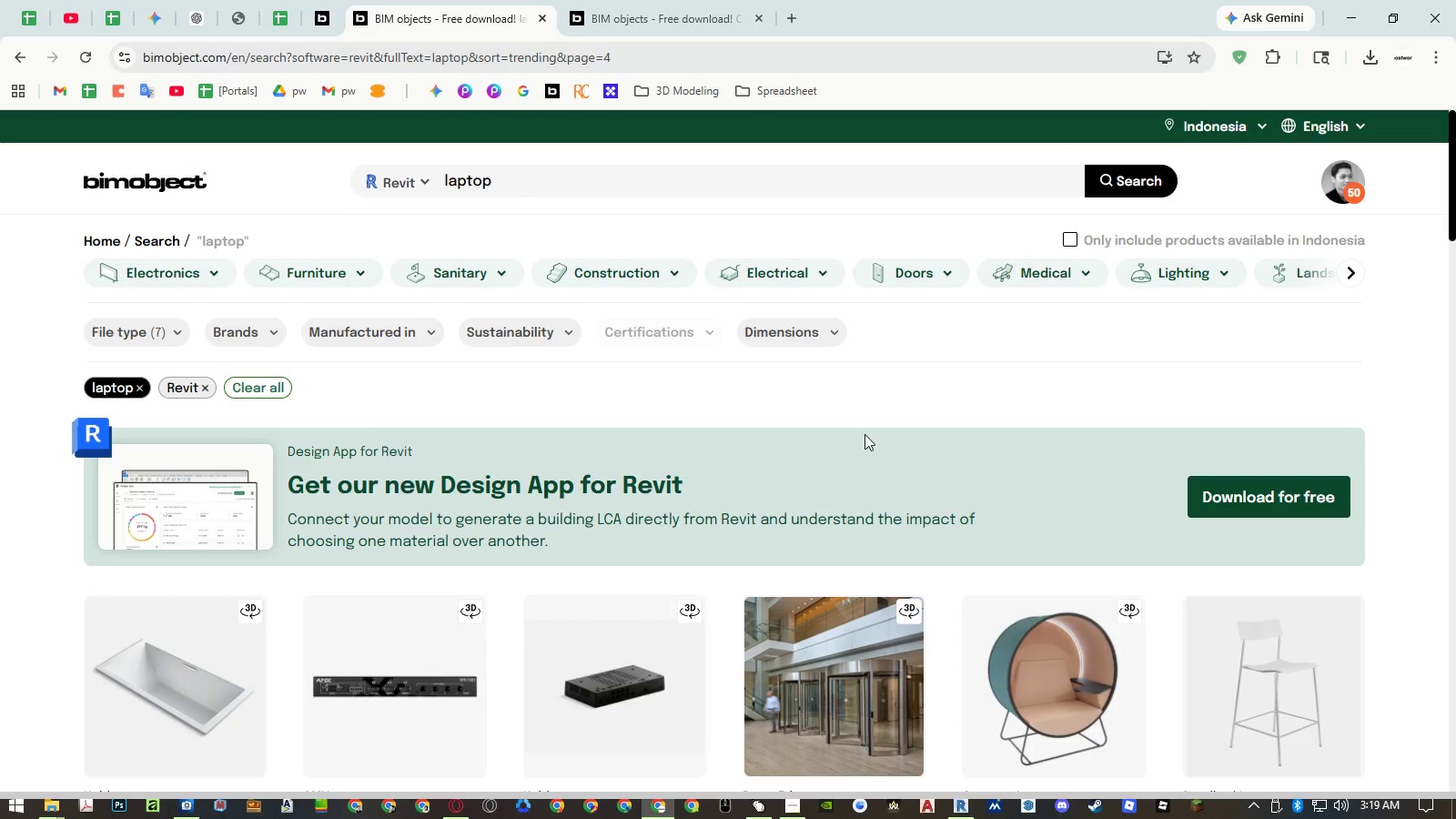 
scroll: coordinate [864, 434], scroll_direction: down, amount: 6.0
 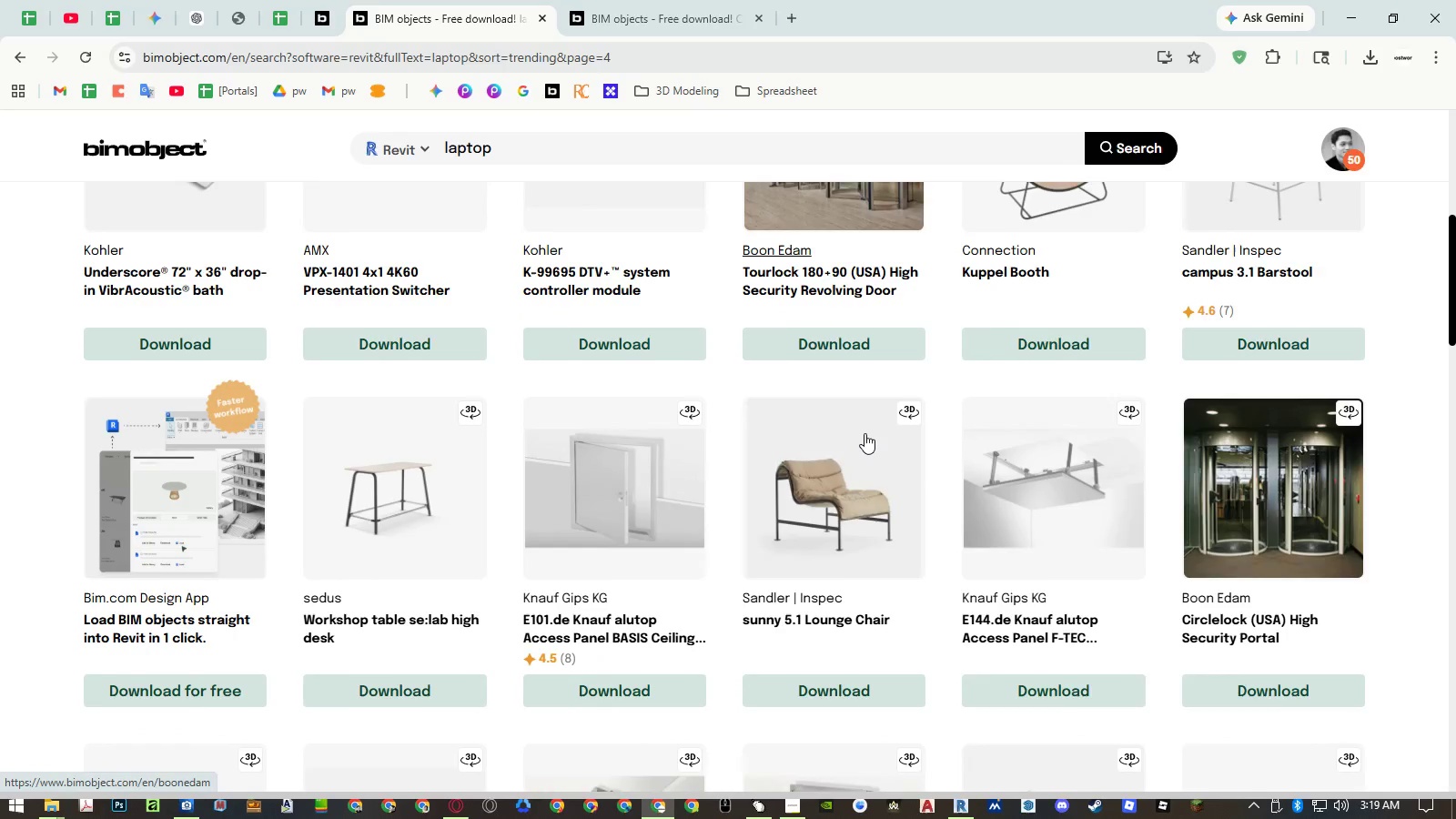 
scroll: coordinate [864, 433], scroll_direction: up, amount: 3.0
 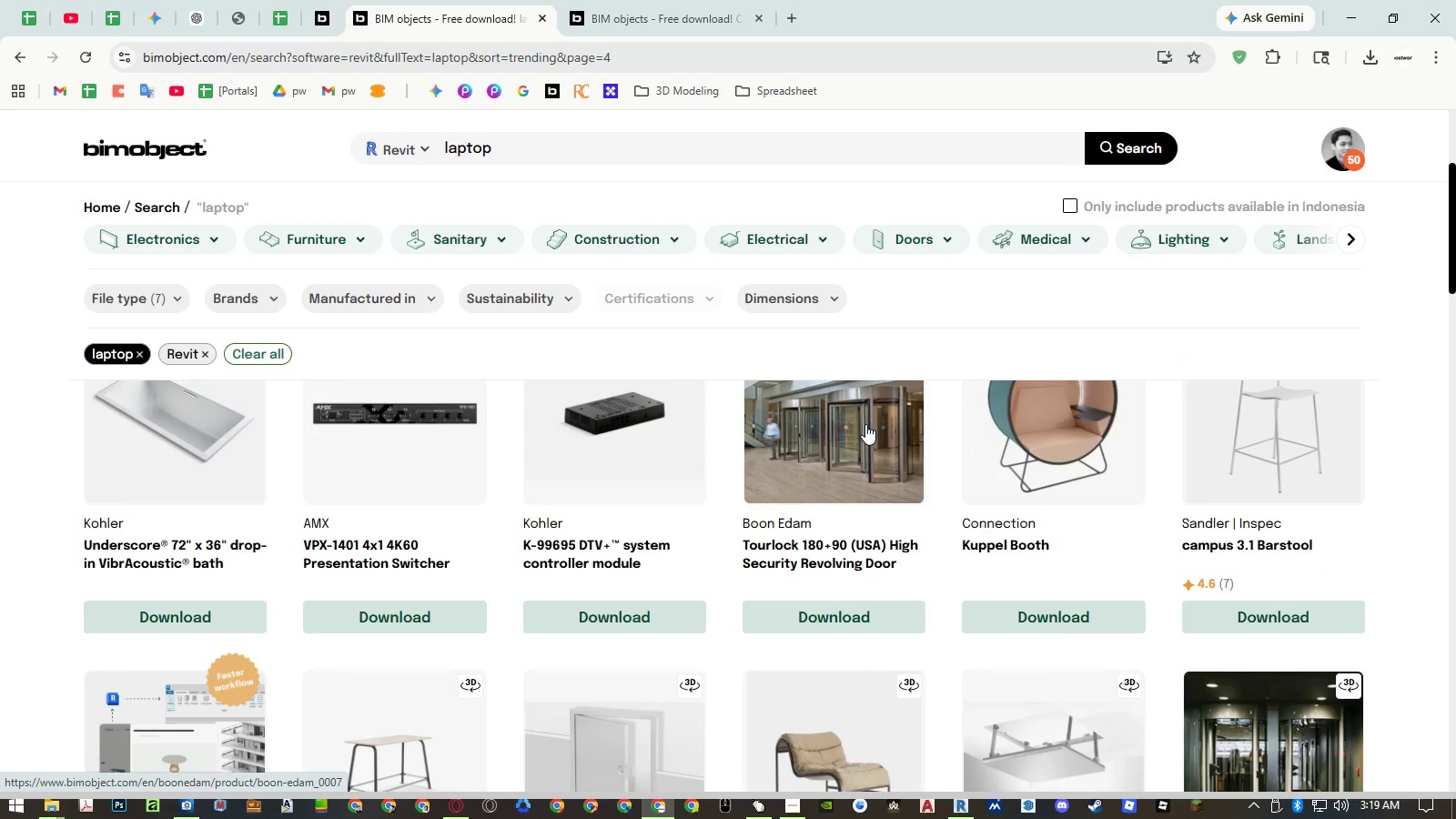 
scroll: coordinate [869, 418], scroll_direction: down, amount: 15.0
 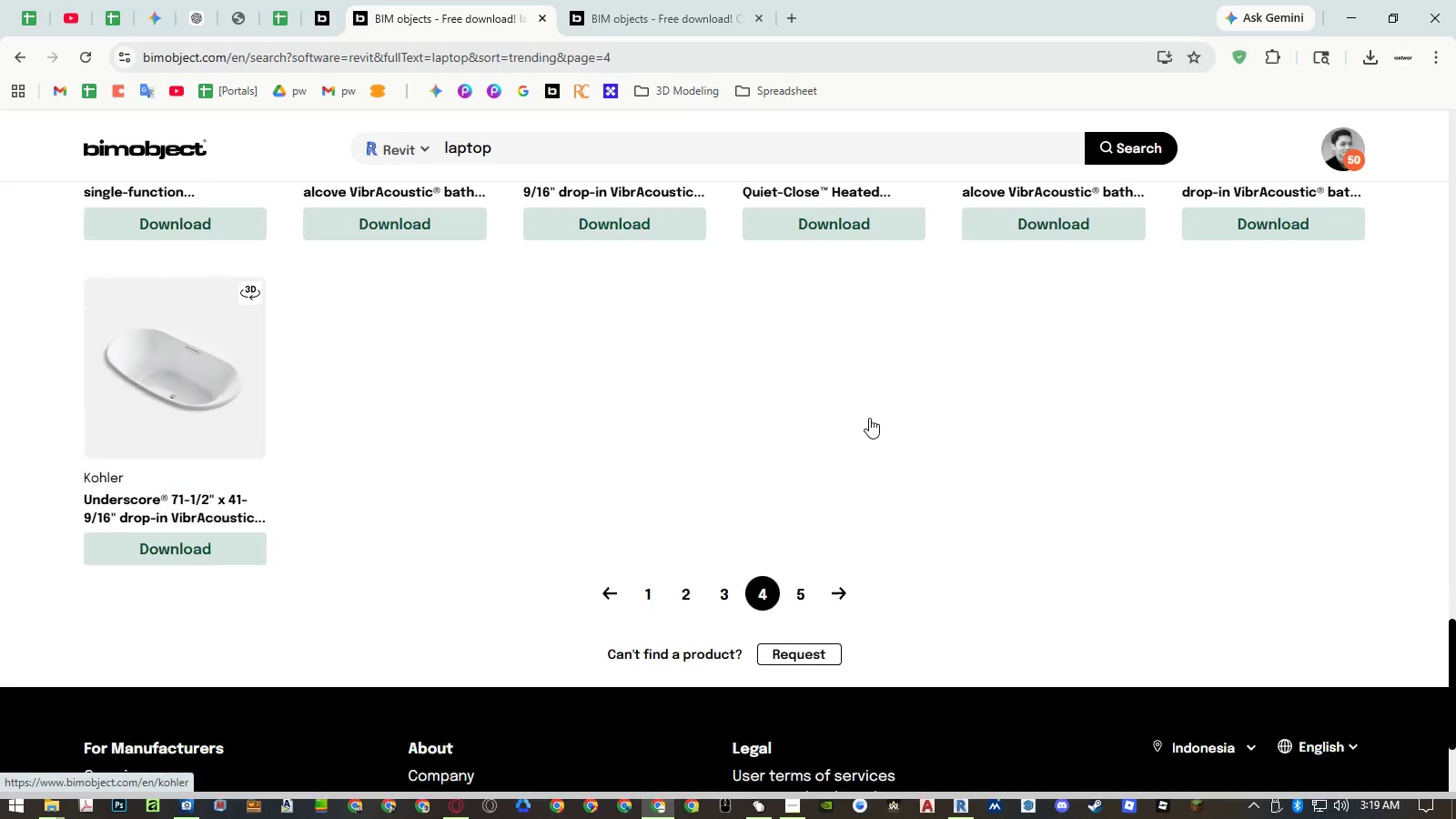 
left_click([798, 592])
 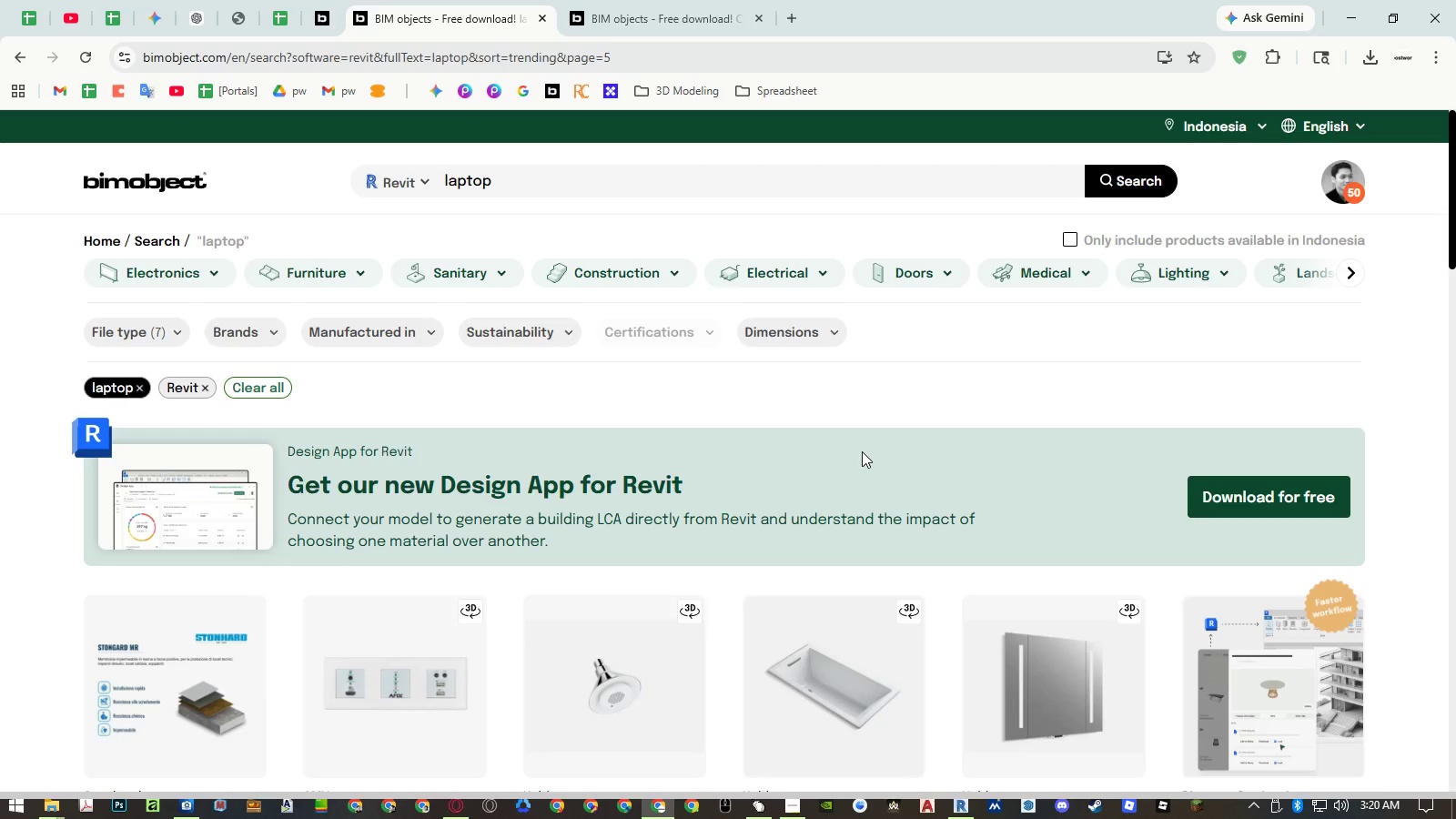 
wait(10.59)
 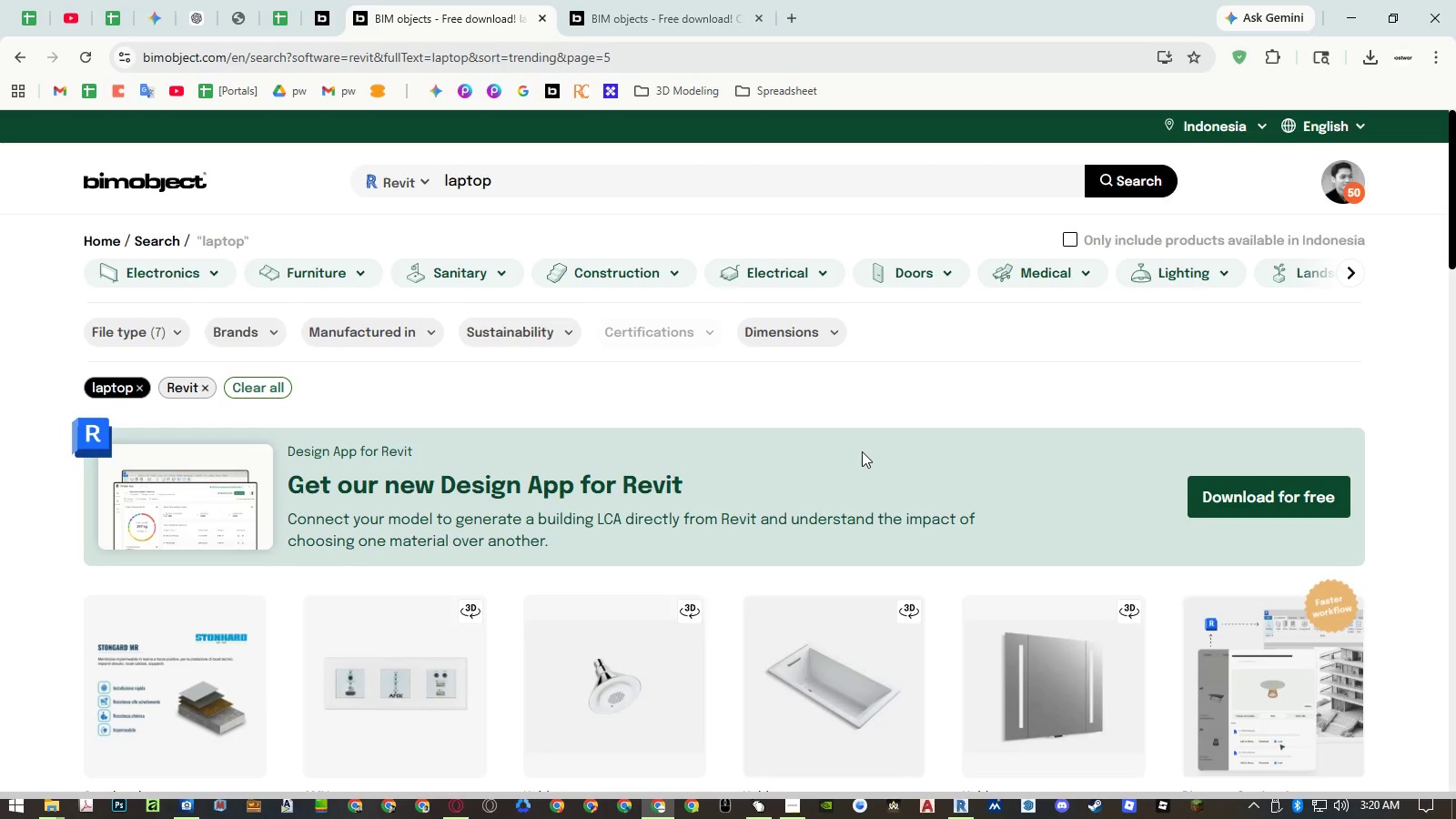 
scroll: coordinate [714, 432], scroll_direction: down, amount: 4.0
 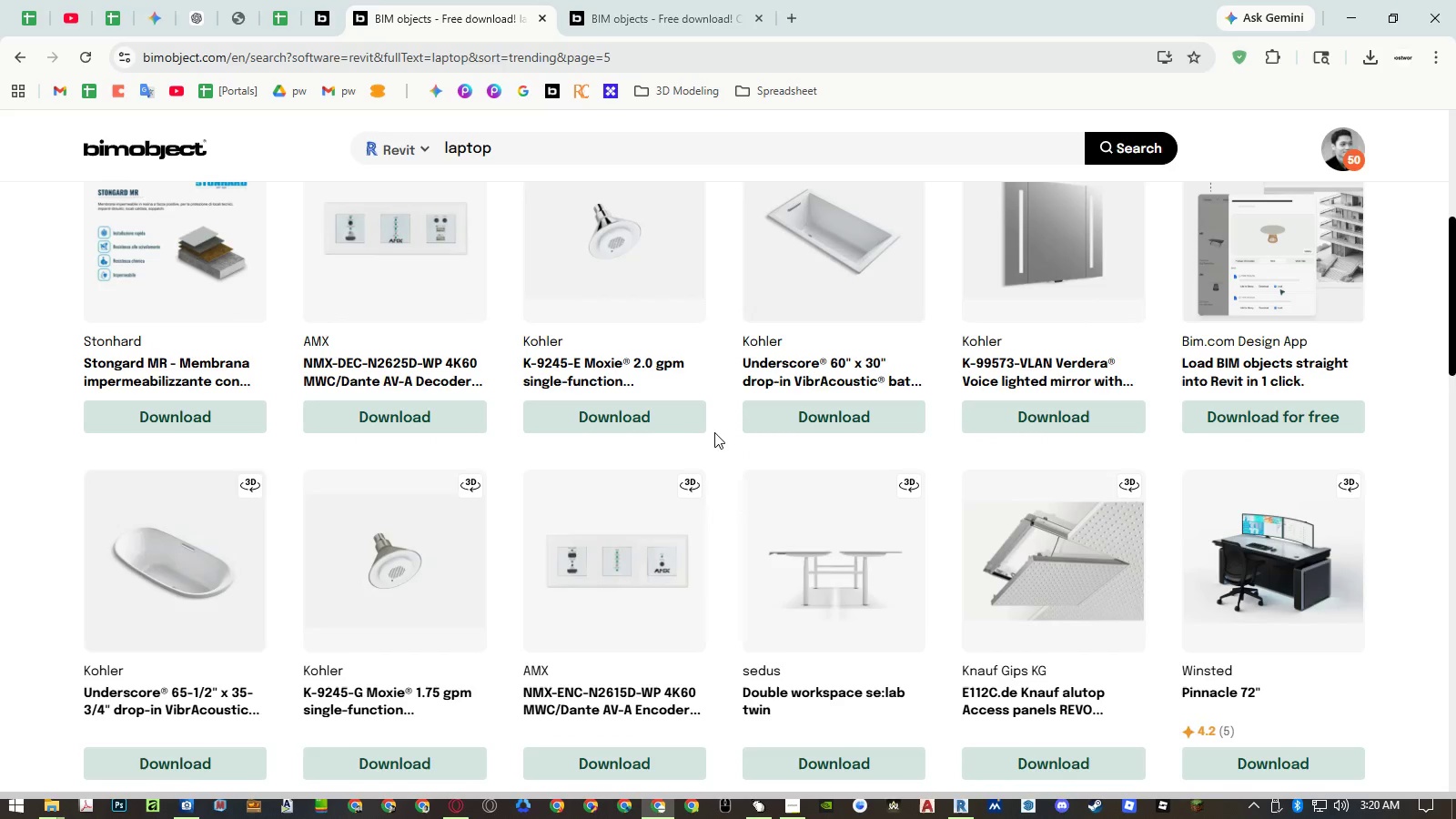 
middle_click([1225, 688])
 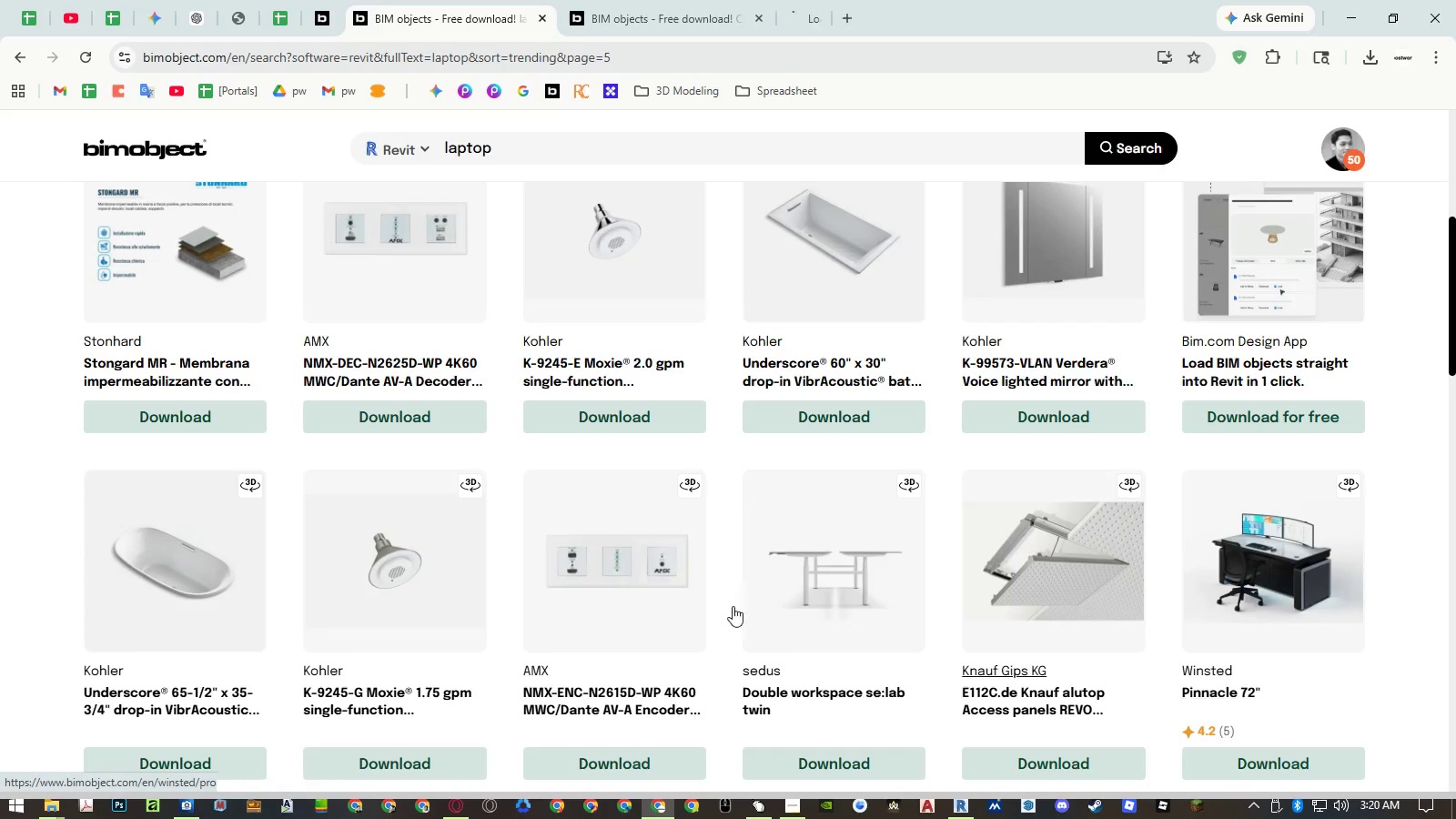 
scroll: coordinate [718, 600], scroll_direction: down, amount: 15.0
 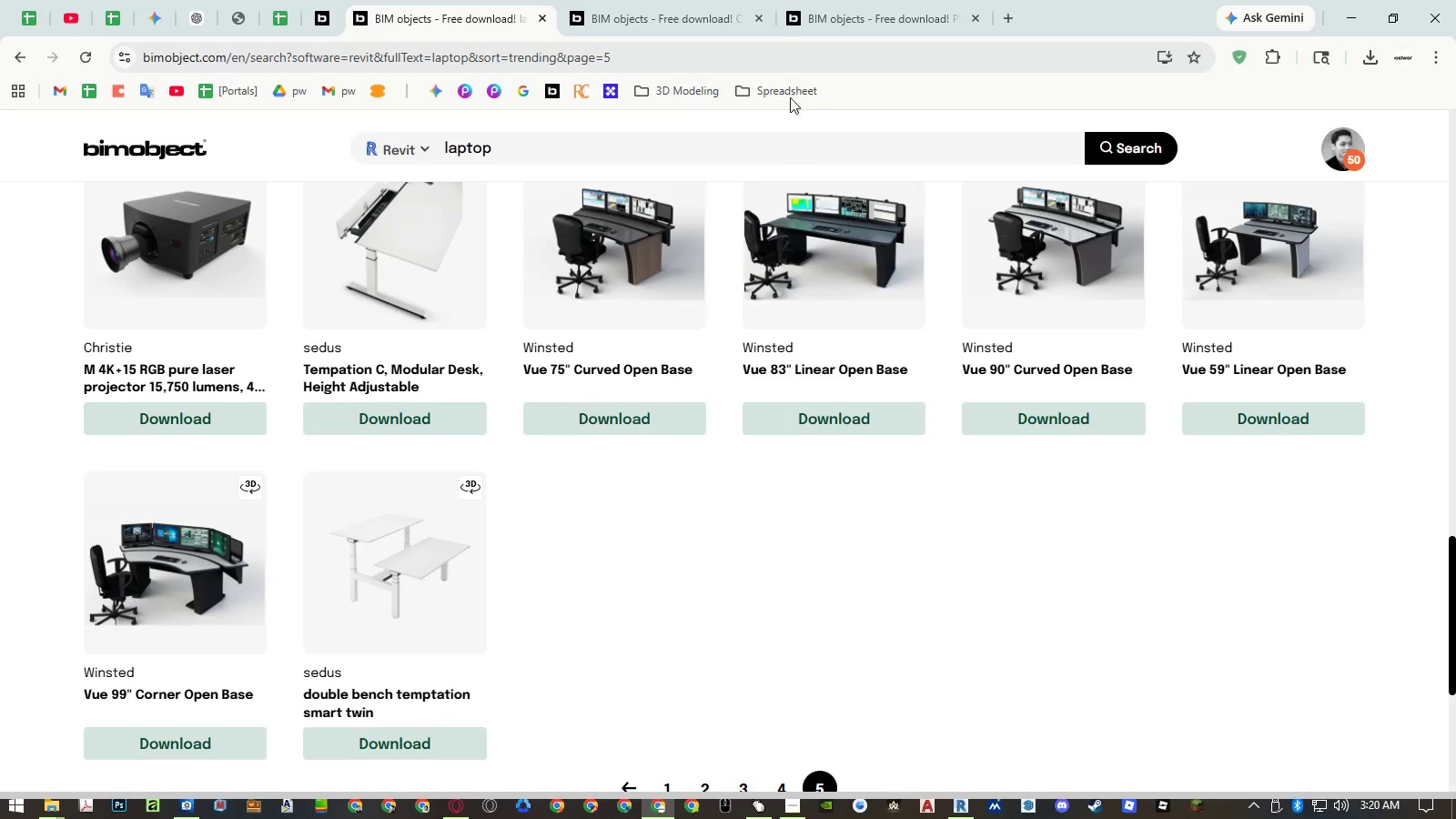 
left_click([699, 21])
 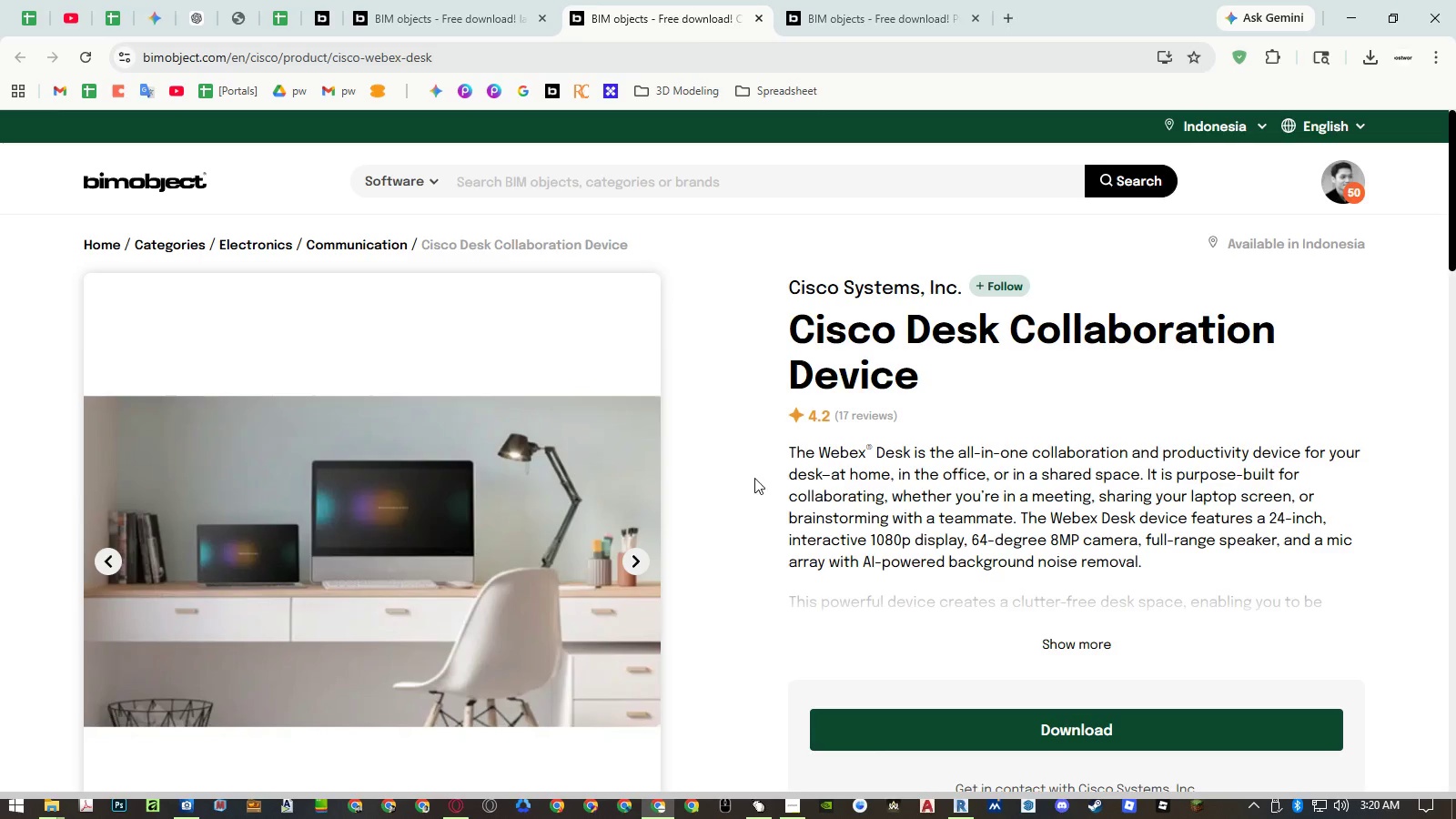 
scroll: coordinate [687, 621], scroll_direction: down, amount: 2.0
 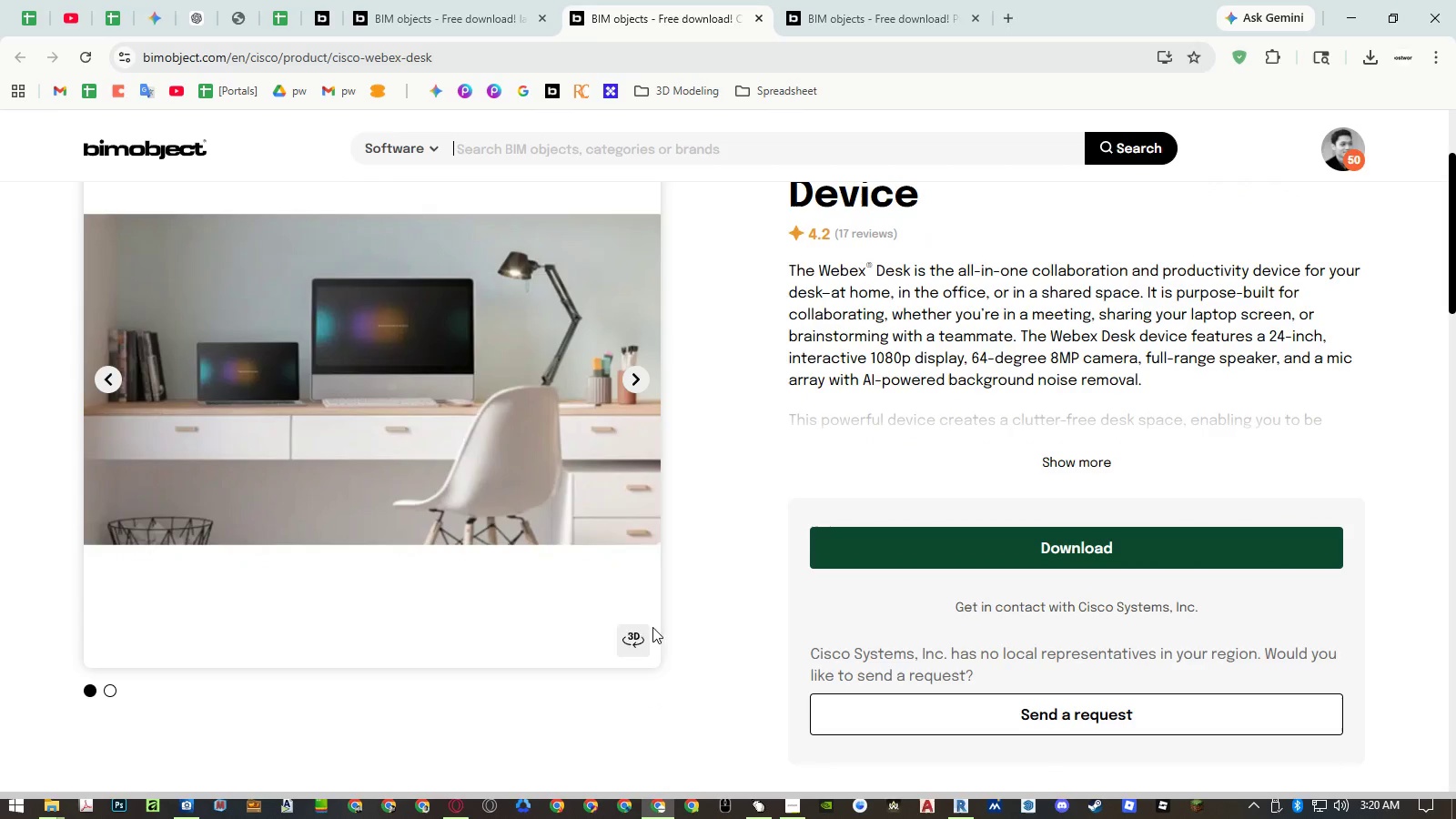 
left_click([637, 631])
 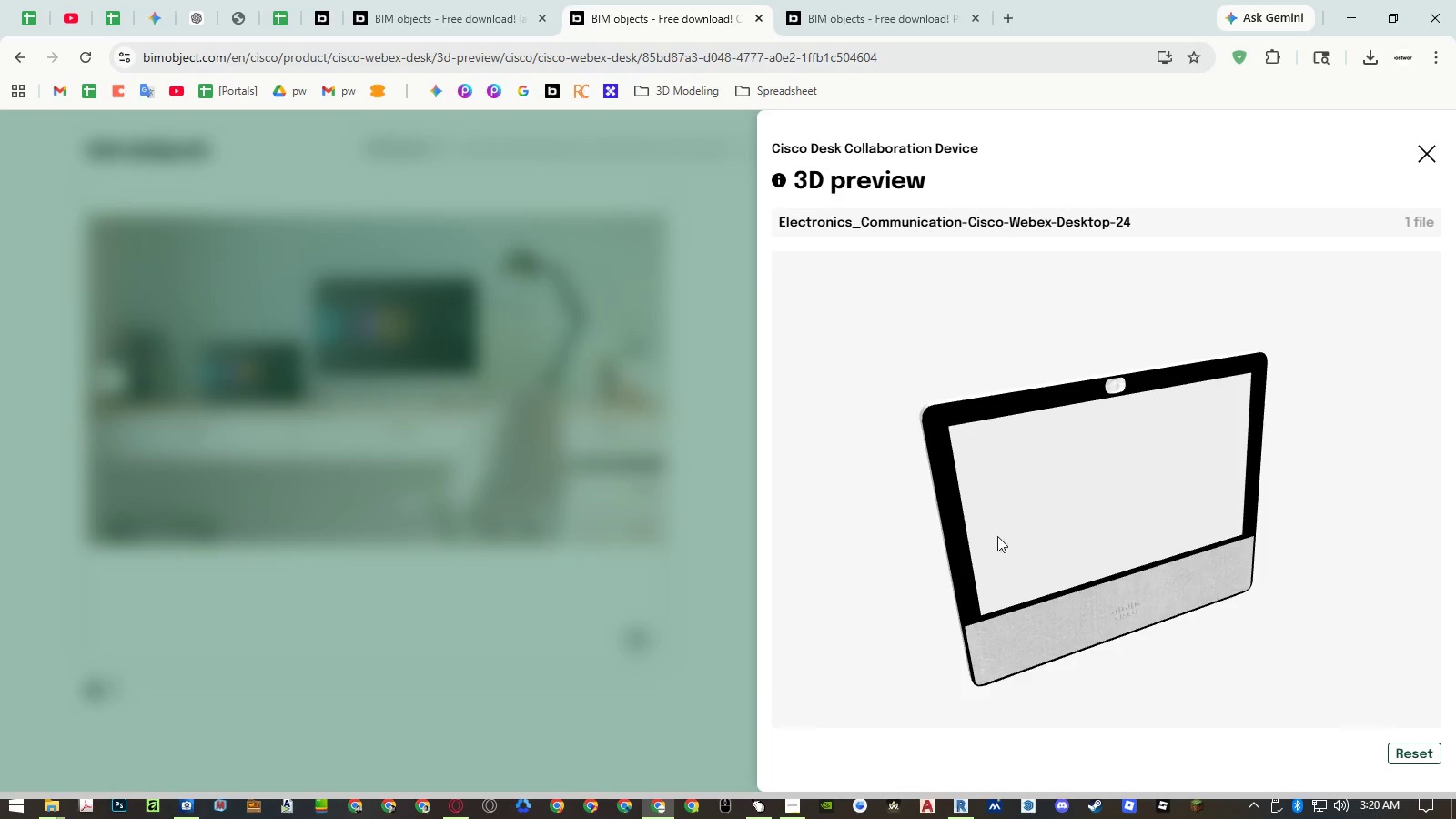 
left_click_drag(start_coordinate=[1016, 617], to_coordinate=[999, 566])
 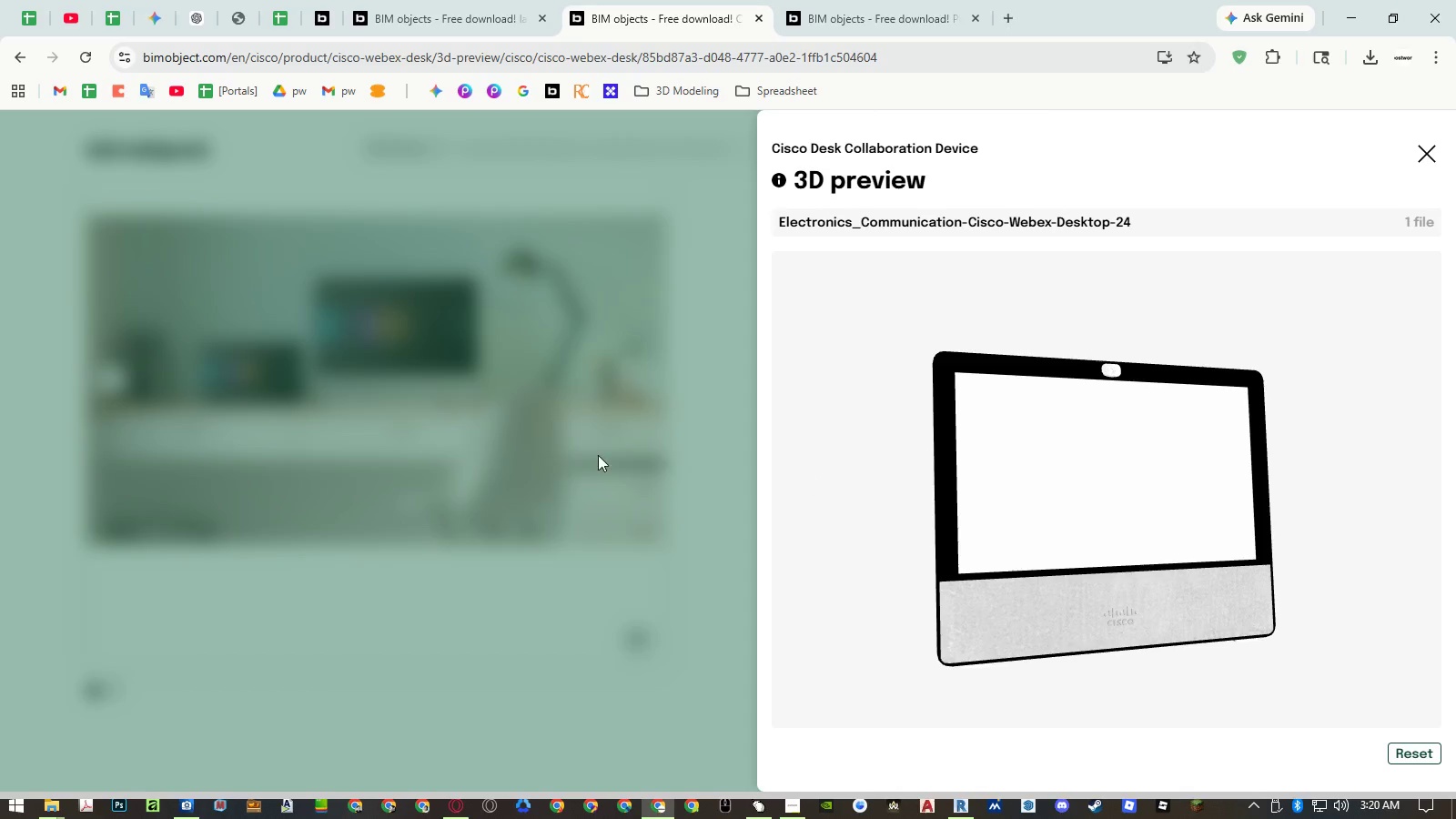 
left_click([596, 455])
 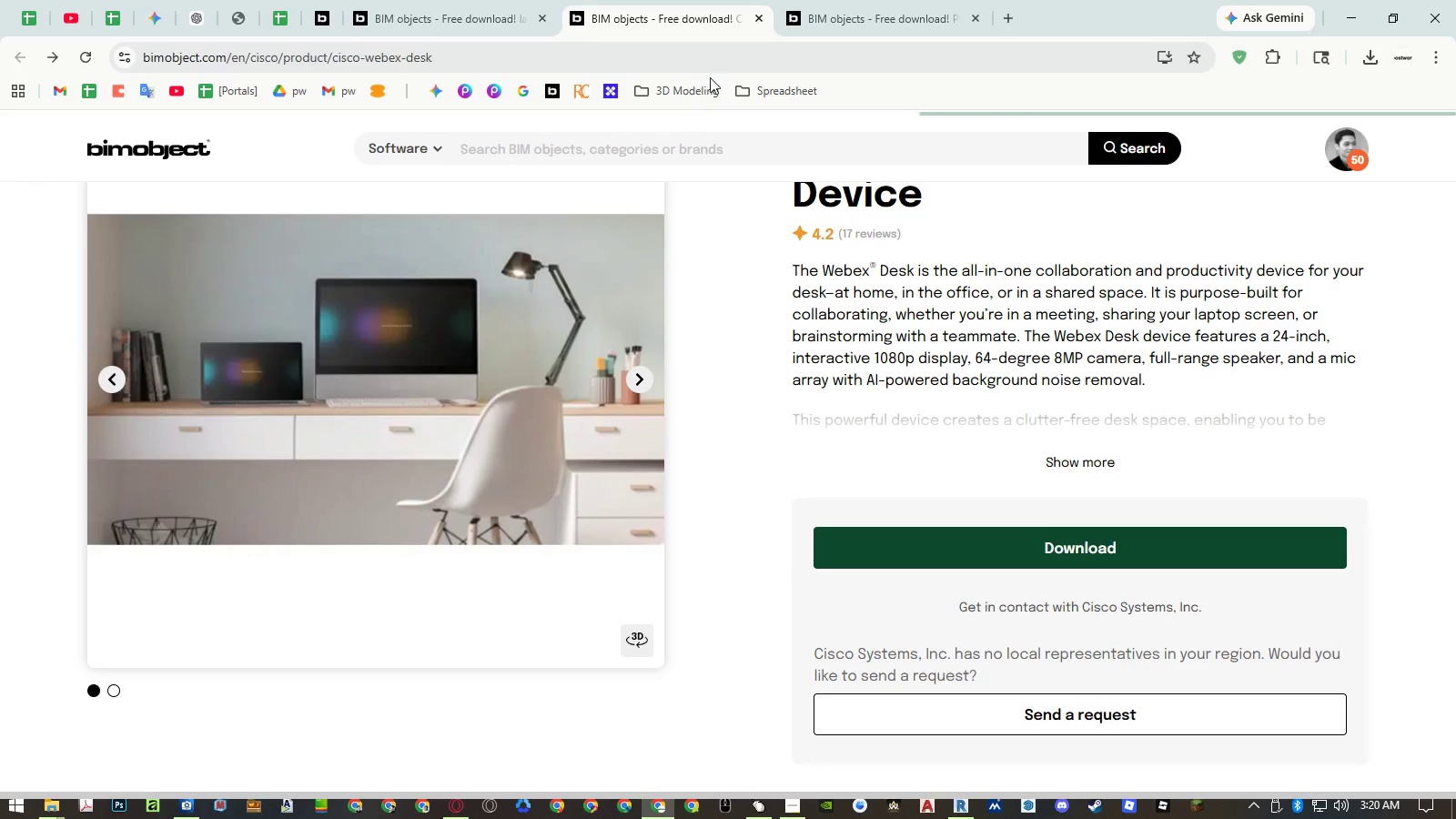 
left_click([848, 17])
 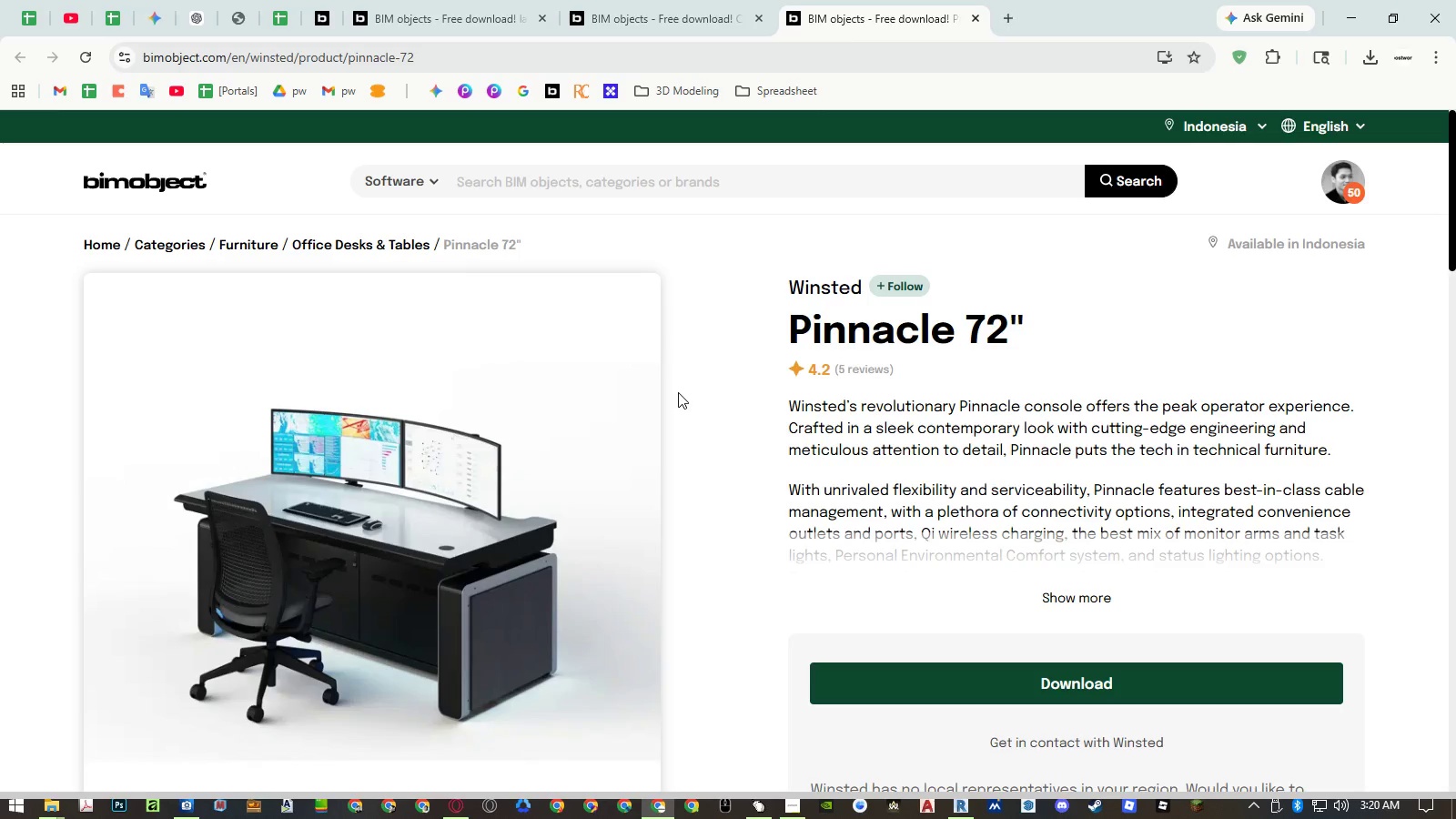 
scroll: coordinate [791, 421], scroll_direction: down, amount: 2.0
 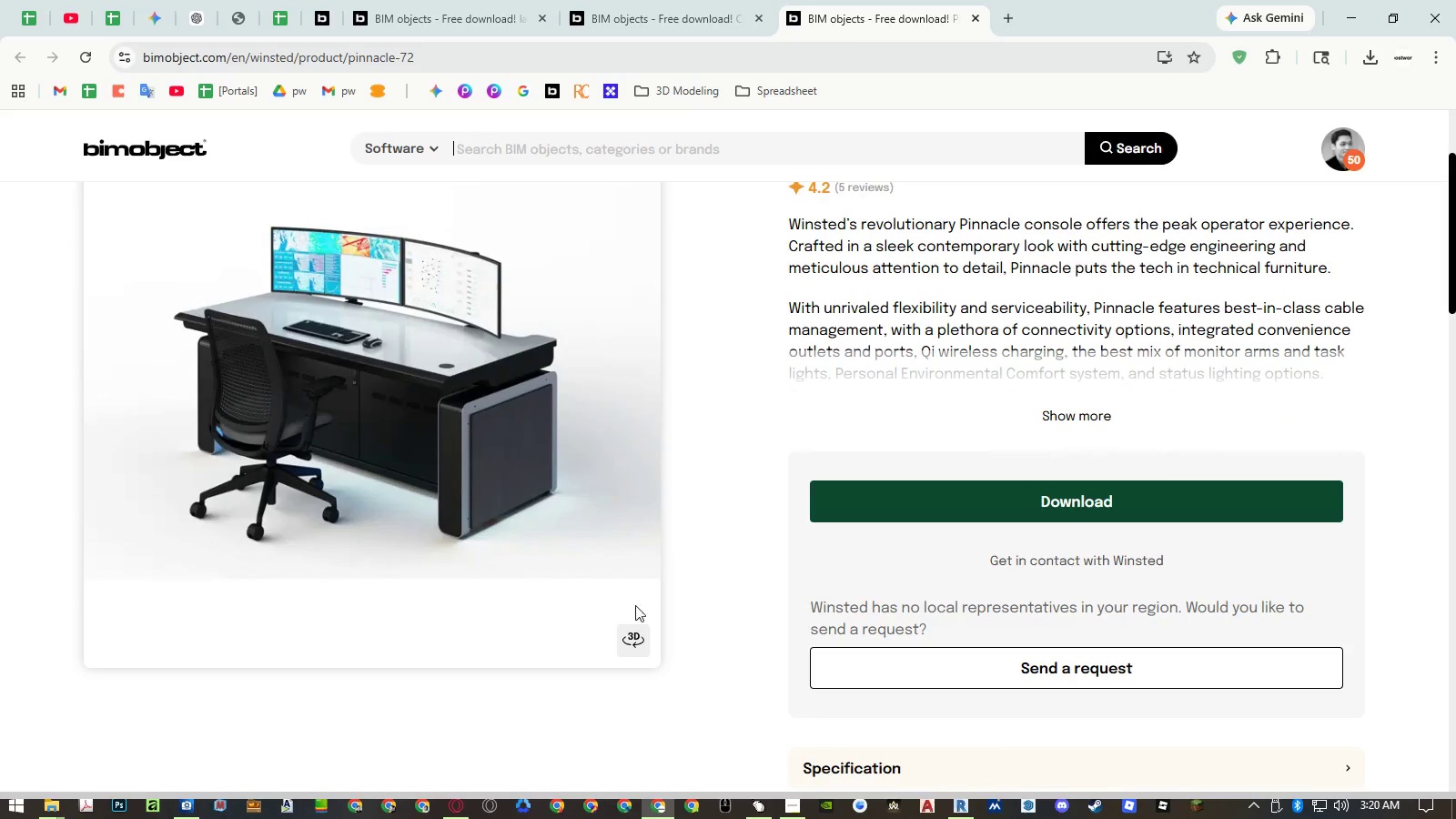 
left_click([635, 638])
 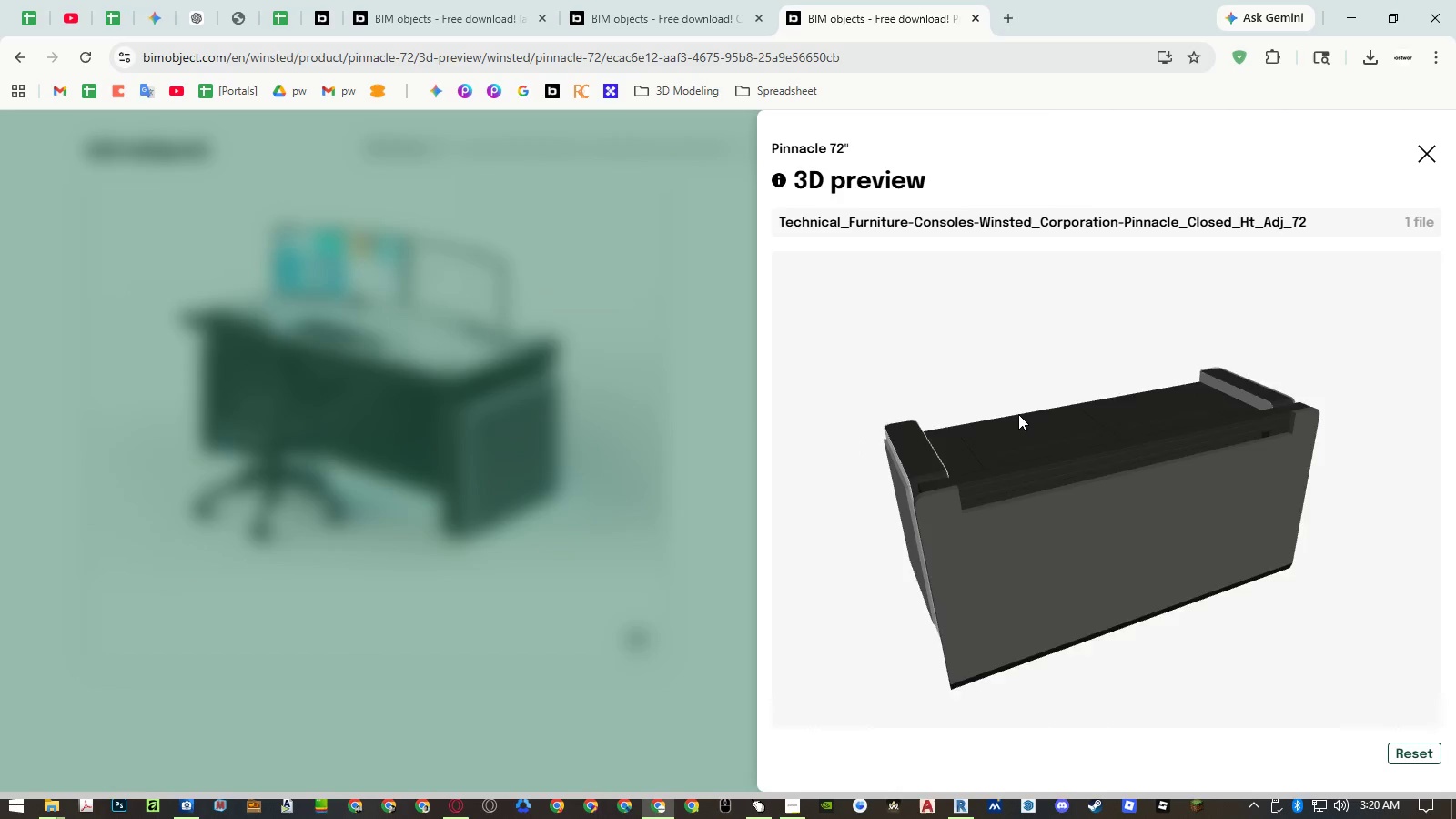 
left_click_drag(start_coordinate=[1053, 539], to_coordinate=[1084, 503])
 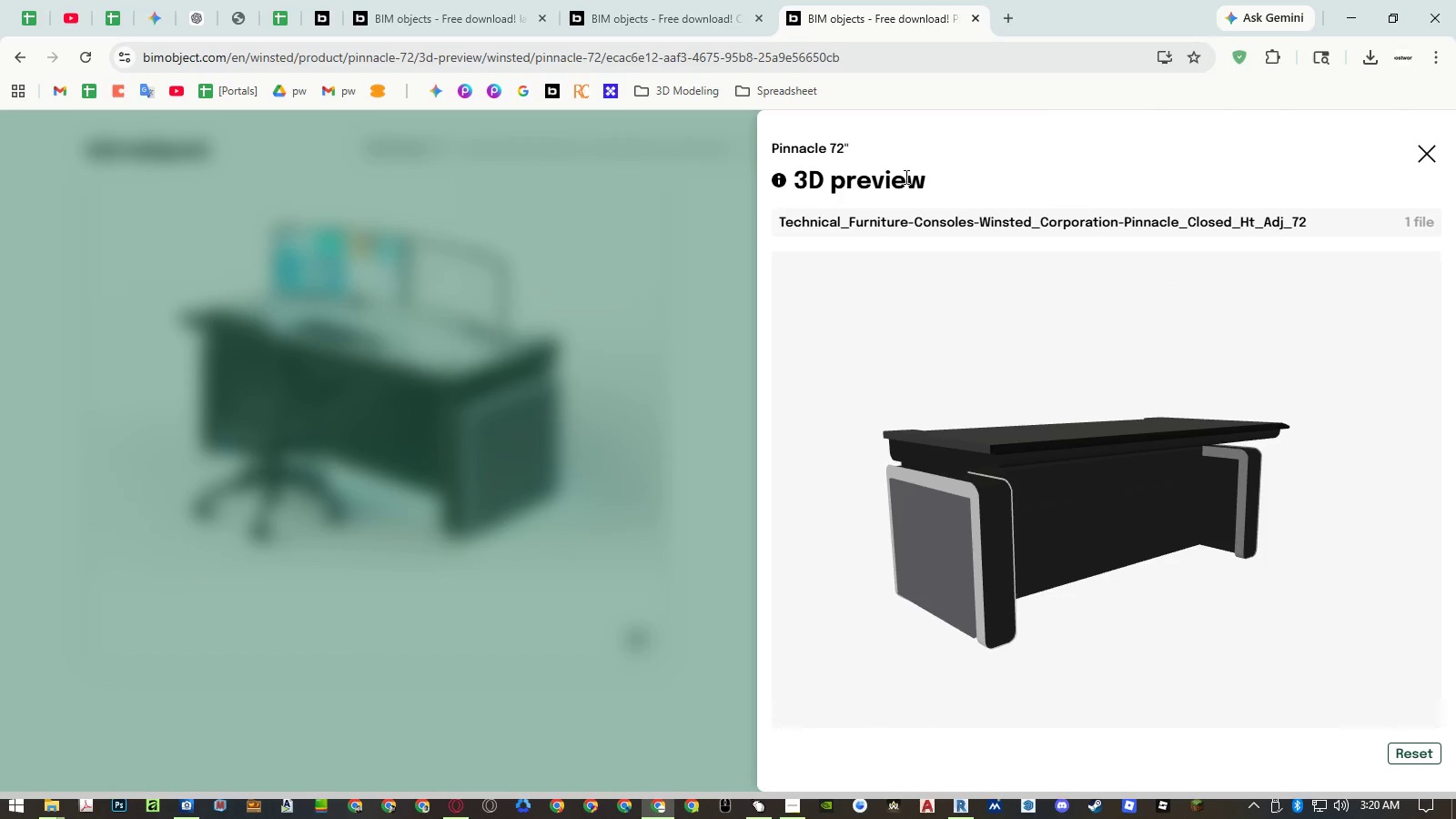 
left_click([648, 260])
 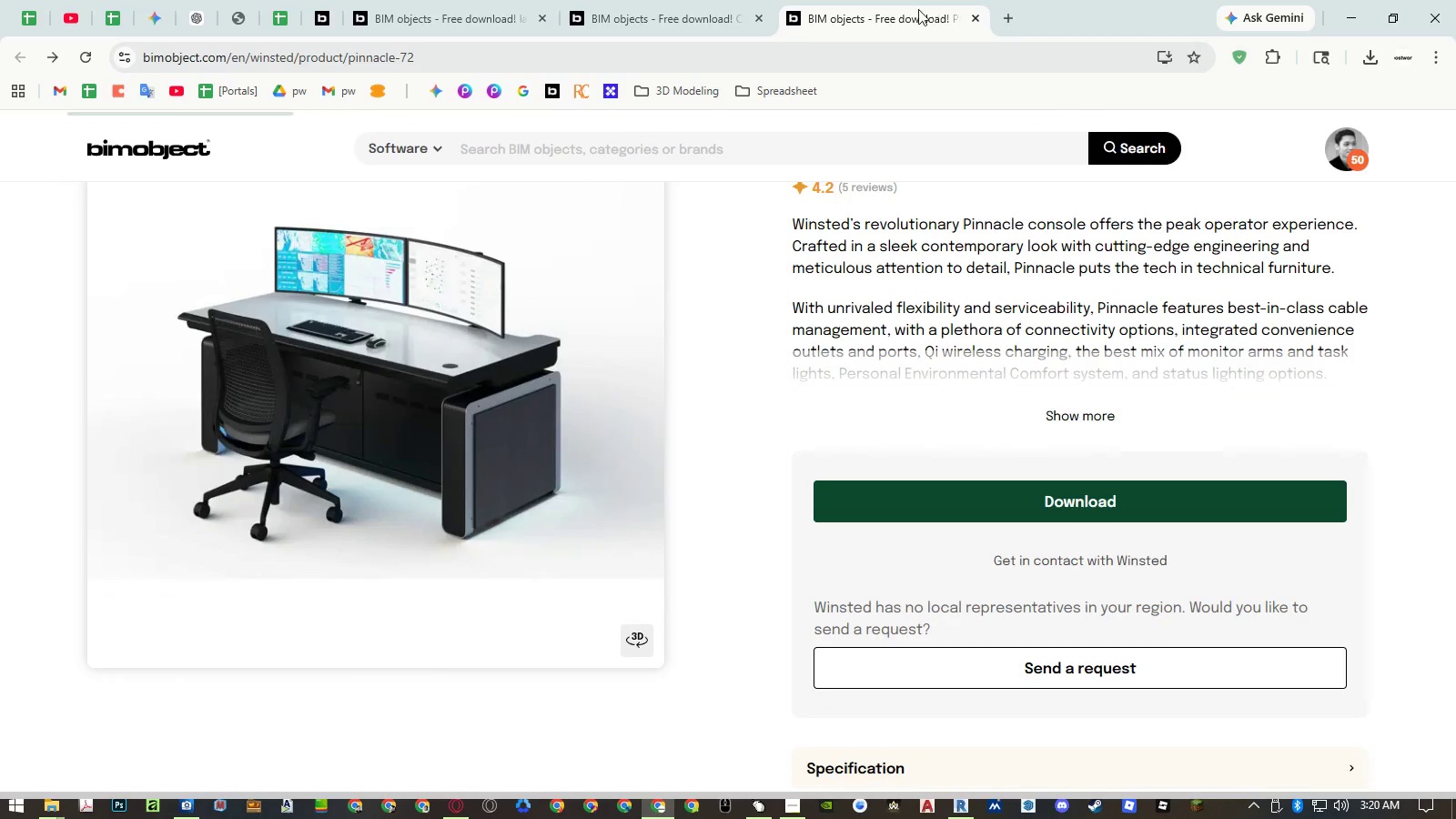 
middle_click([918, 9])
 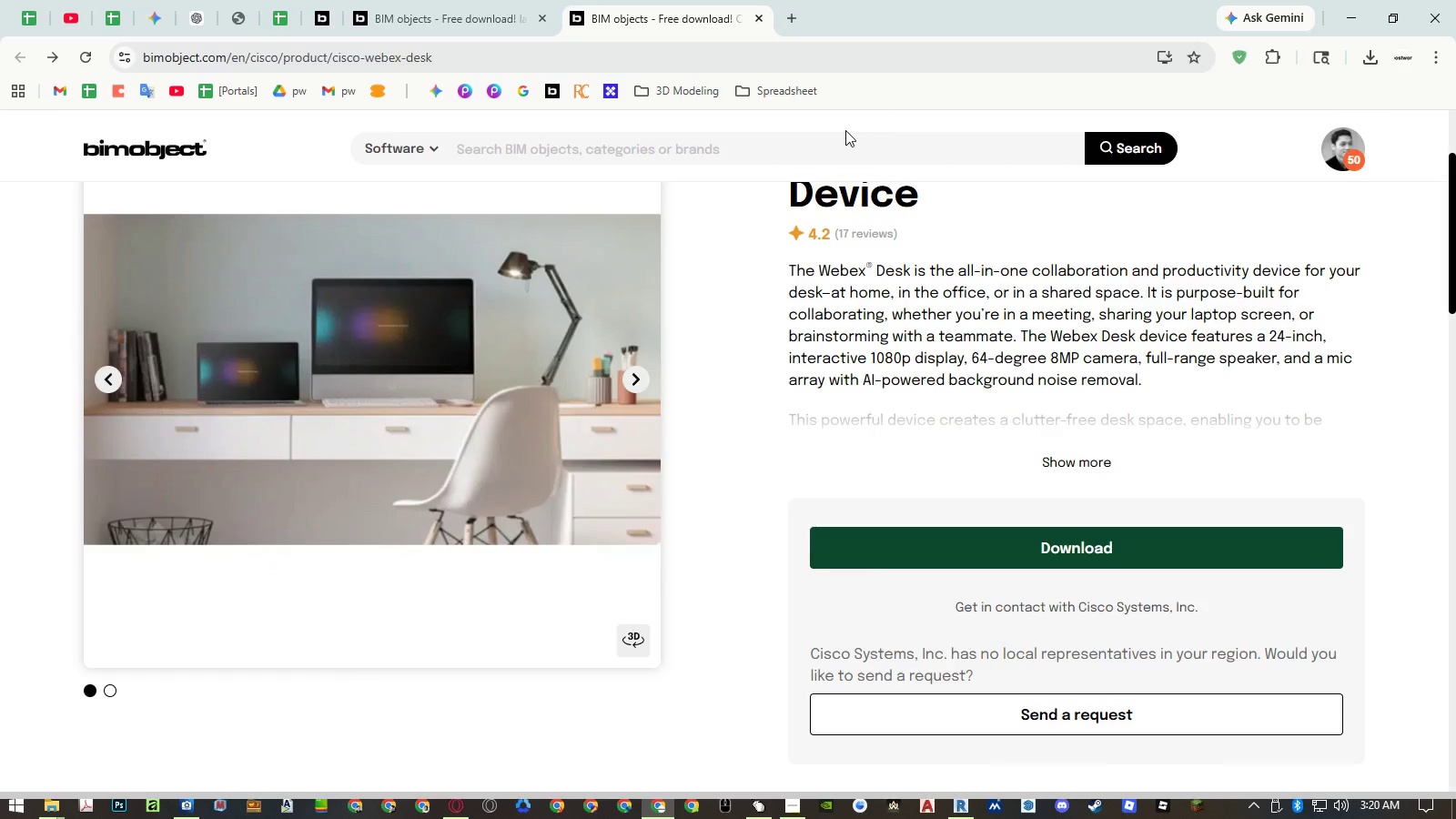 
scroll: coordinate [868, 297], scroll_direction: up, amount: 4.0
 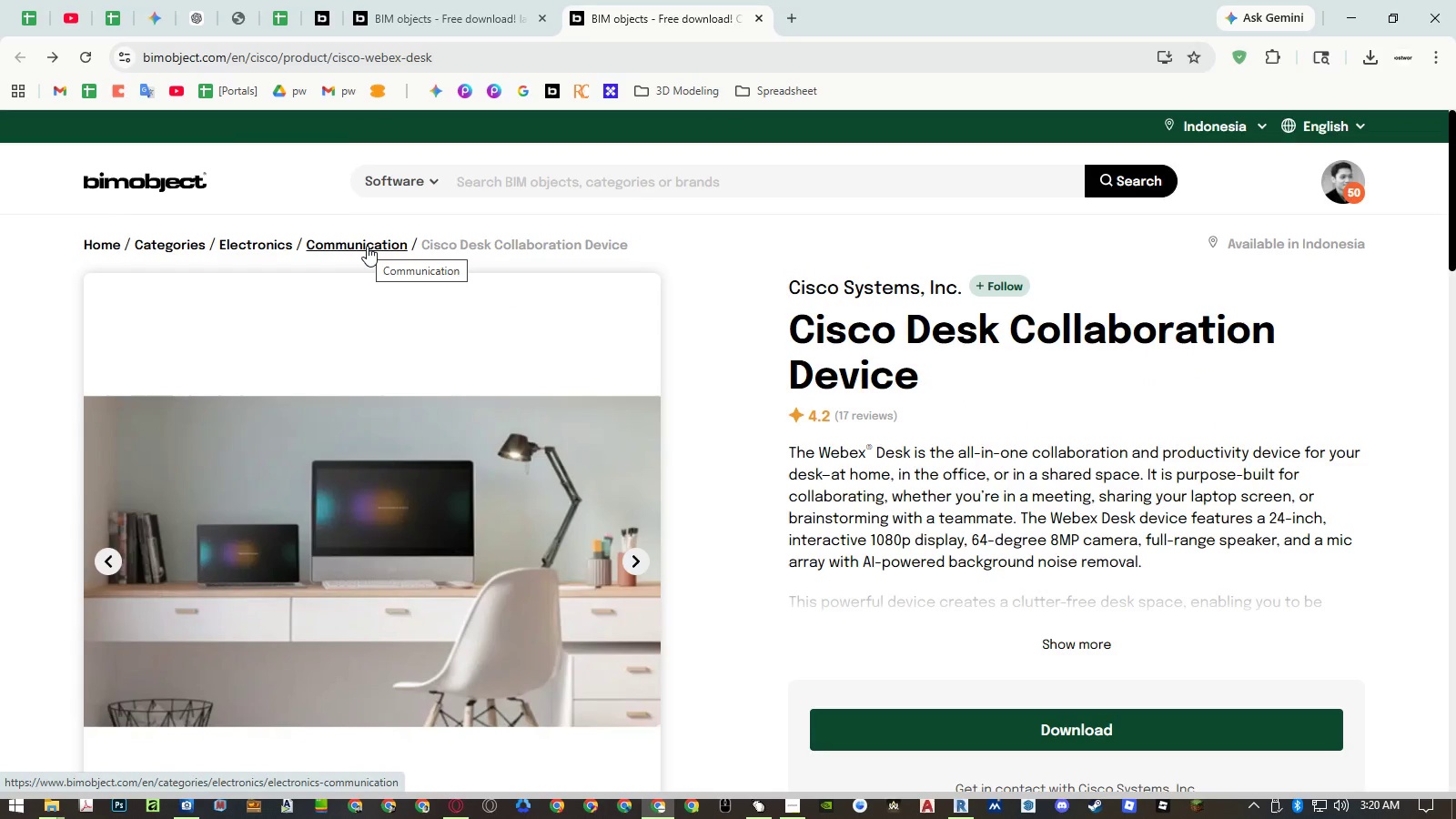 
left_click([367, 246])
 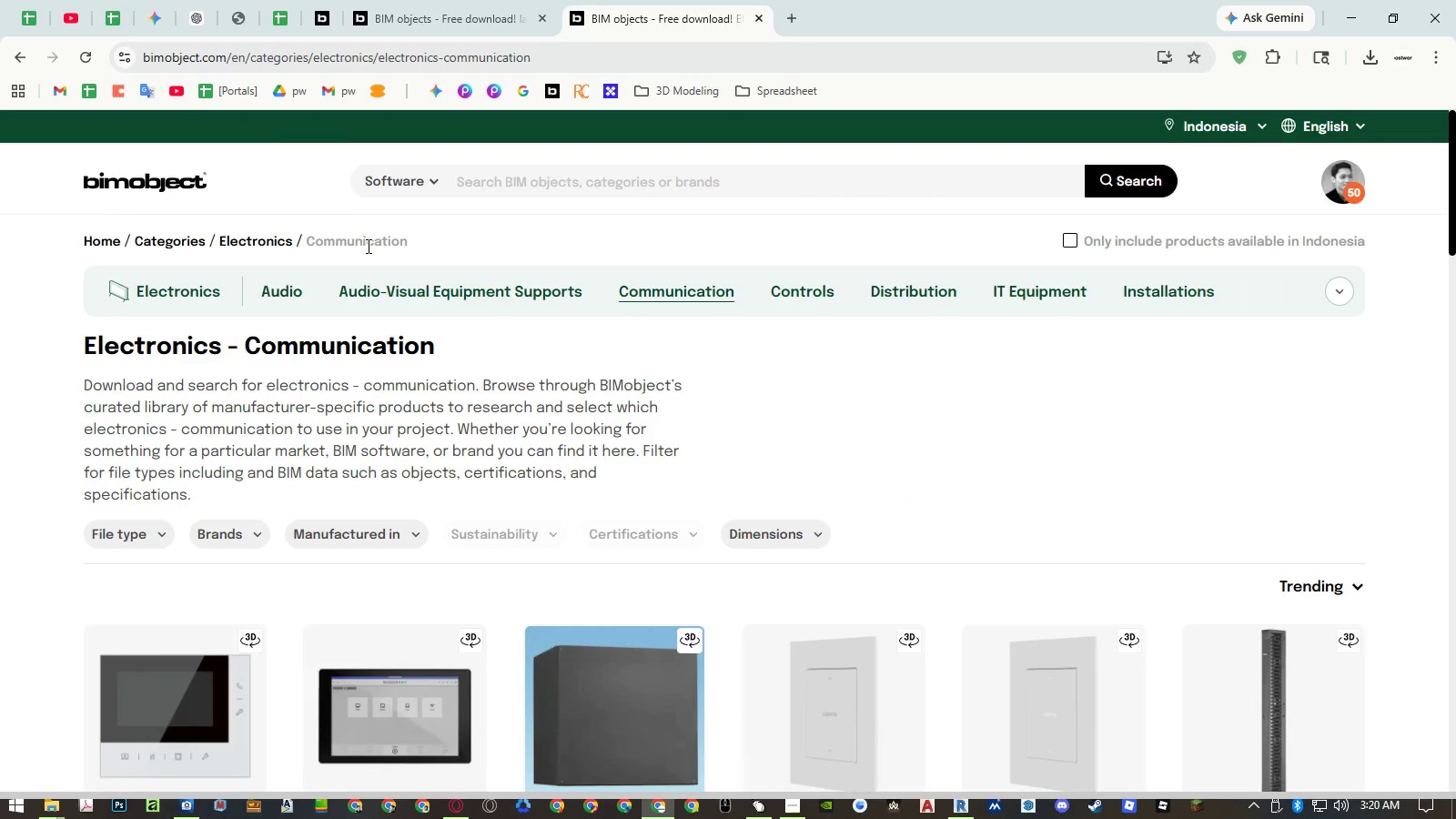 
scroll: coordinate [641, 319], scroll_direction: down, amount: 4.0
 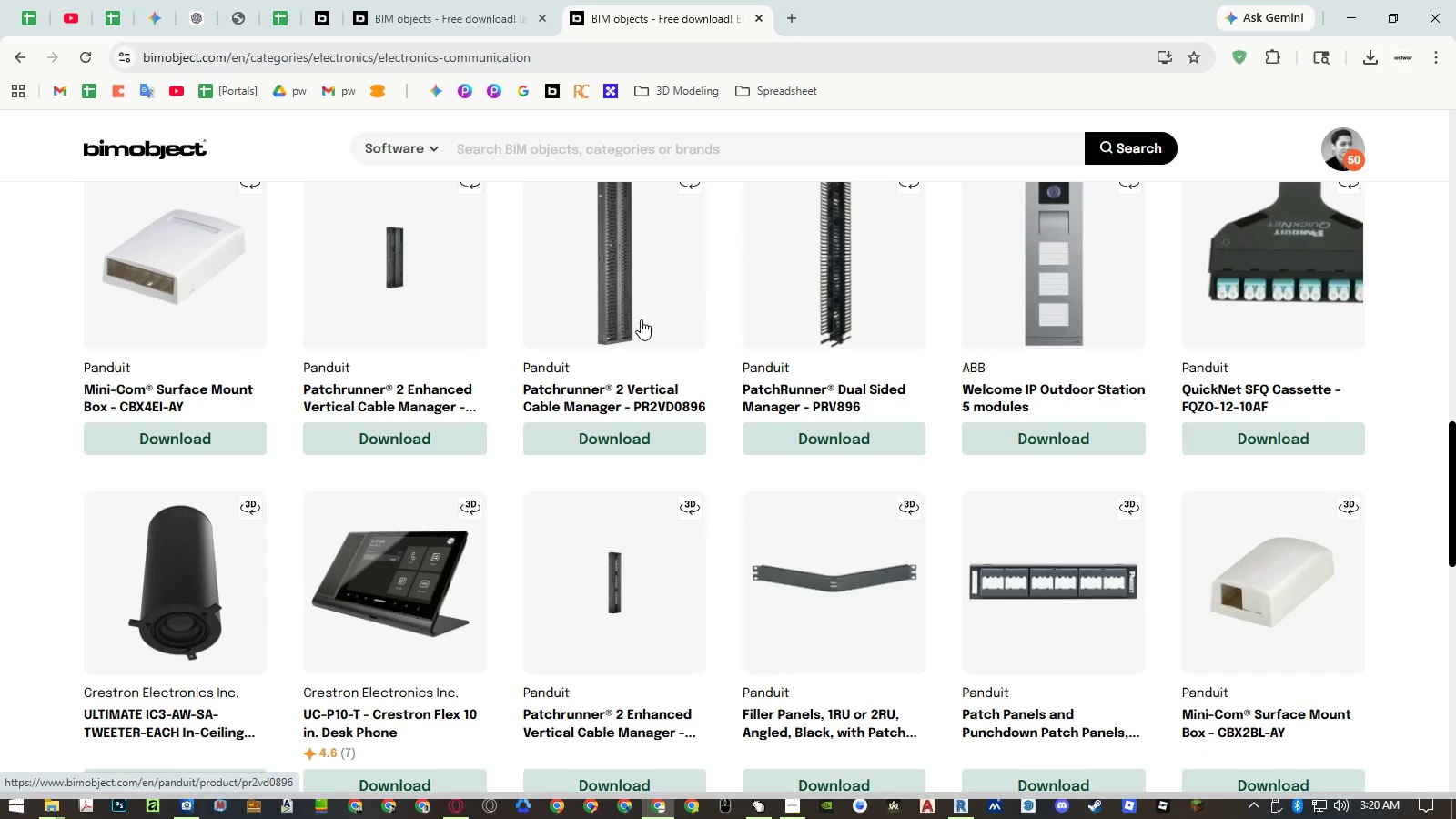 
scroll: coordinate [641, 319], scroll_direction: up, amount: 4.0
 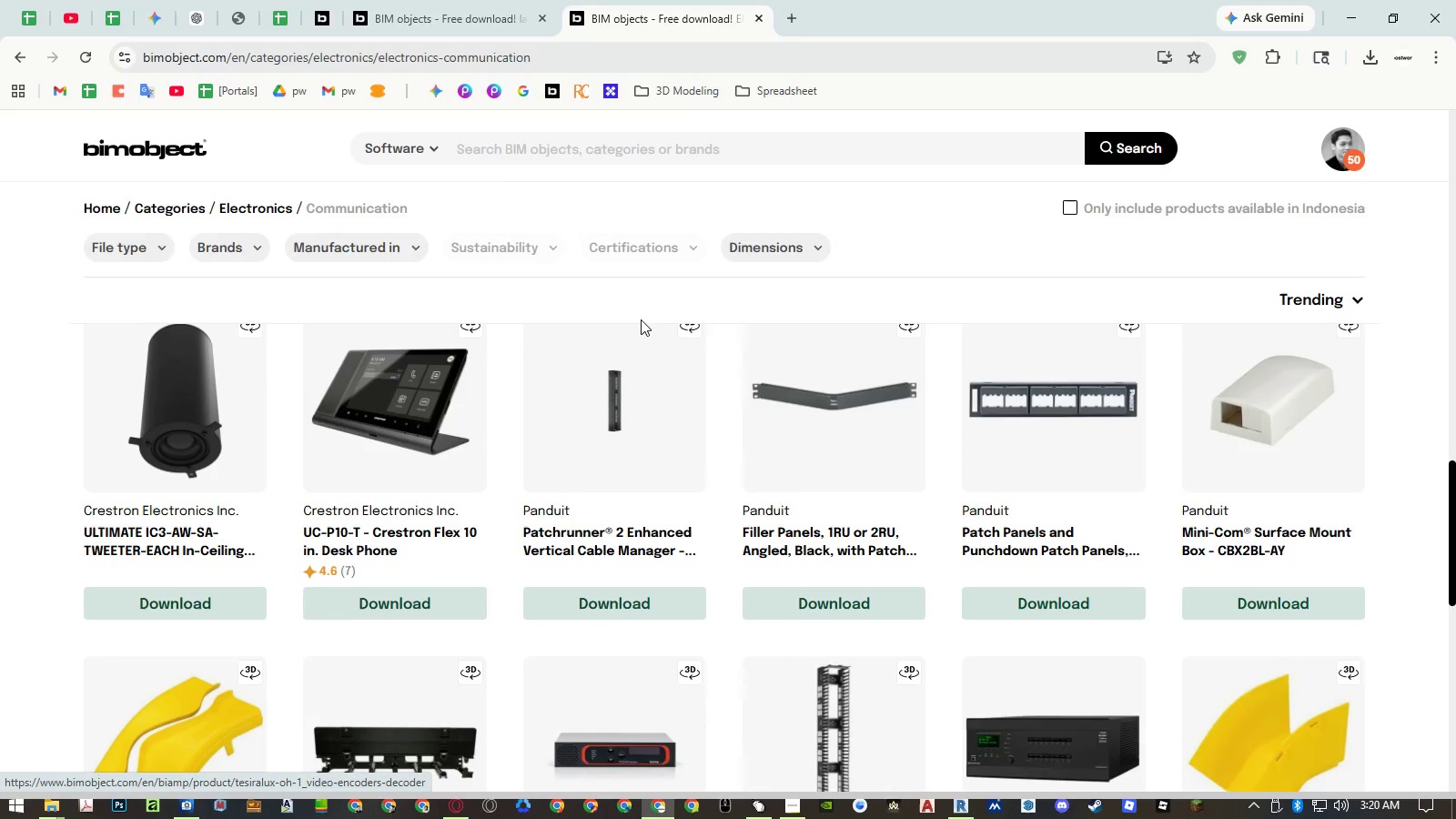 
scroll: coordinate [703, 474], scroll_direction: down, amount: 14.0
 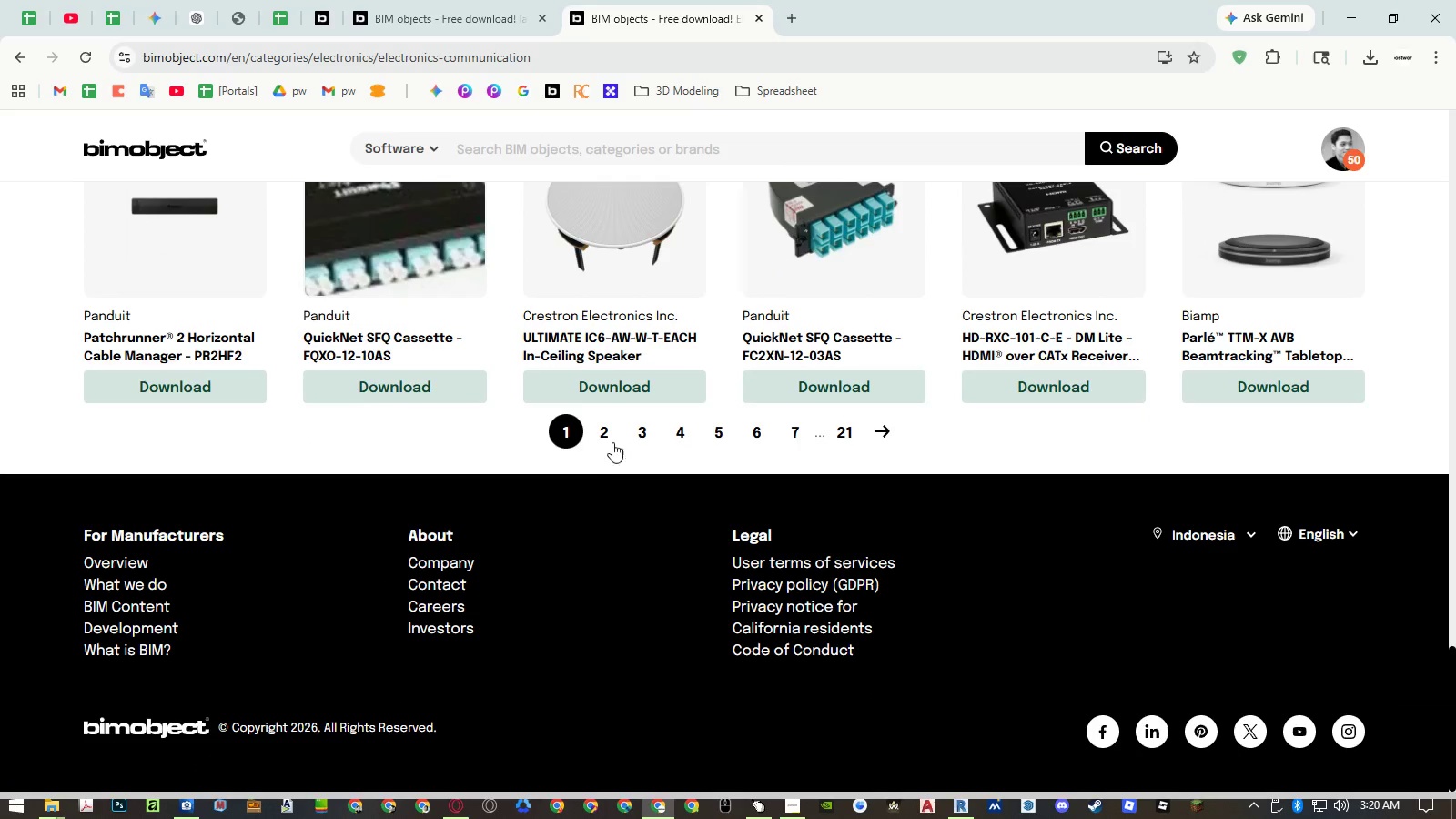 
scroll: coordinate [609, 430], scroll_direction: up, amount: 10.0
 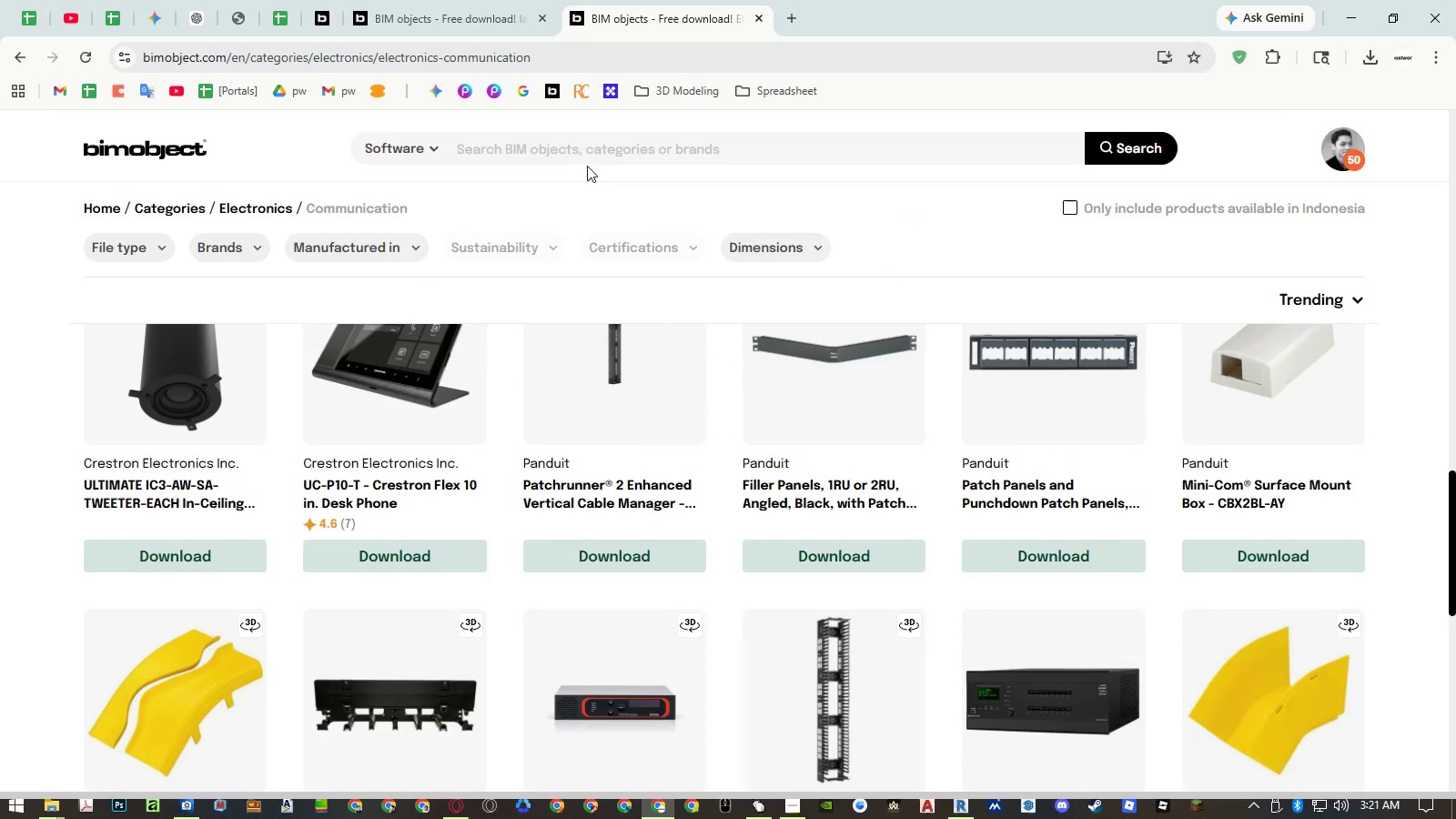 
left_click([590, 155])
 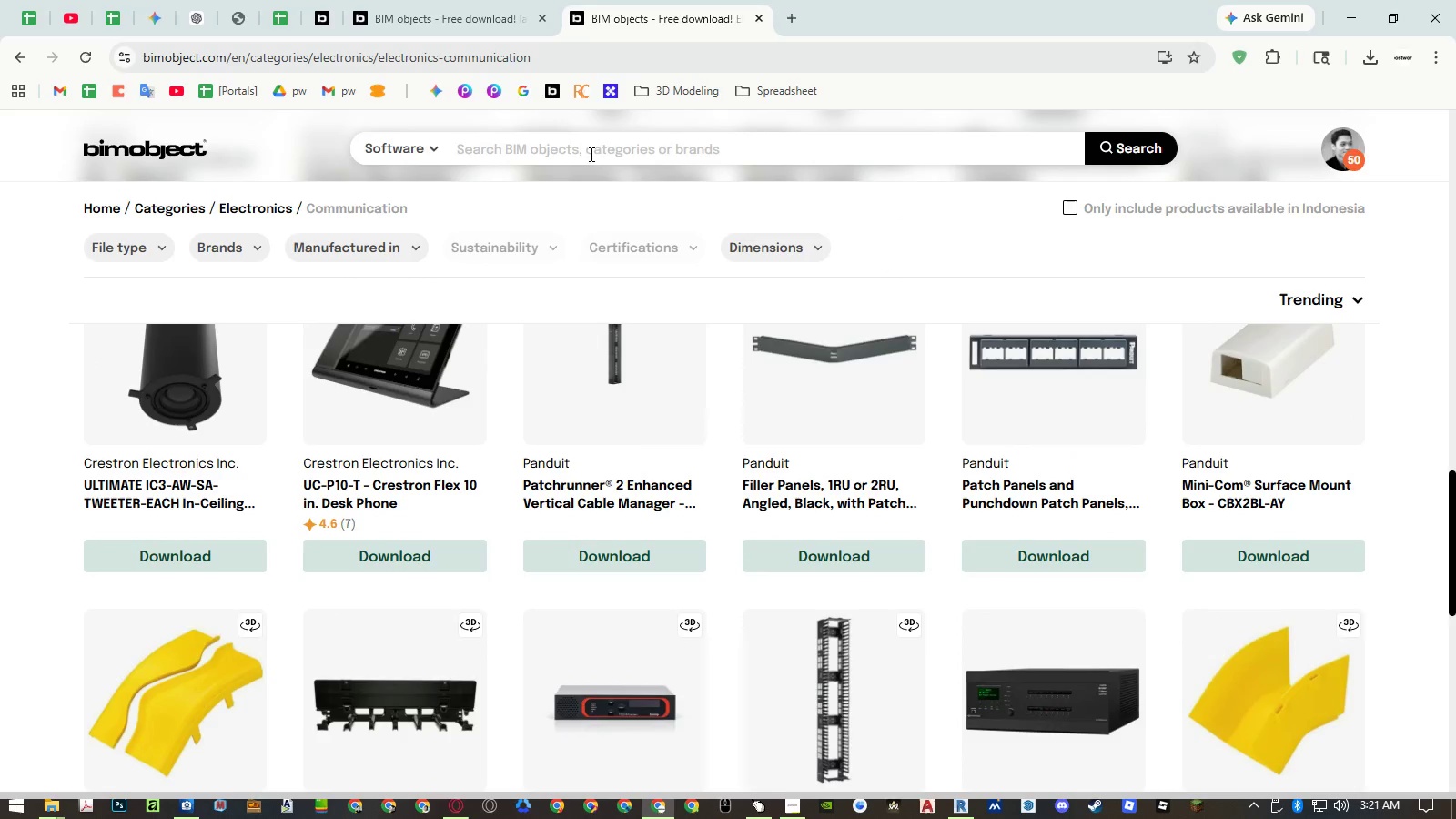 
type(laptop)
 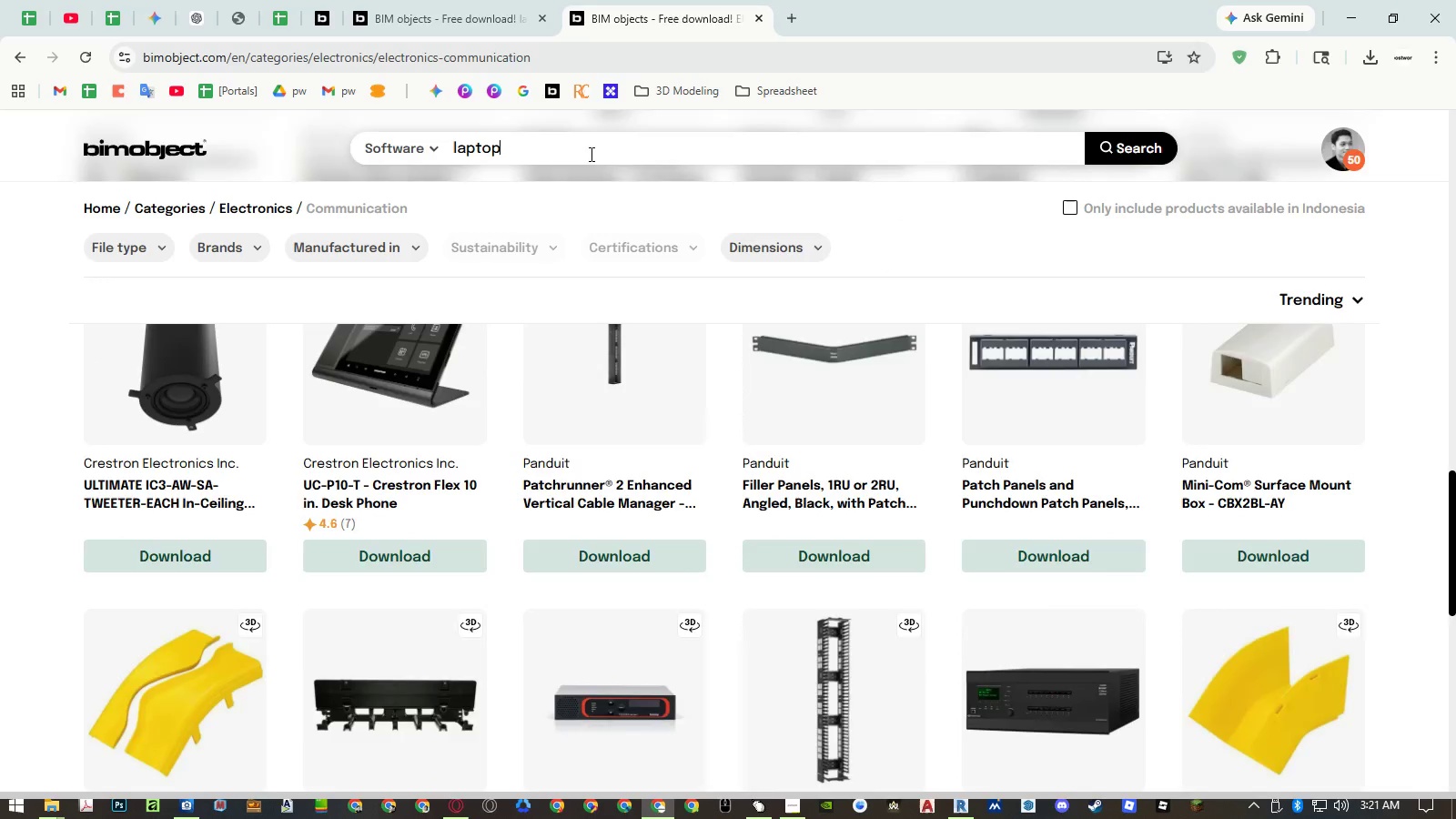 
key(Enter)
 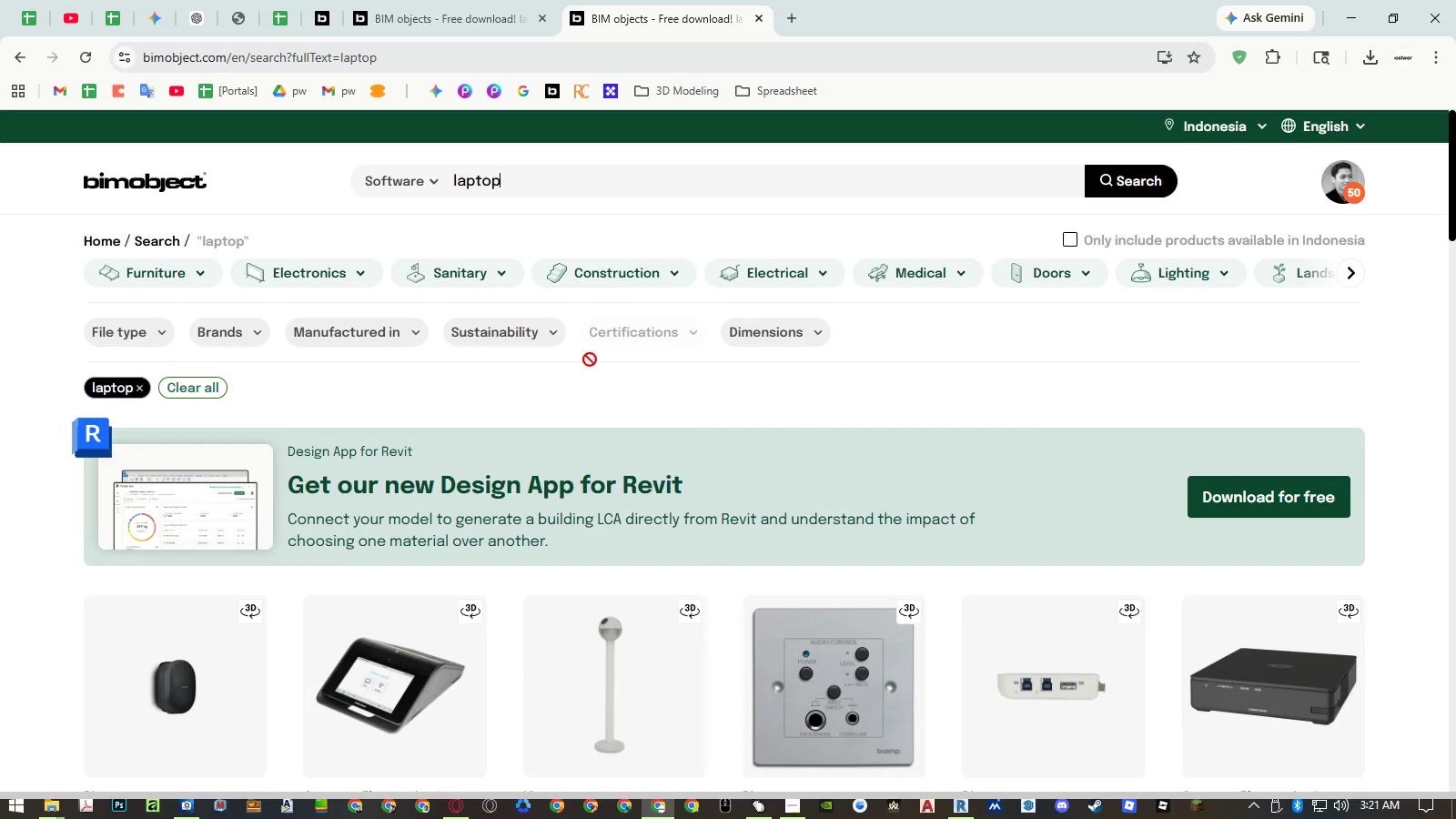 
scroll: coordinate [654, 358], scroll_direction: down, amount: 7.0
 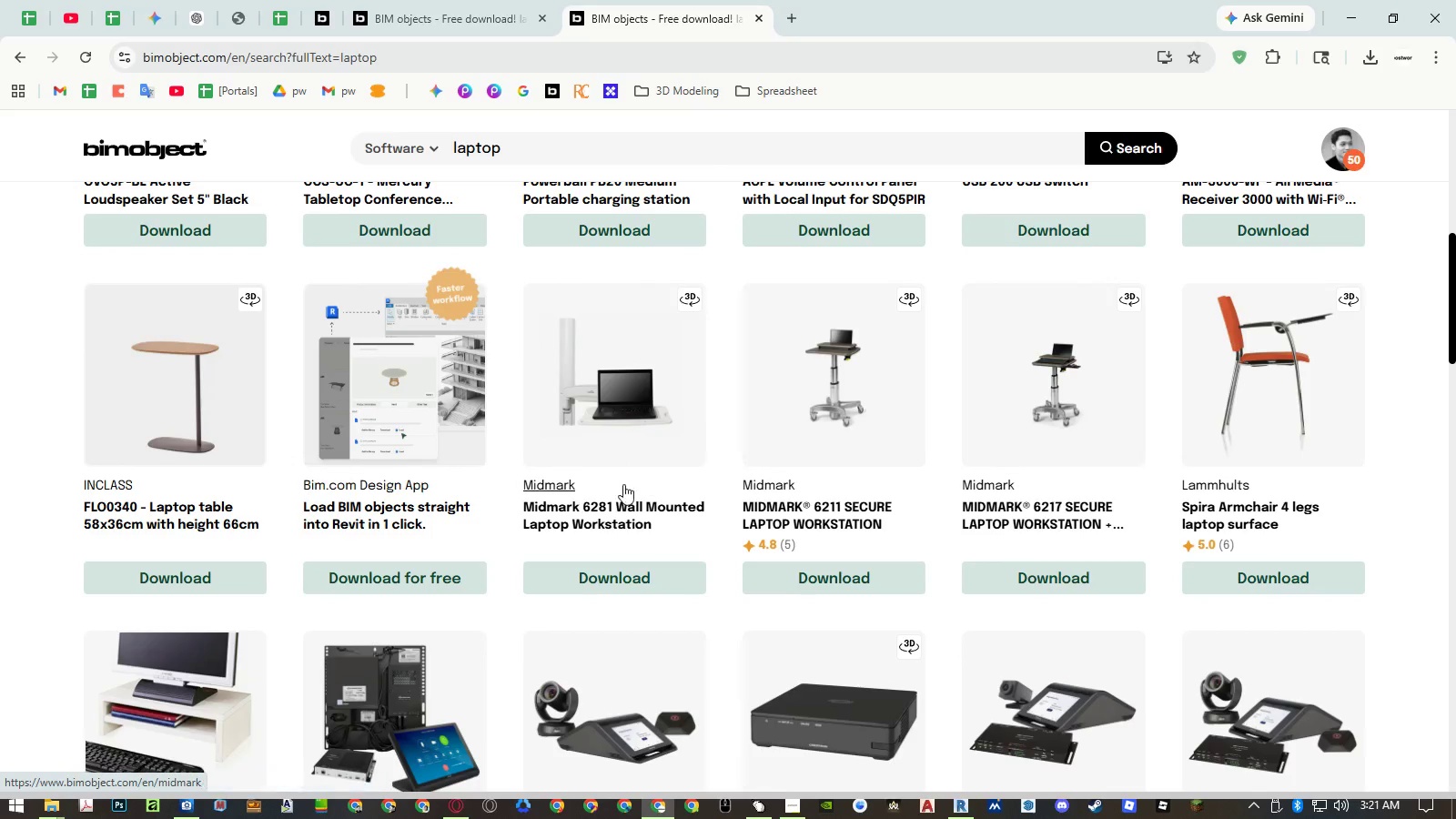 
middle_click([620, 500])
 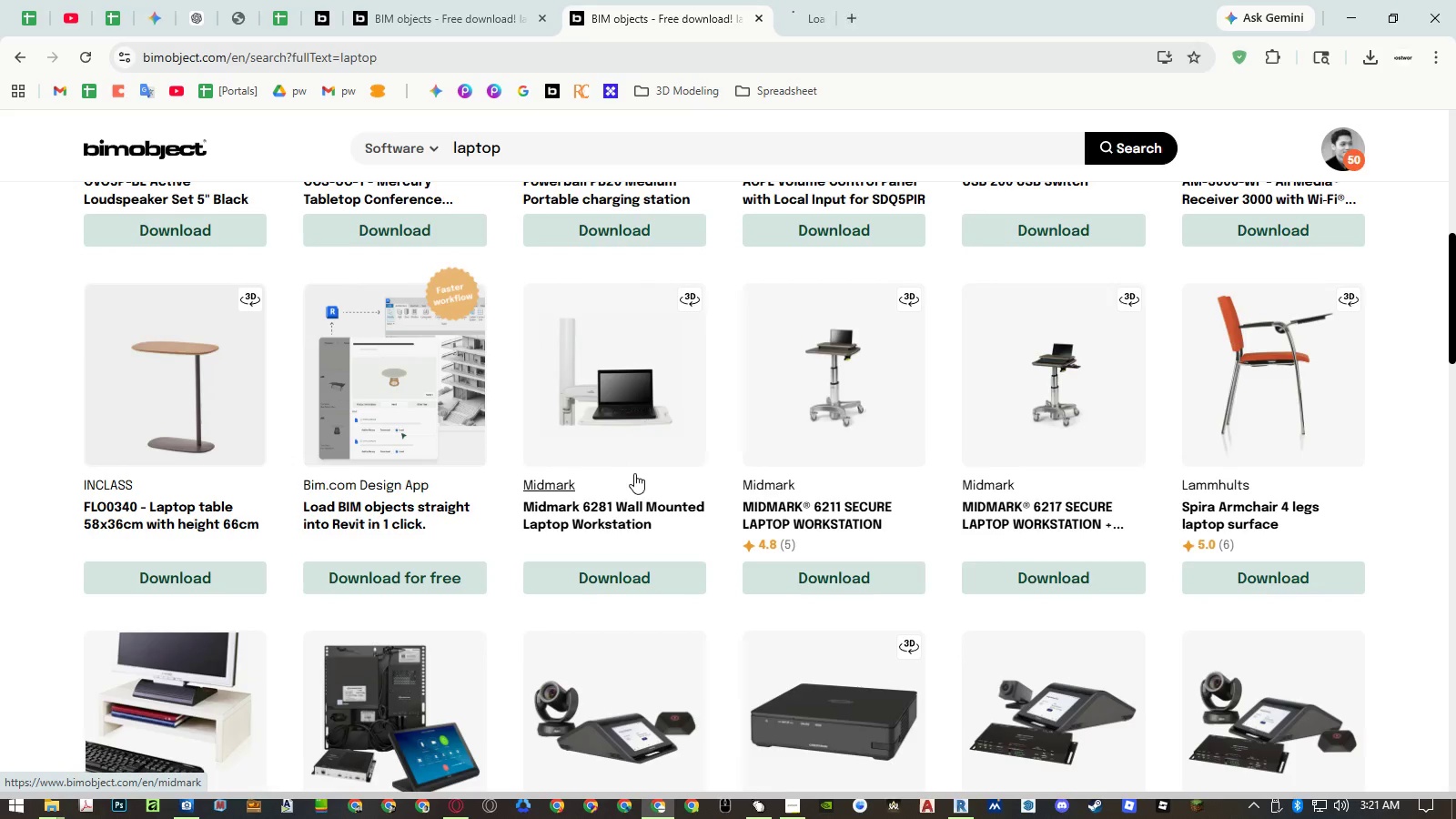 
scroll: coordinate [663, 459], scroll_direction: down, amount: 18.0
 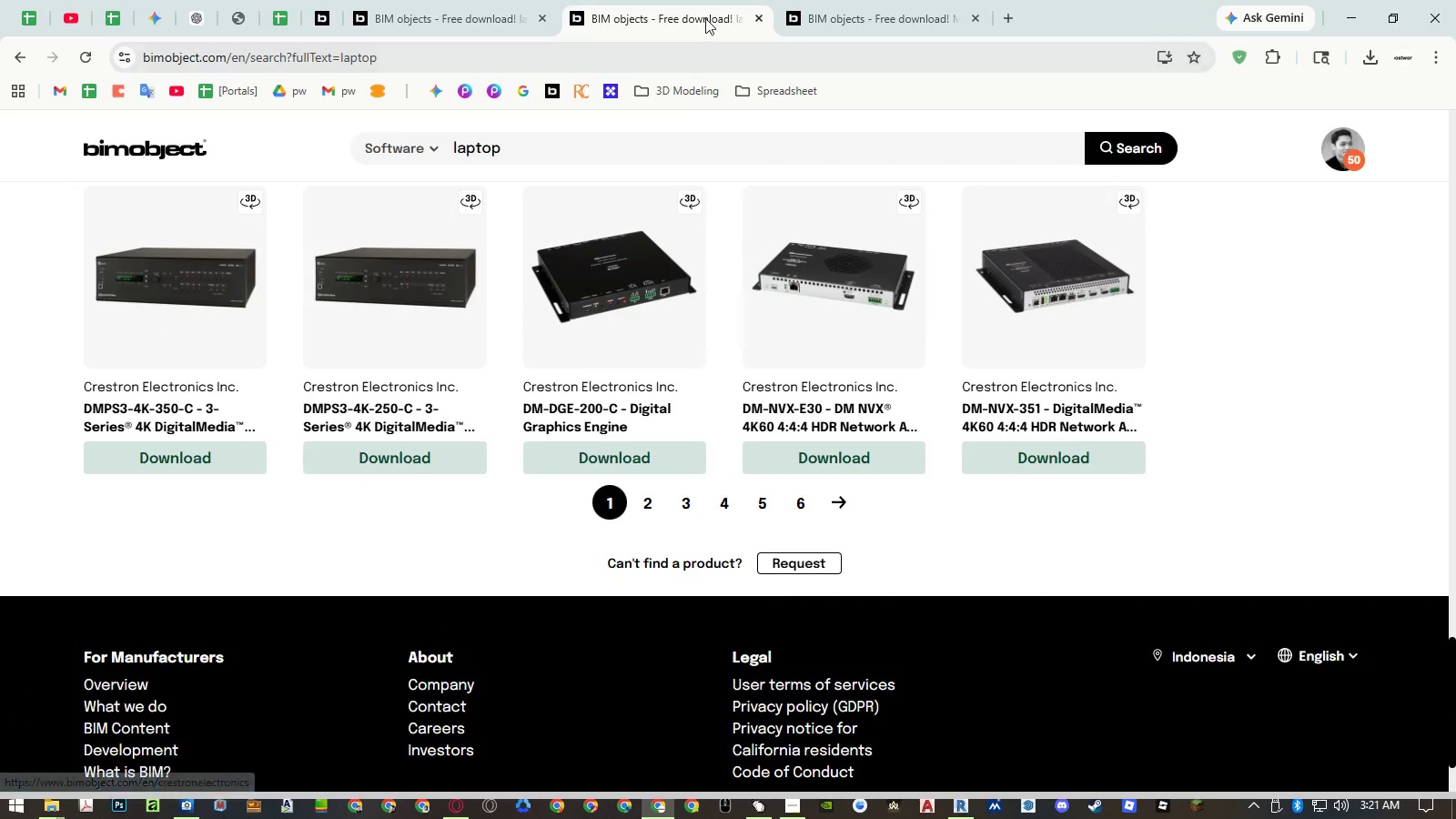 
left_click([854, 15])
 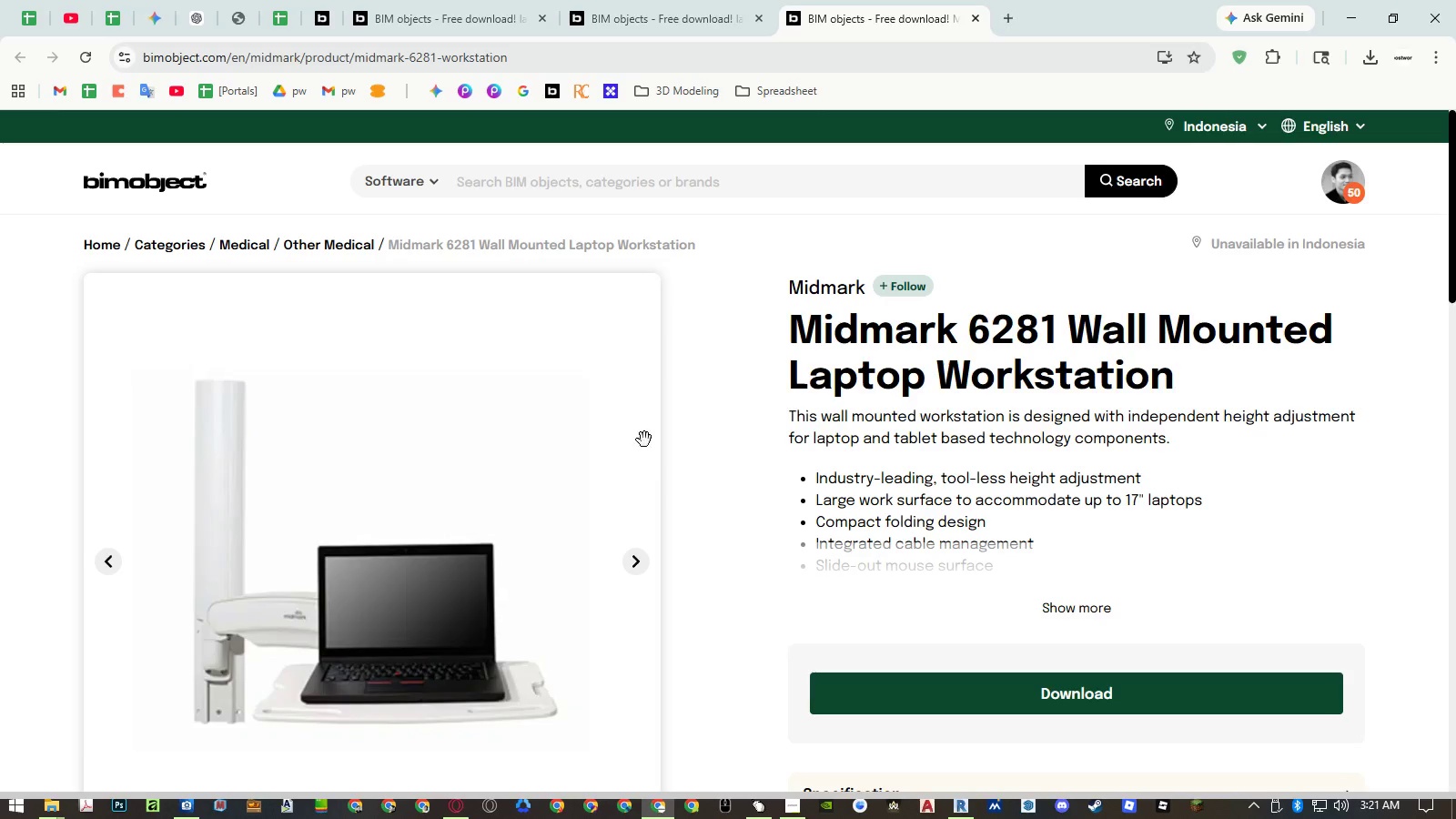 
scroll: coordinate [712, 495], scroll_direction: down, amount: 3.0
 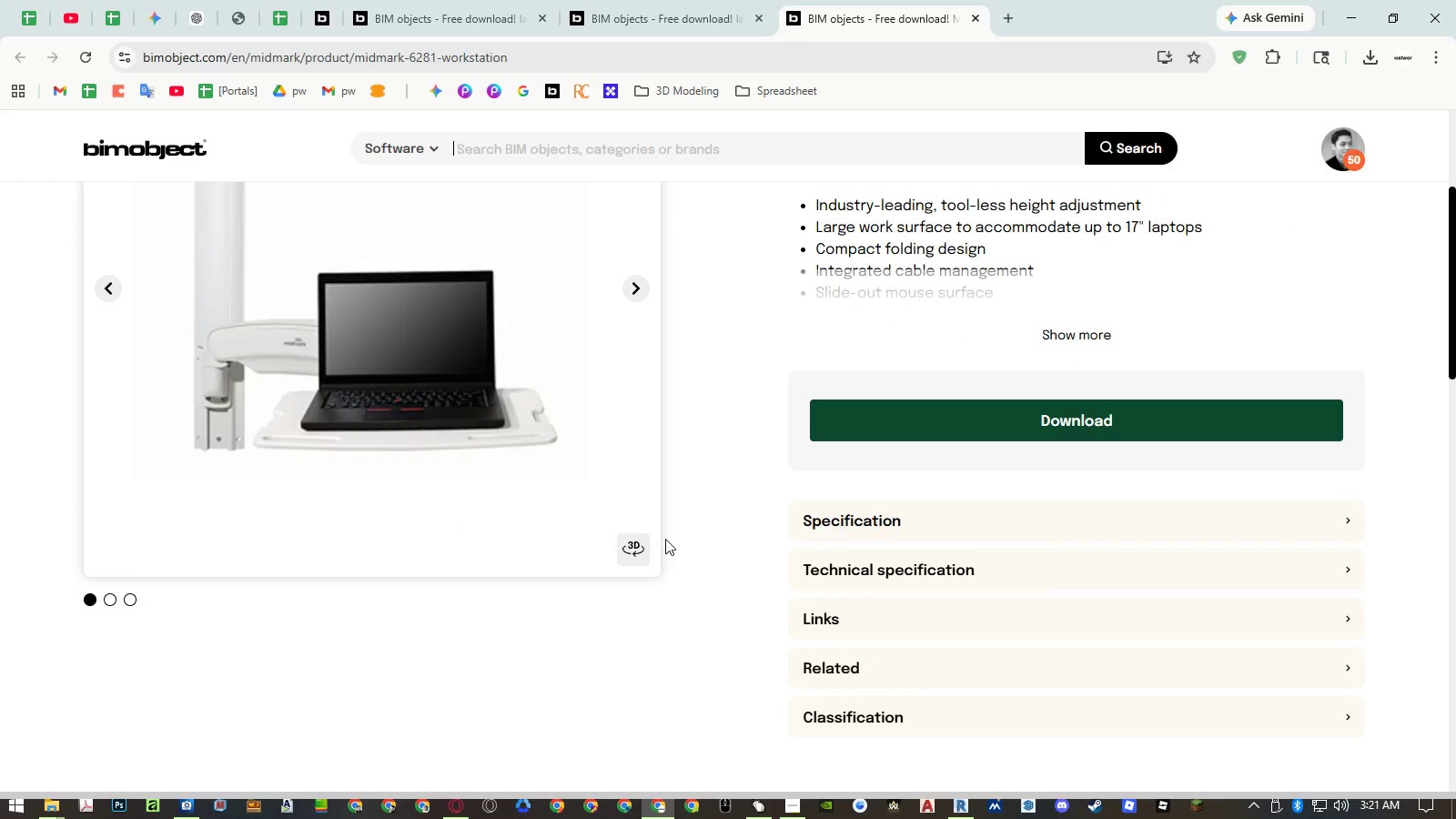 
left_click([639, 549])
 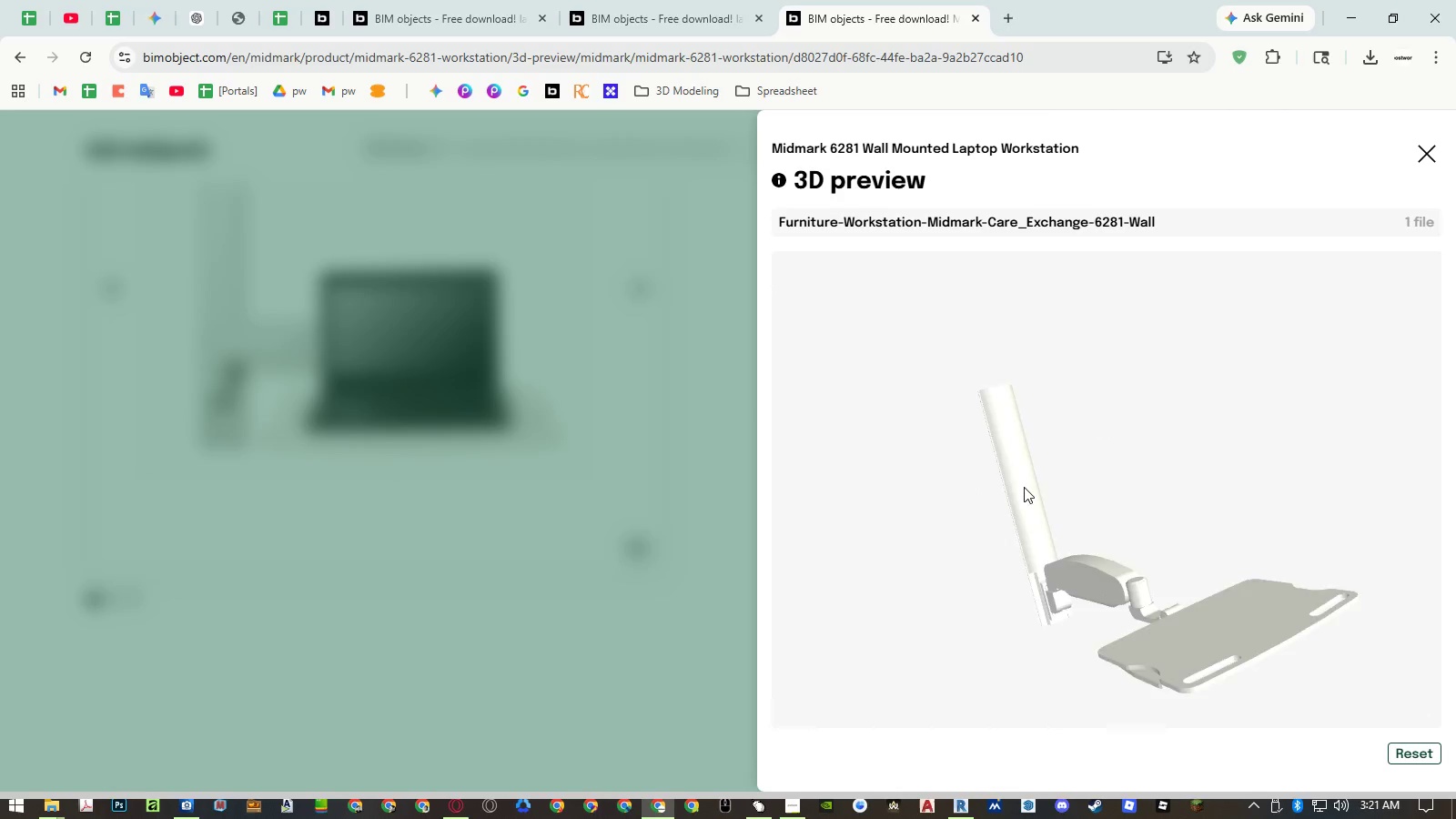 
left_click_drag(start_coordinate=[1070, 542], to_coordinate=[1198, 519])
 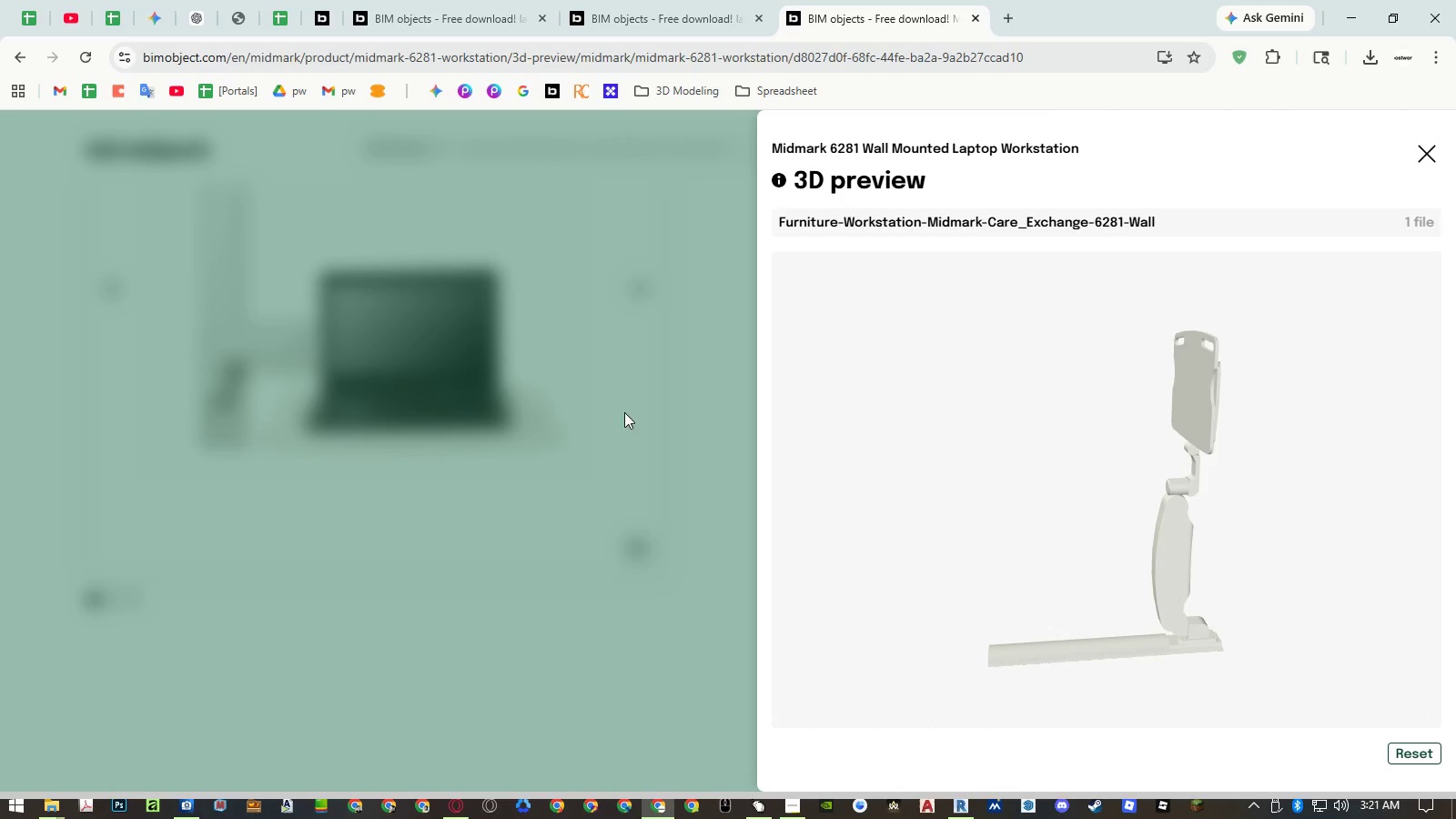 
left_click([596, 412])
 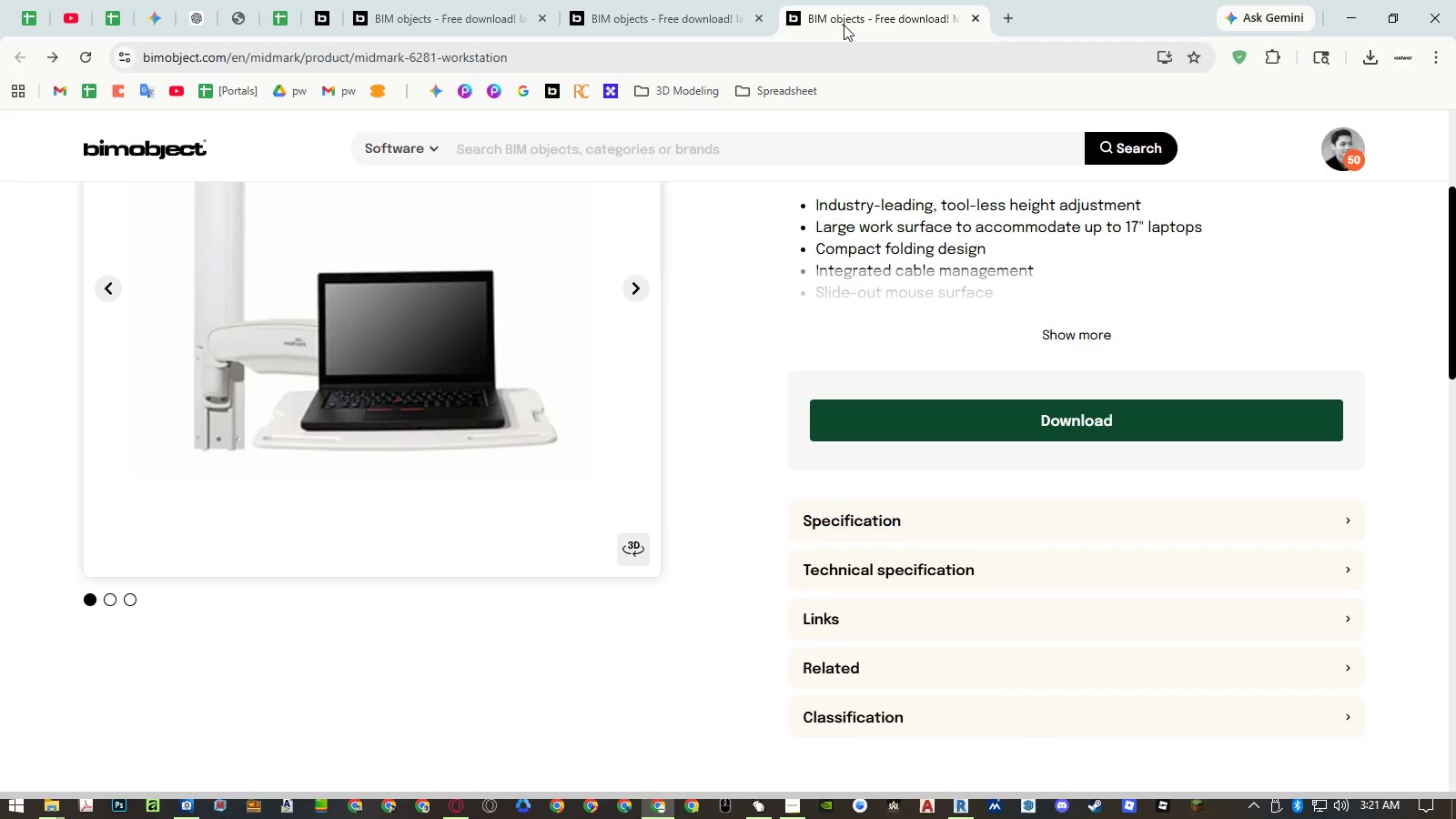 
middle_click([846, 22])
 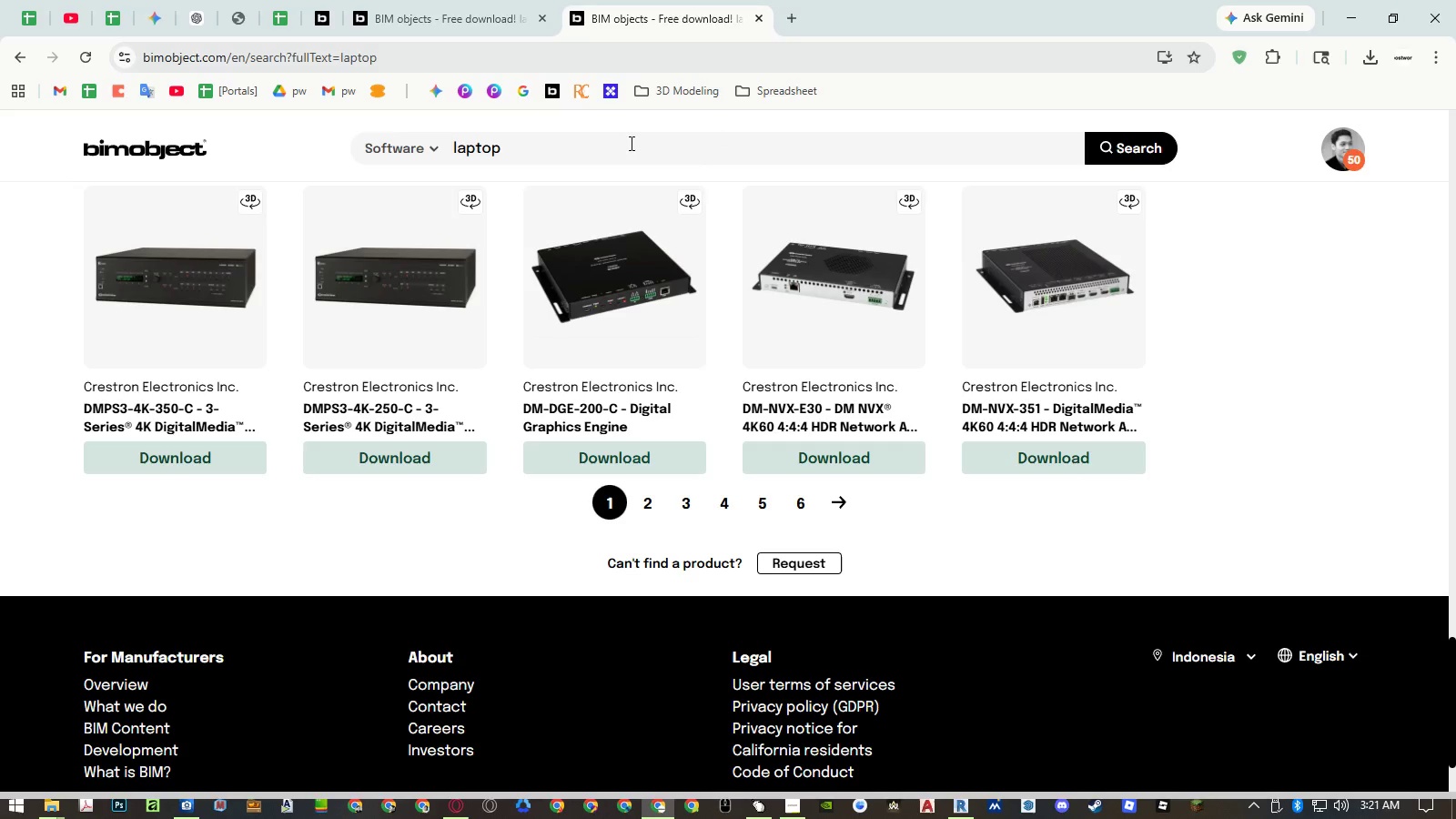 
scroll: coordinate [444, 171], scroll_direction: up, amount: 7.0
 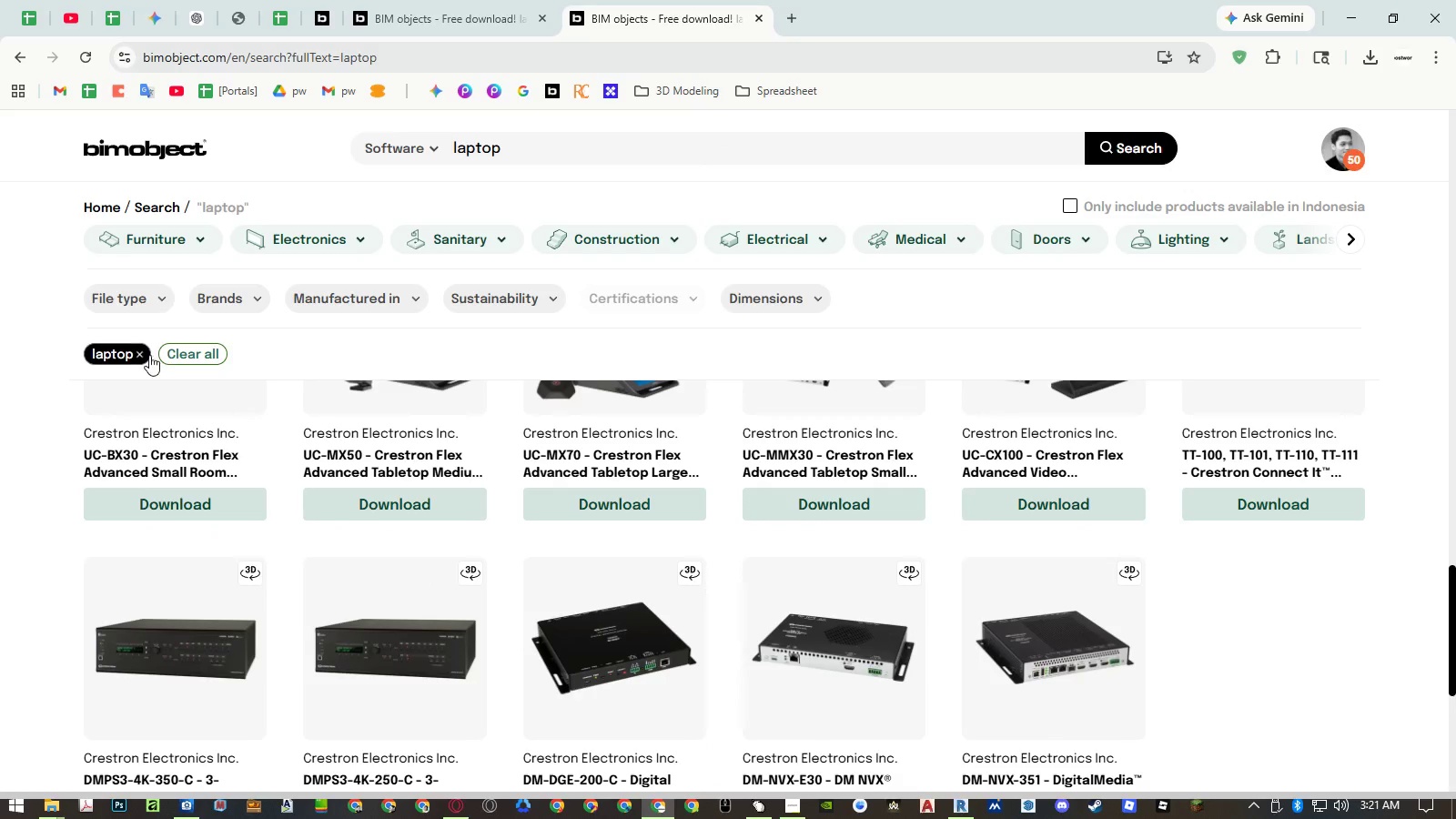 
scroll: coordinate [825, 560], scroll_direction: down, amount: 7.0
 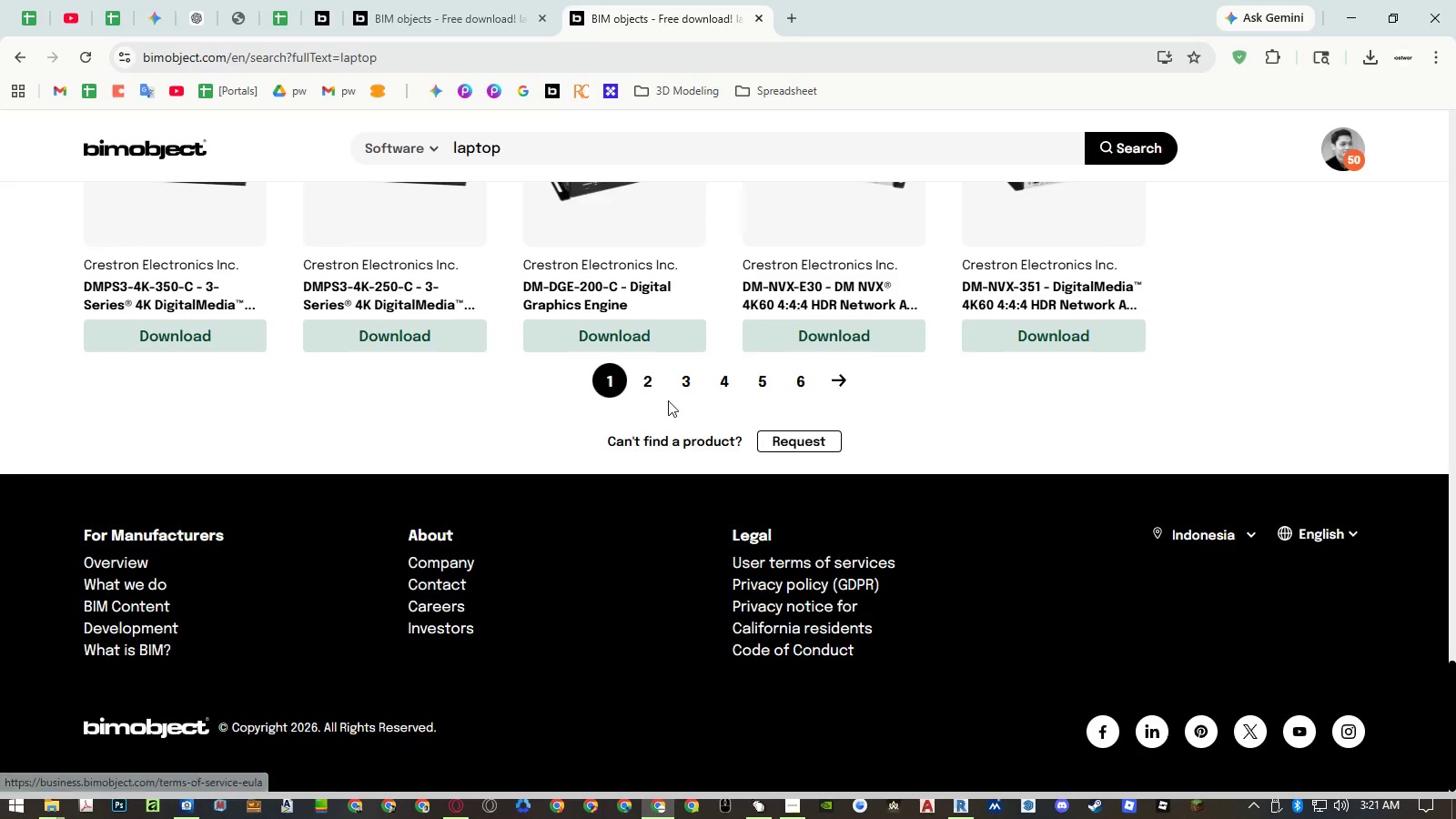 
left_click([651, 385])
 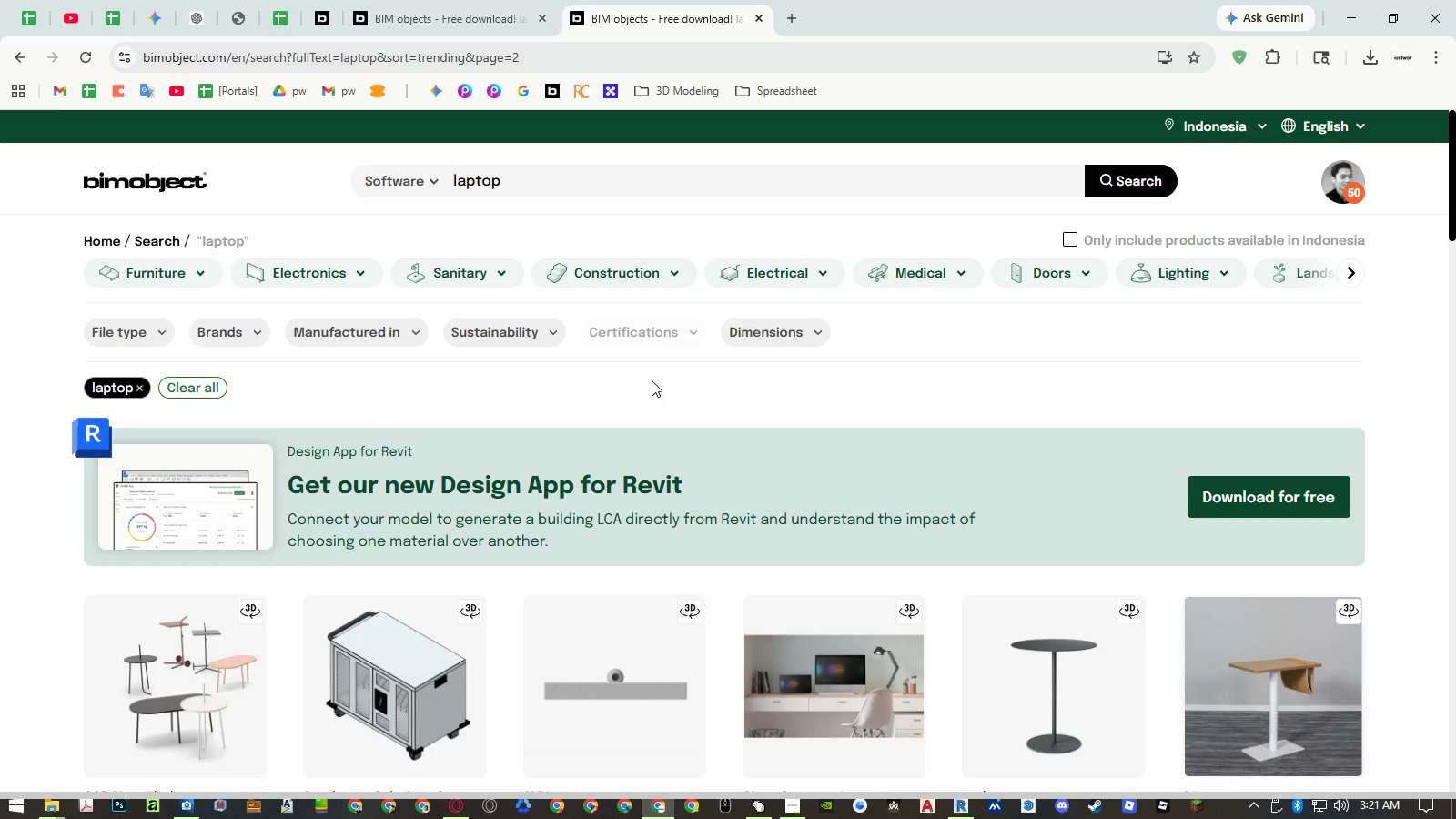 
scroll: coordinate [661, 384], scroll_direction: down, amount: 9.0
 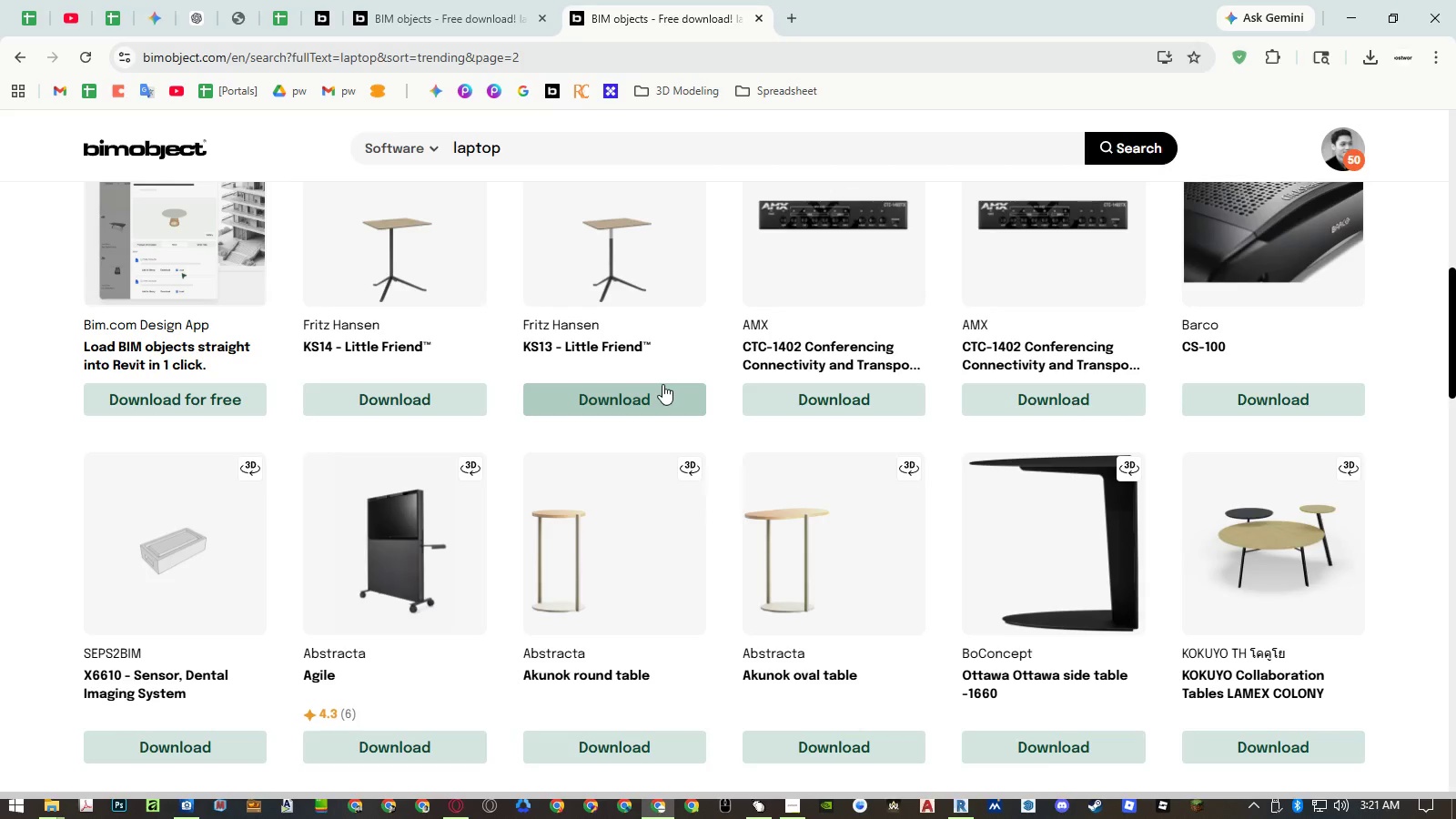 
left_click([415, 151])
 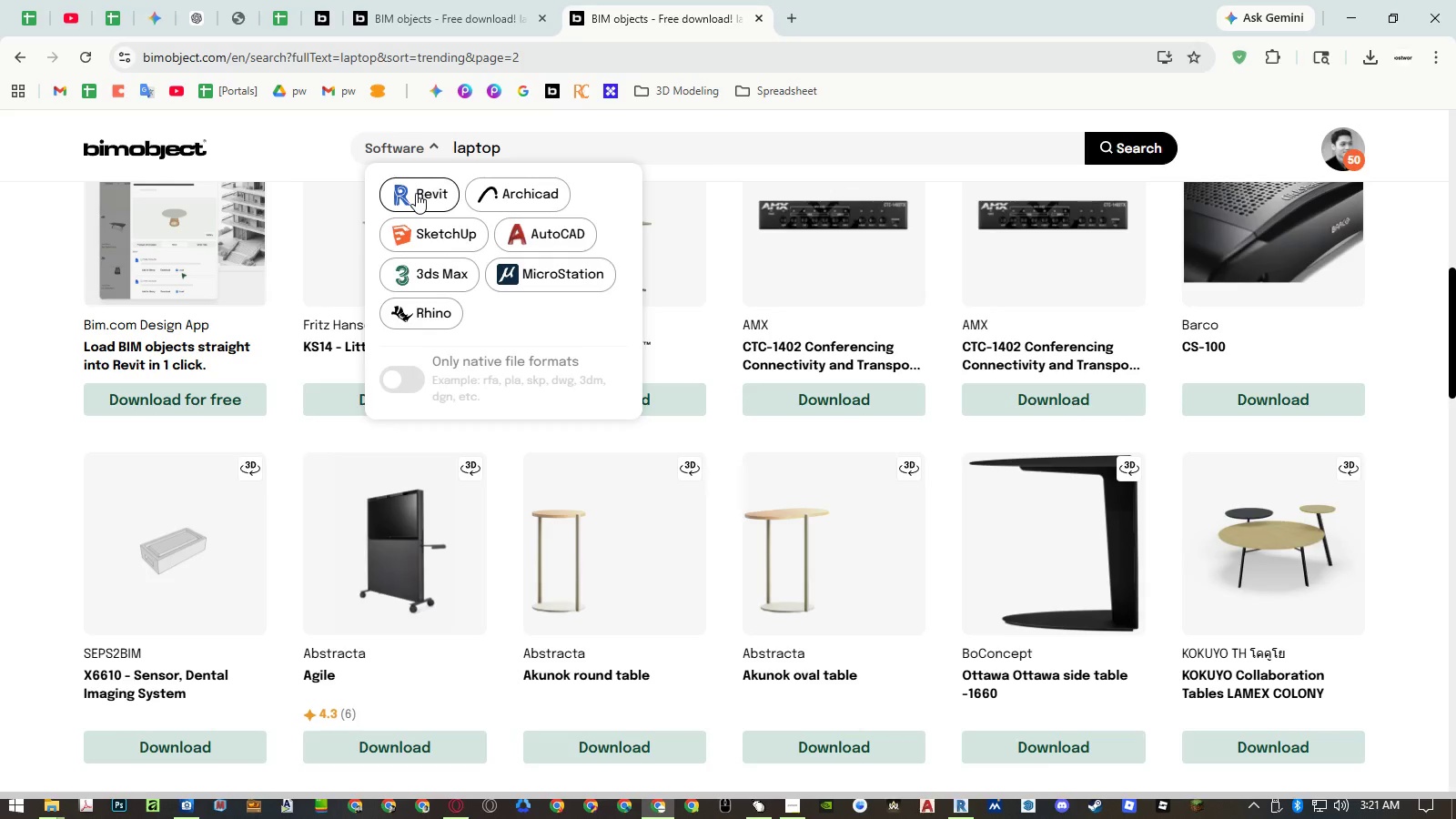 
scroll: coordinate [732, 456], scroll_direction: down, amount: 1.0
 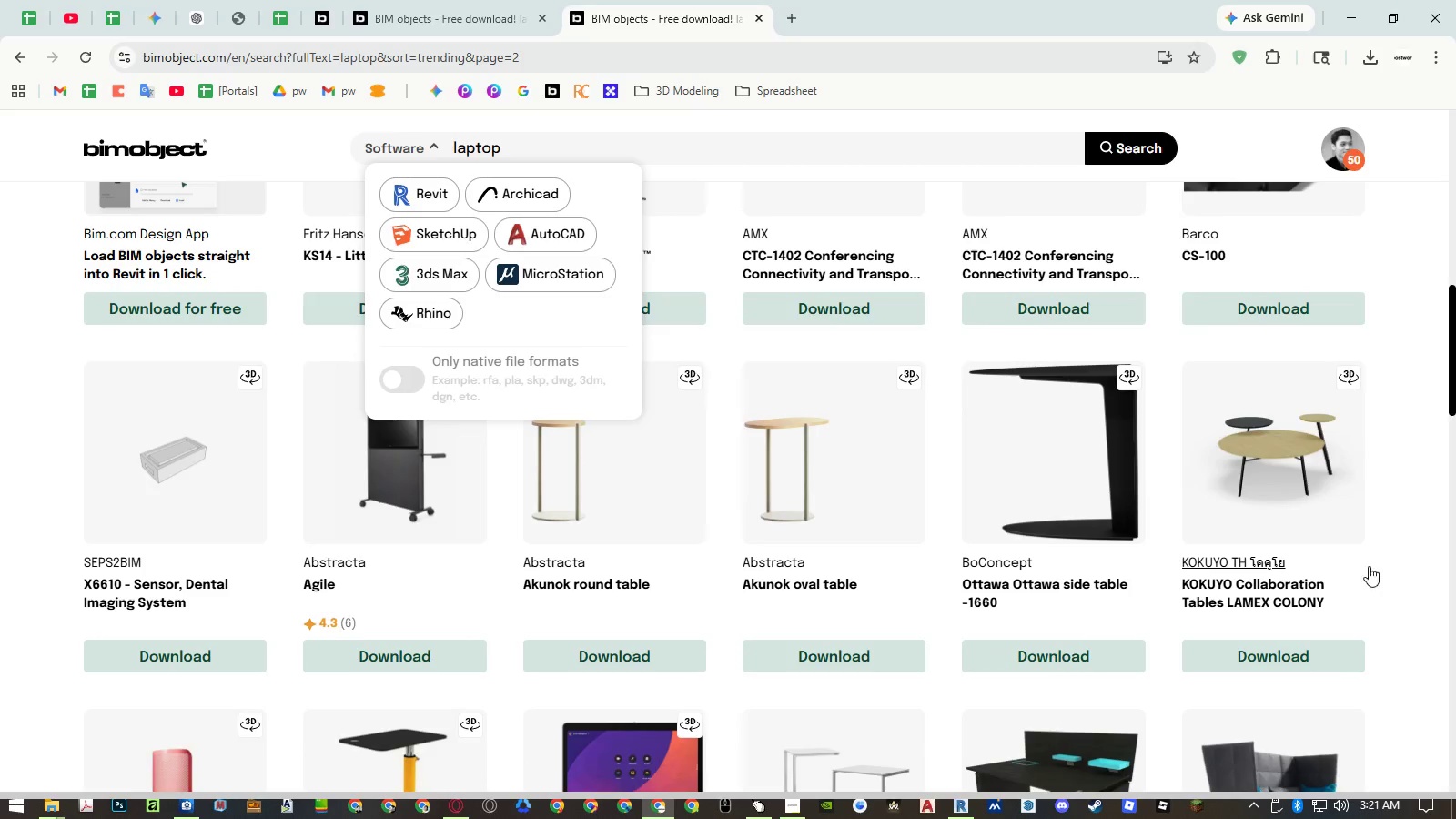 
left_click([1380, 566])
 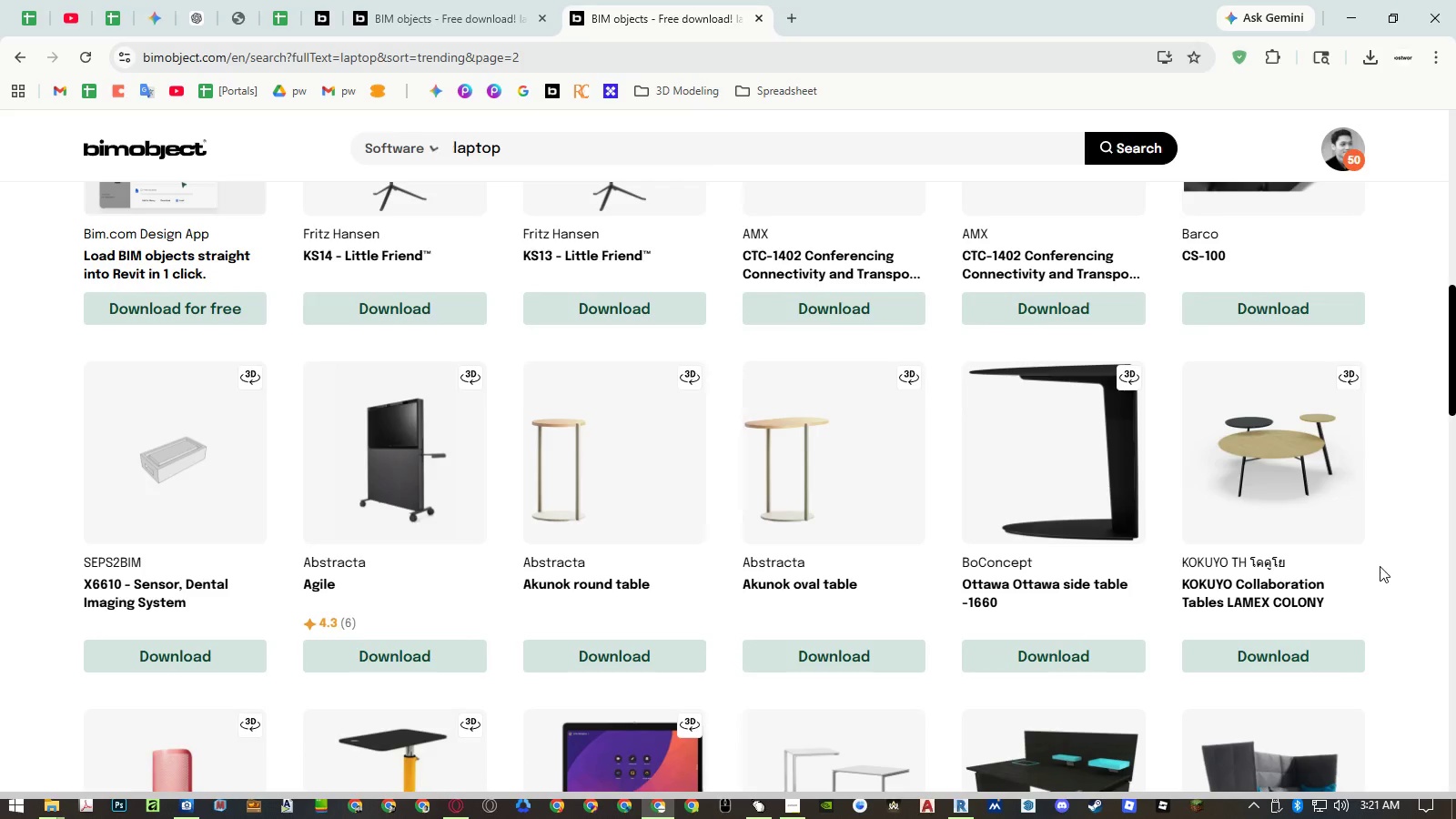 
scroll: coordinate [1310, 550], scroll_direction: down, amount: 20.0
 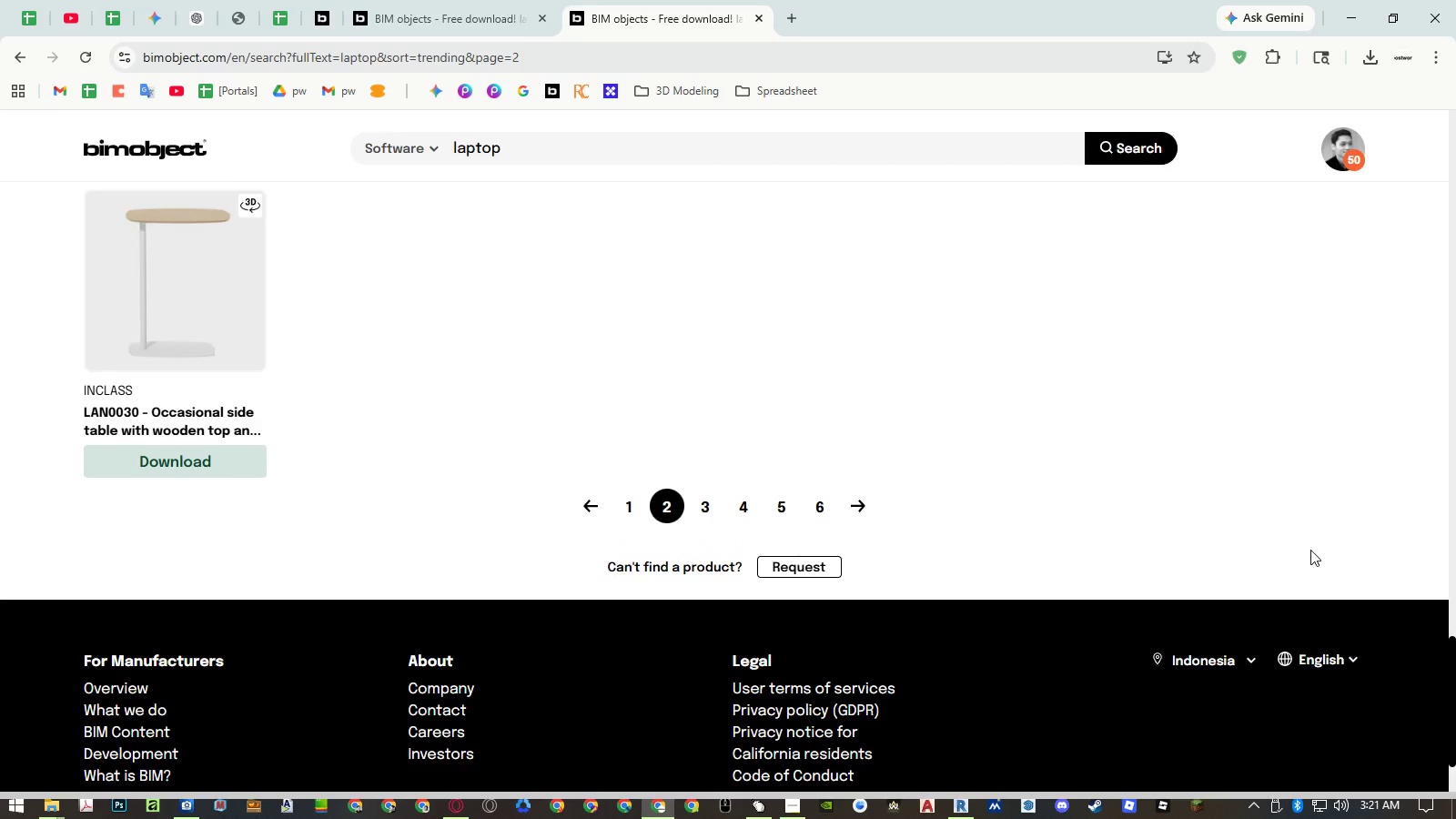 
scroll: coordinate [1310, 550], scroll_direction: up, amount: 1.0
 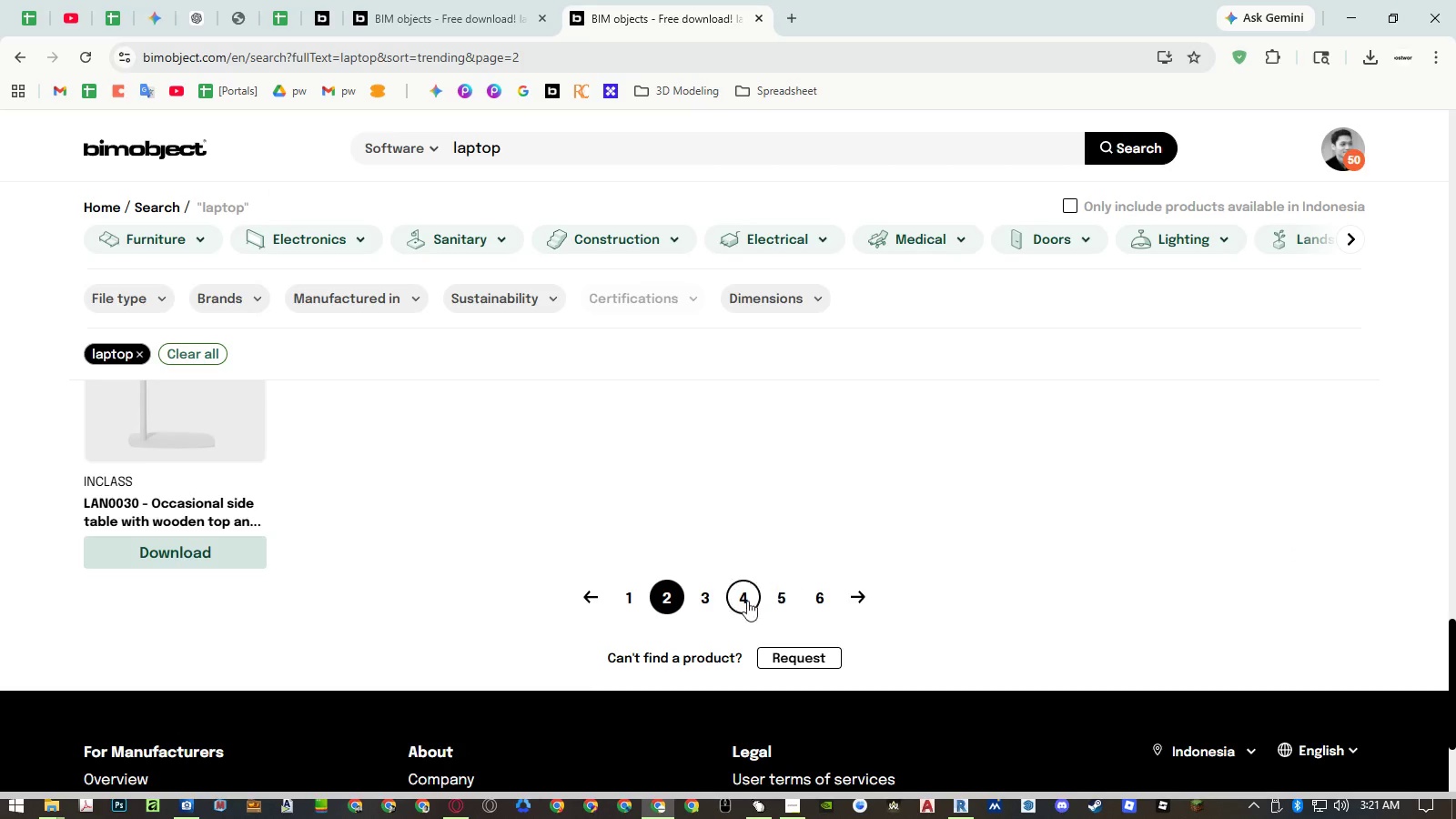 
left_click([707, 602])
 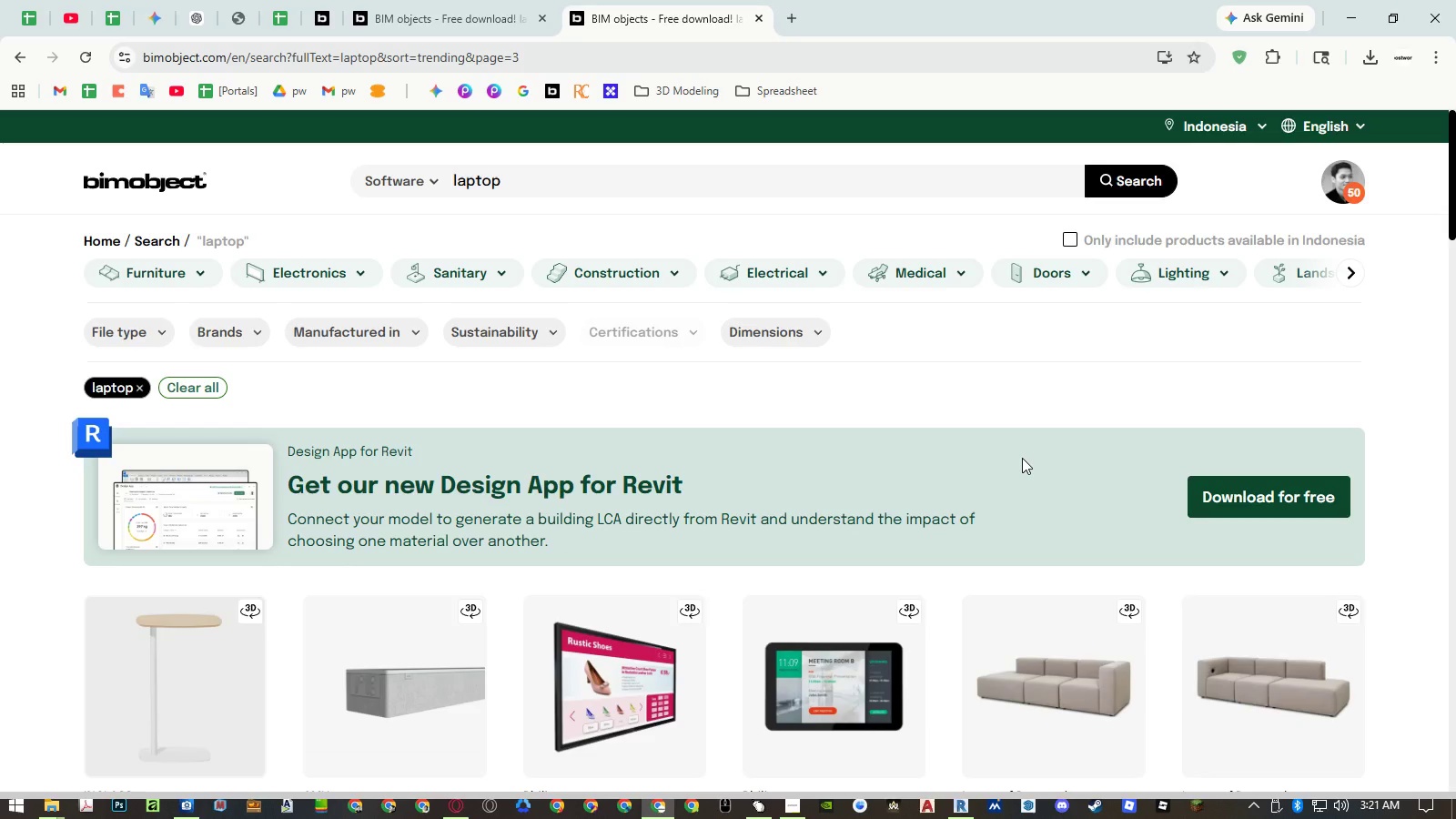 
scroll: coordinate [1022, 454], scroll_direction: down, amount: 15.0
 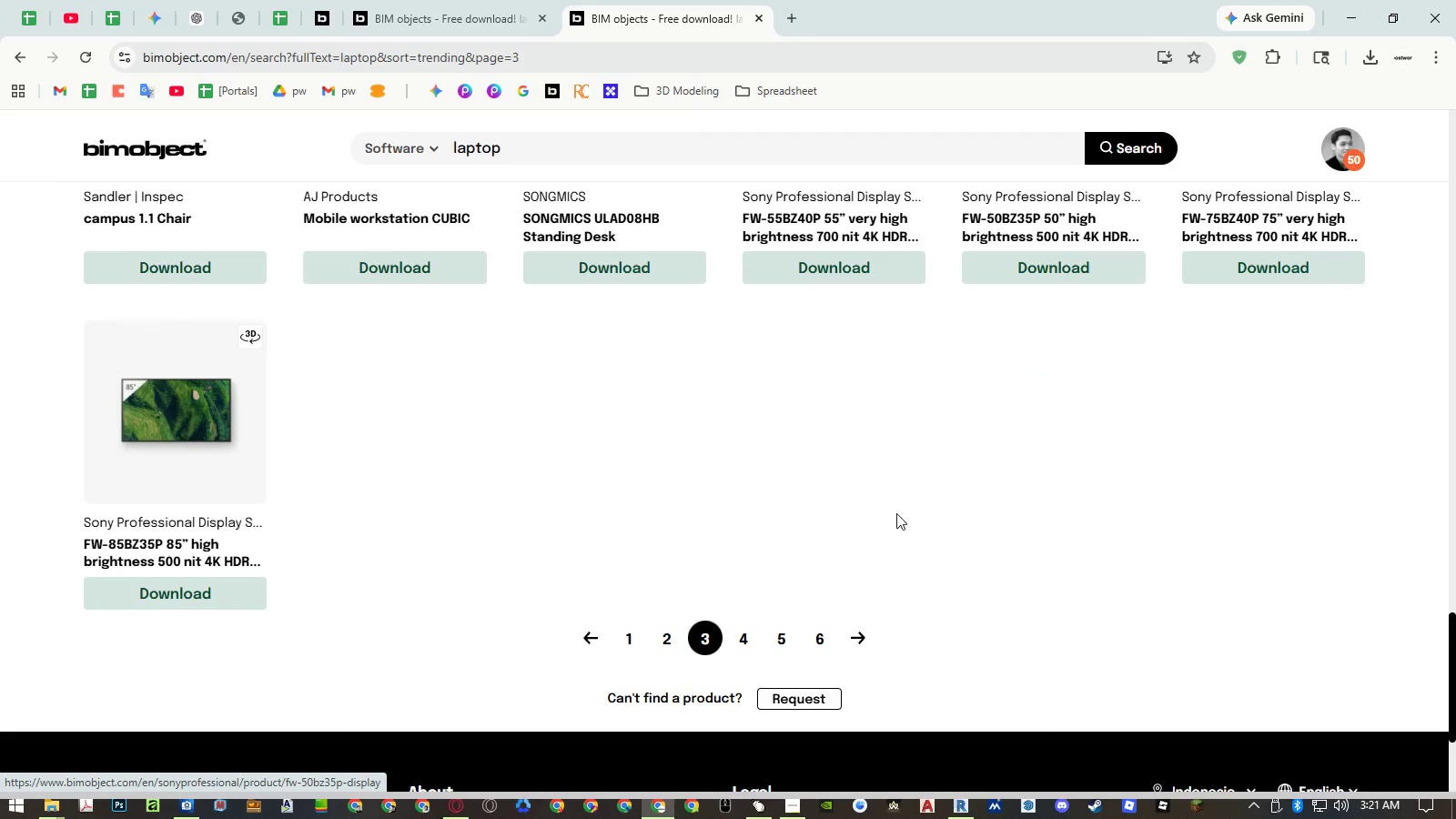 
left_click([752, 632])
 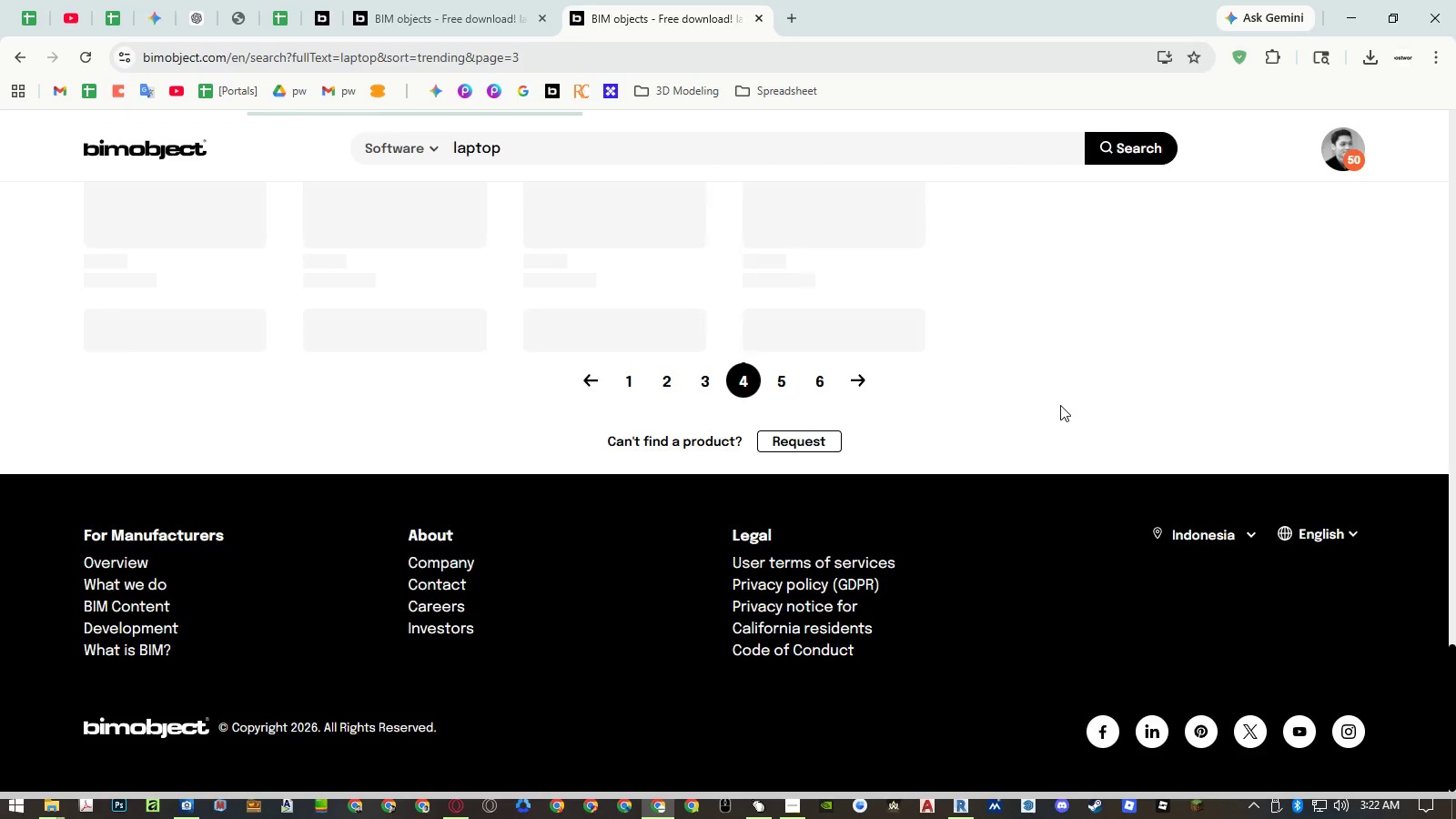 
wait(5.25)
 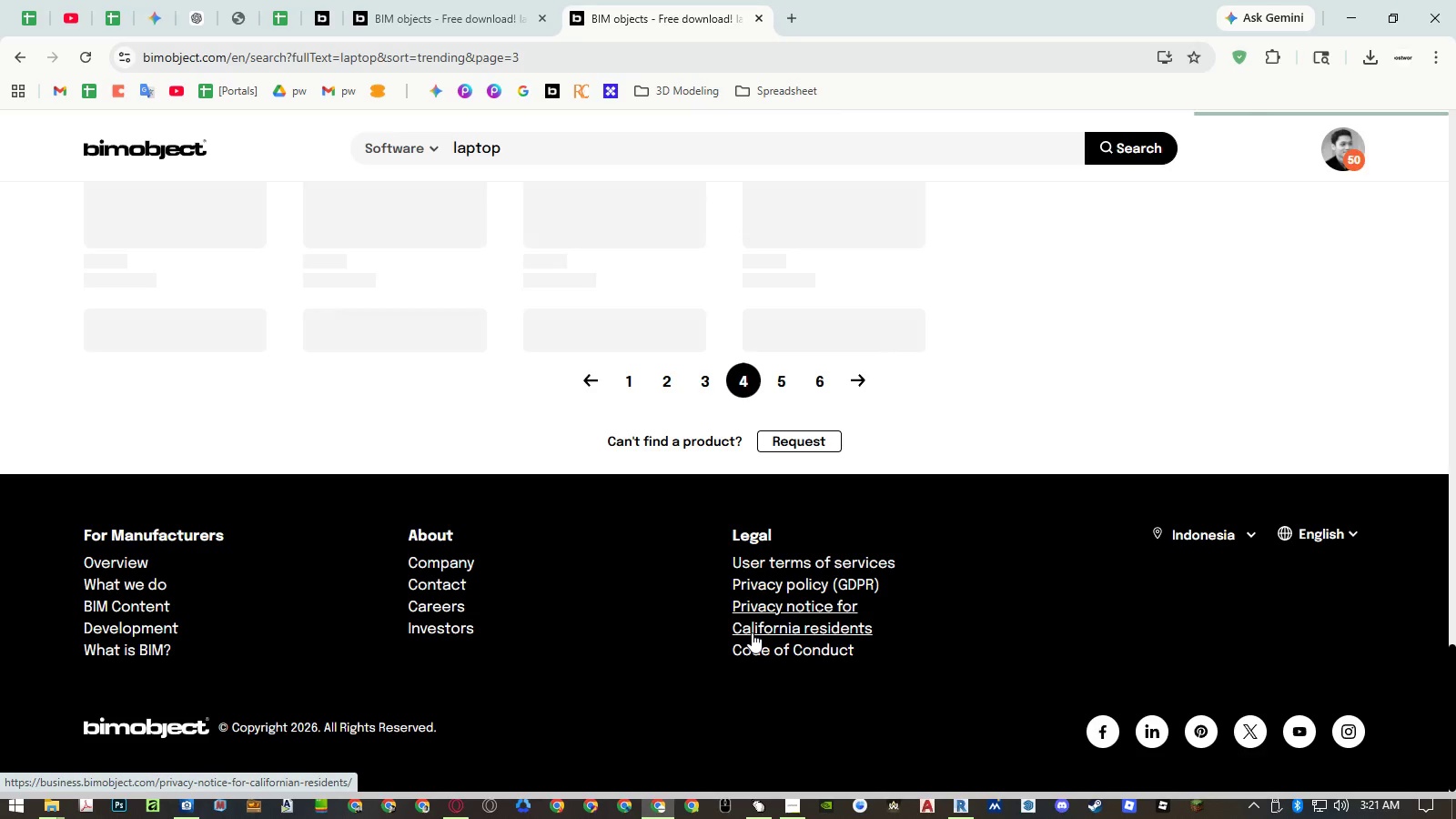 
scroll: coordinate [1056, 410], scroll_direction: down, amount: 20.0
 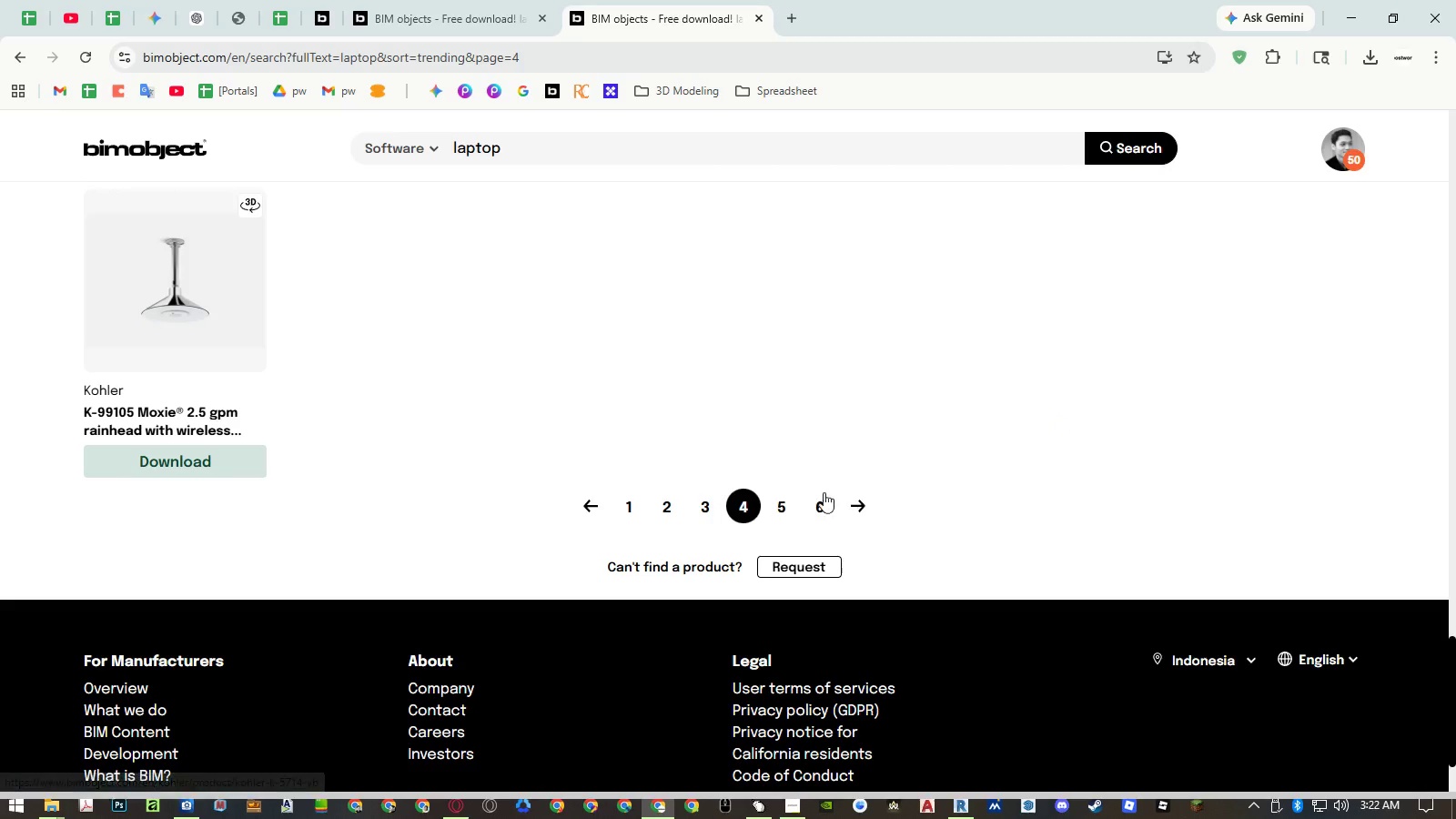 
left_click([788, 504])
 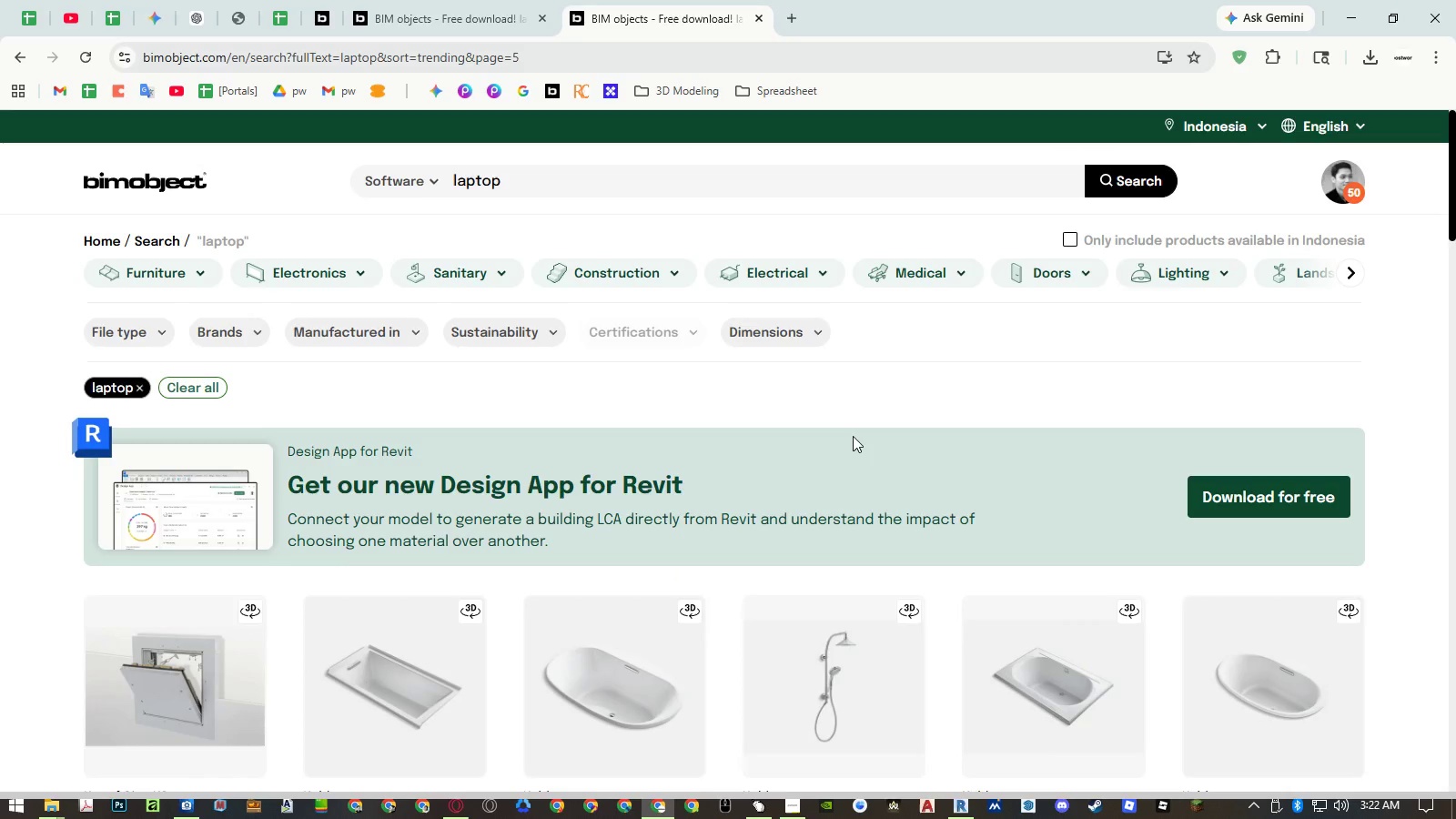 
scroll: coordinate [848, 447], scroll_direction: down, amount: 21.0
 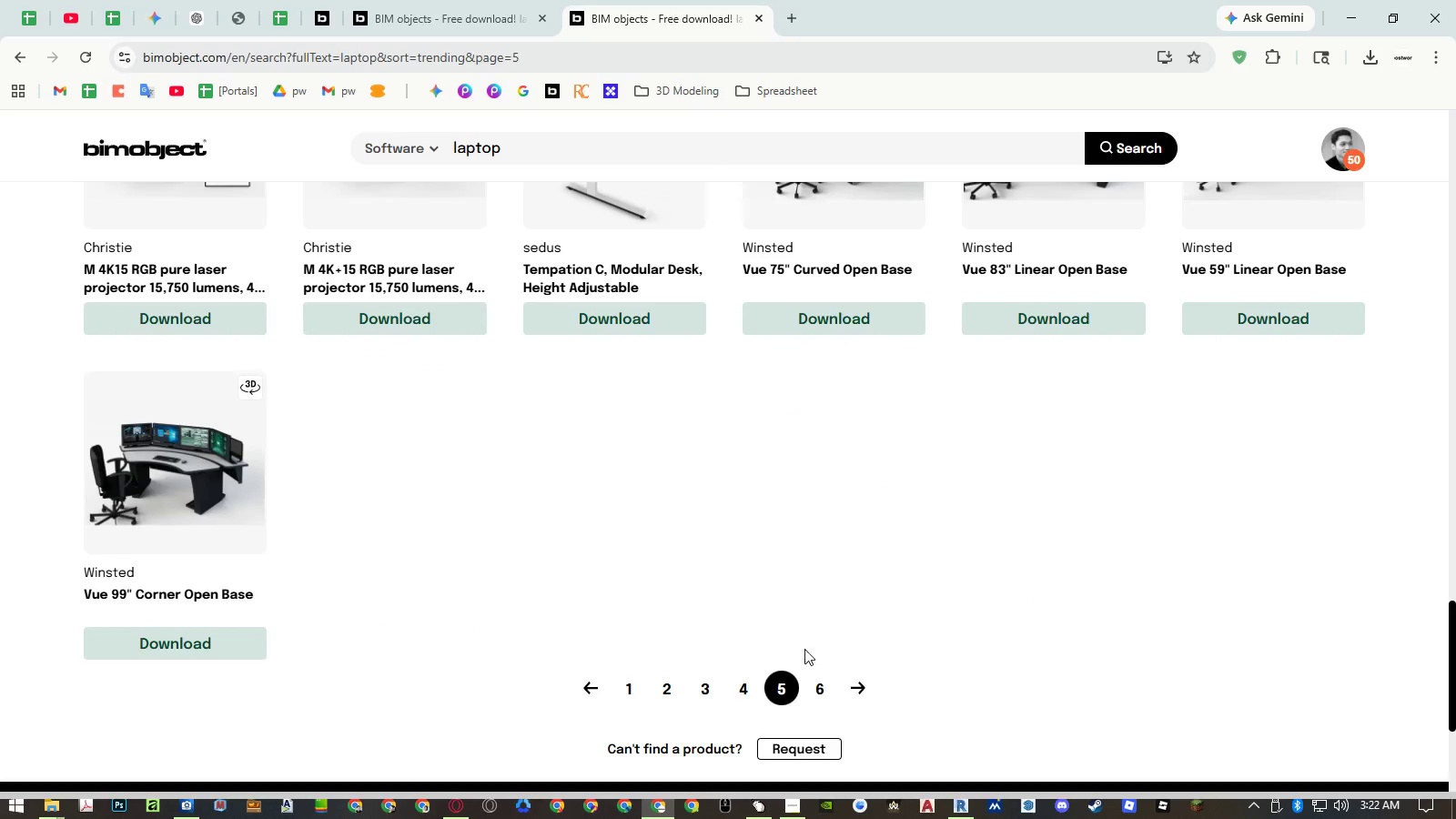 
left_click([820, 685])
 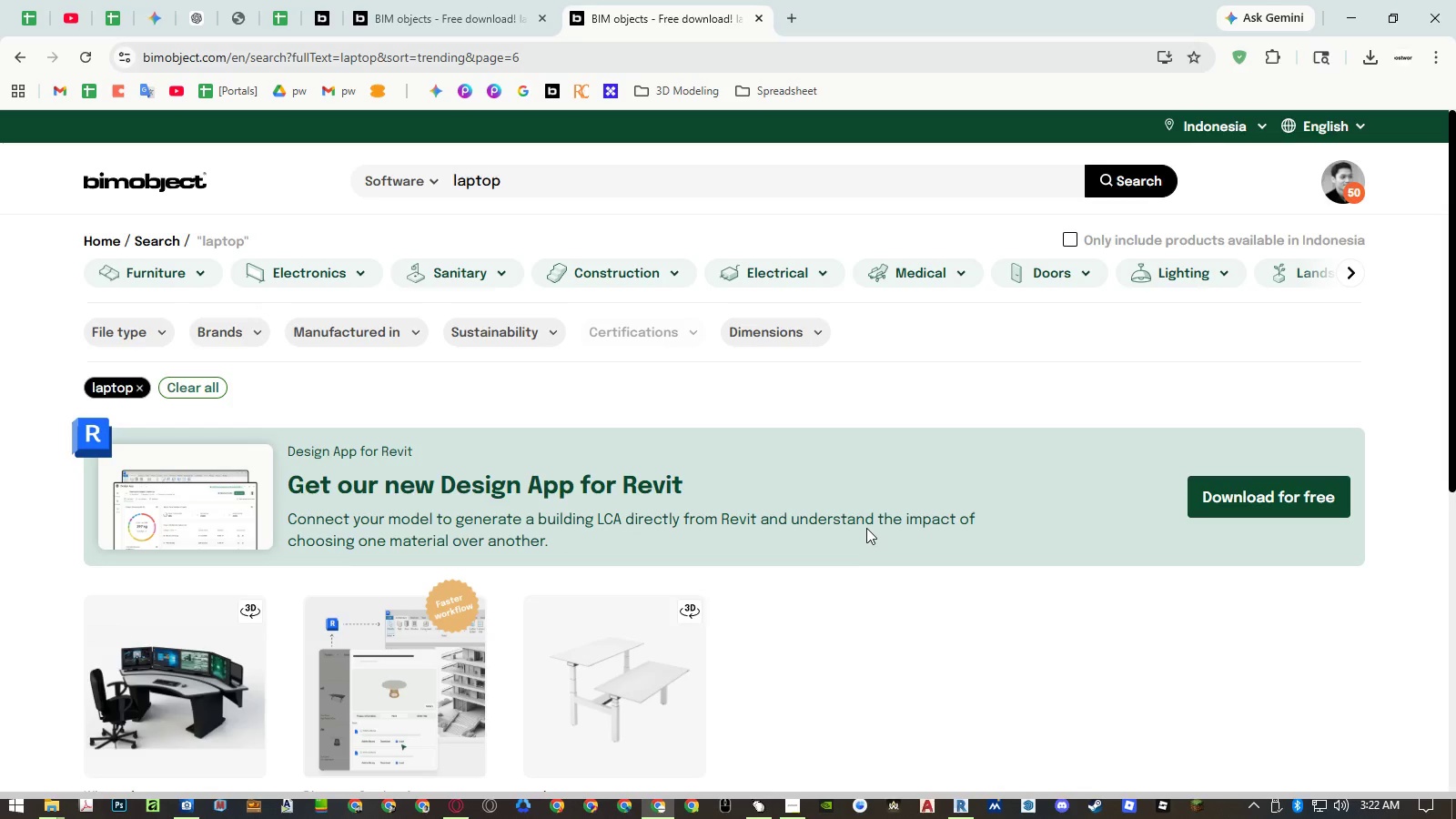 
scroll: coordinate [867, 528], scroll_direction: none, amount: 0.0
 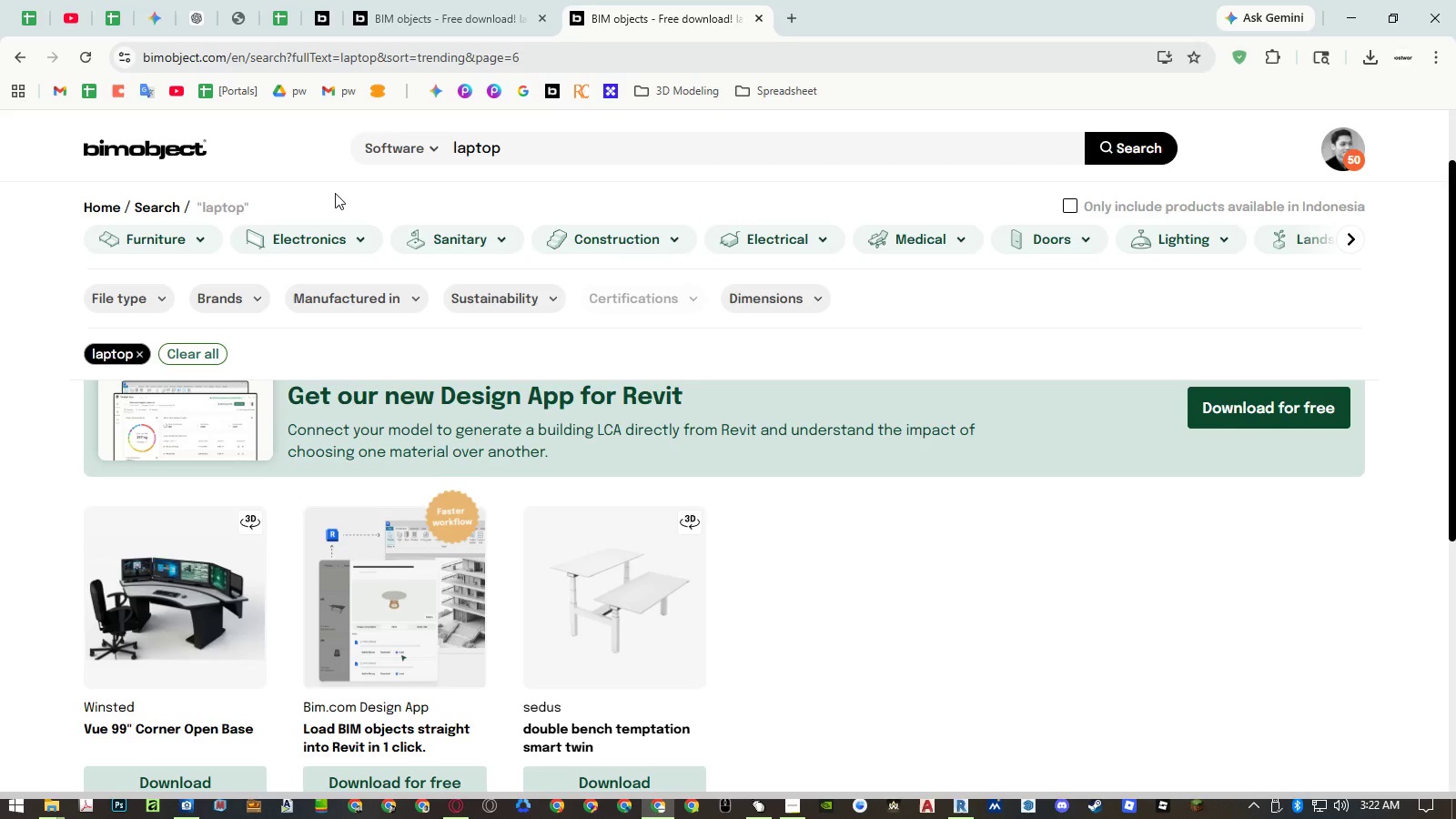 
left_click([384, 156])
 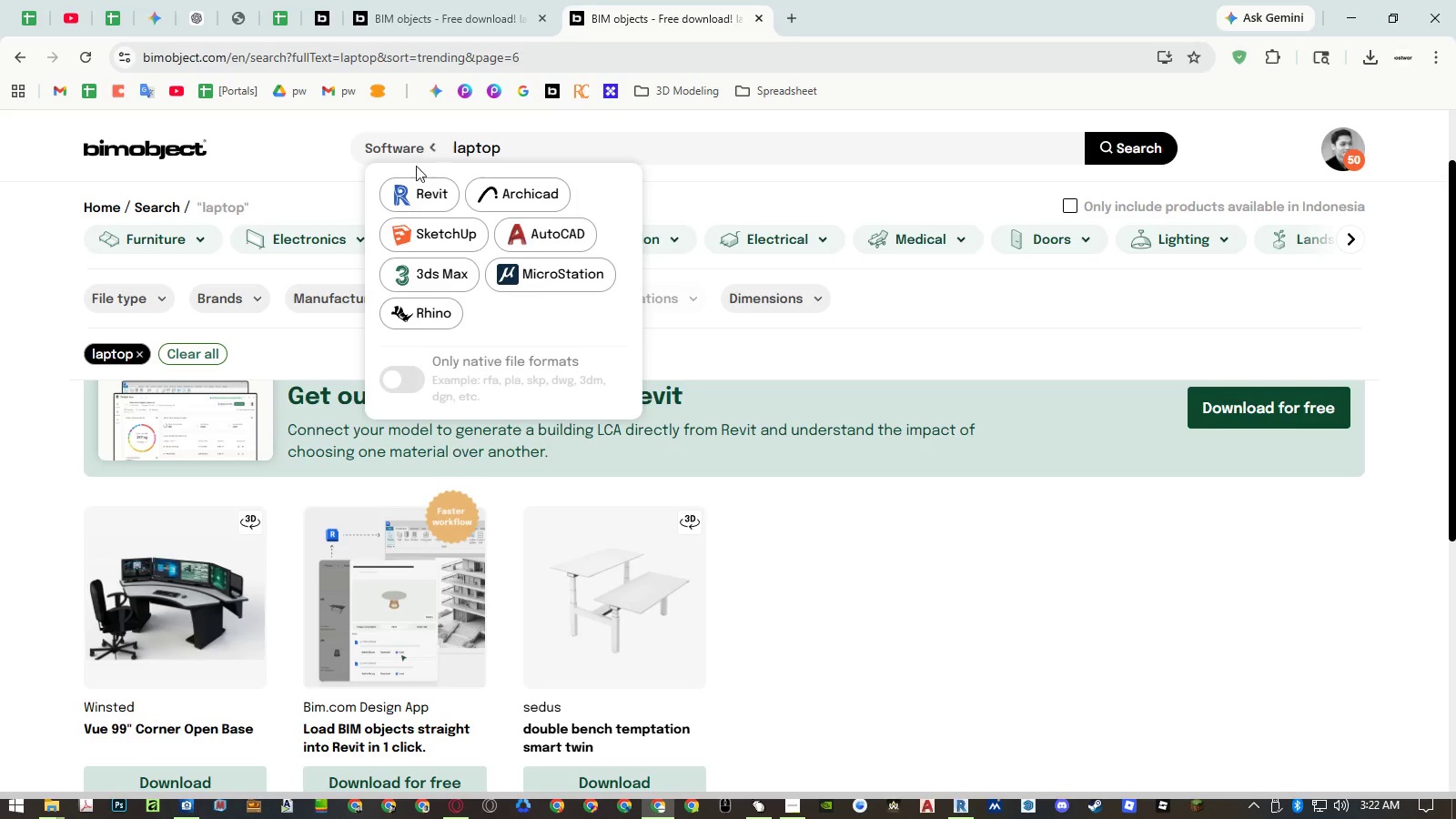 
double_click([409, 187])
 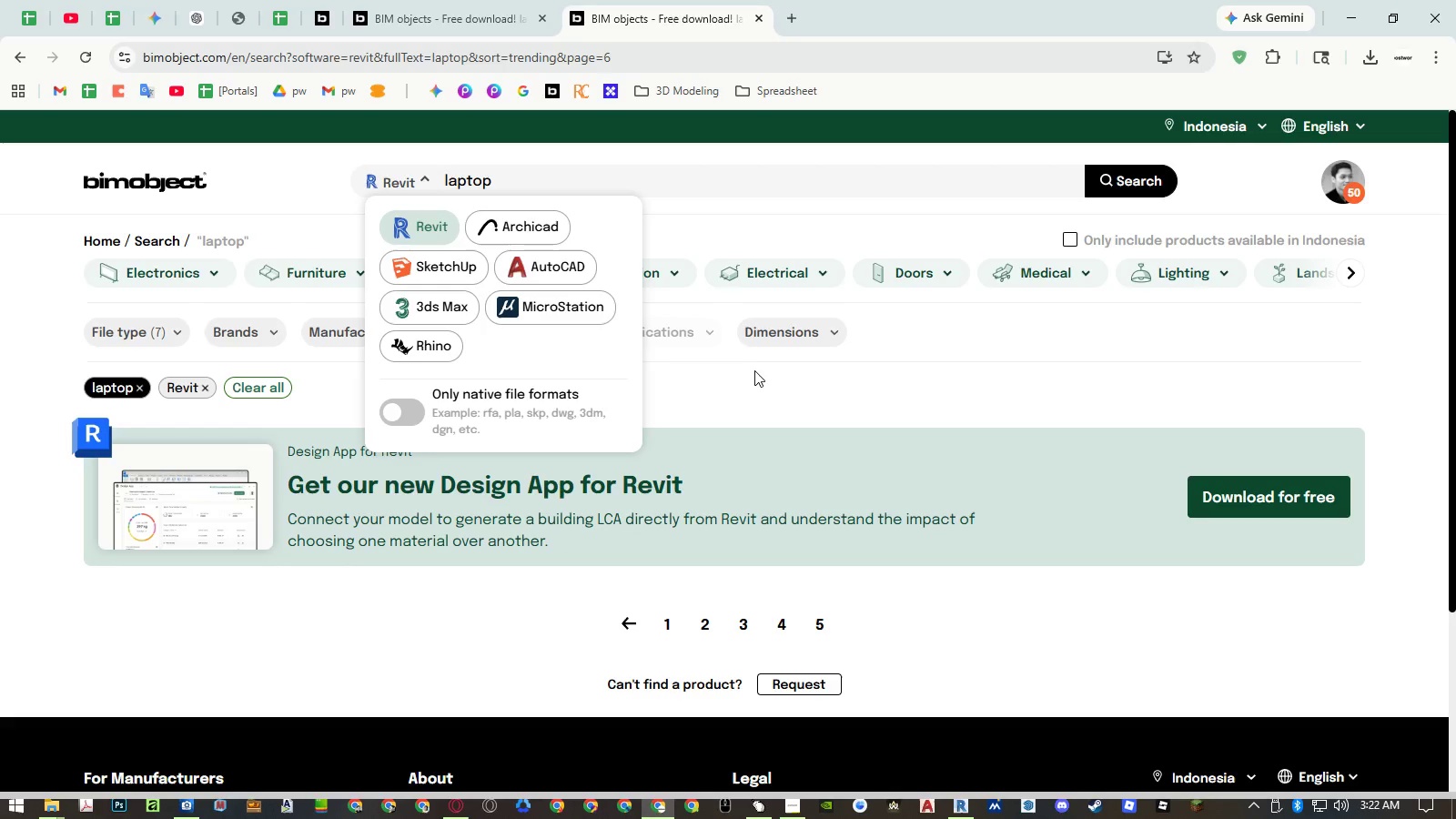 
left_click([737, 405])
 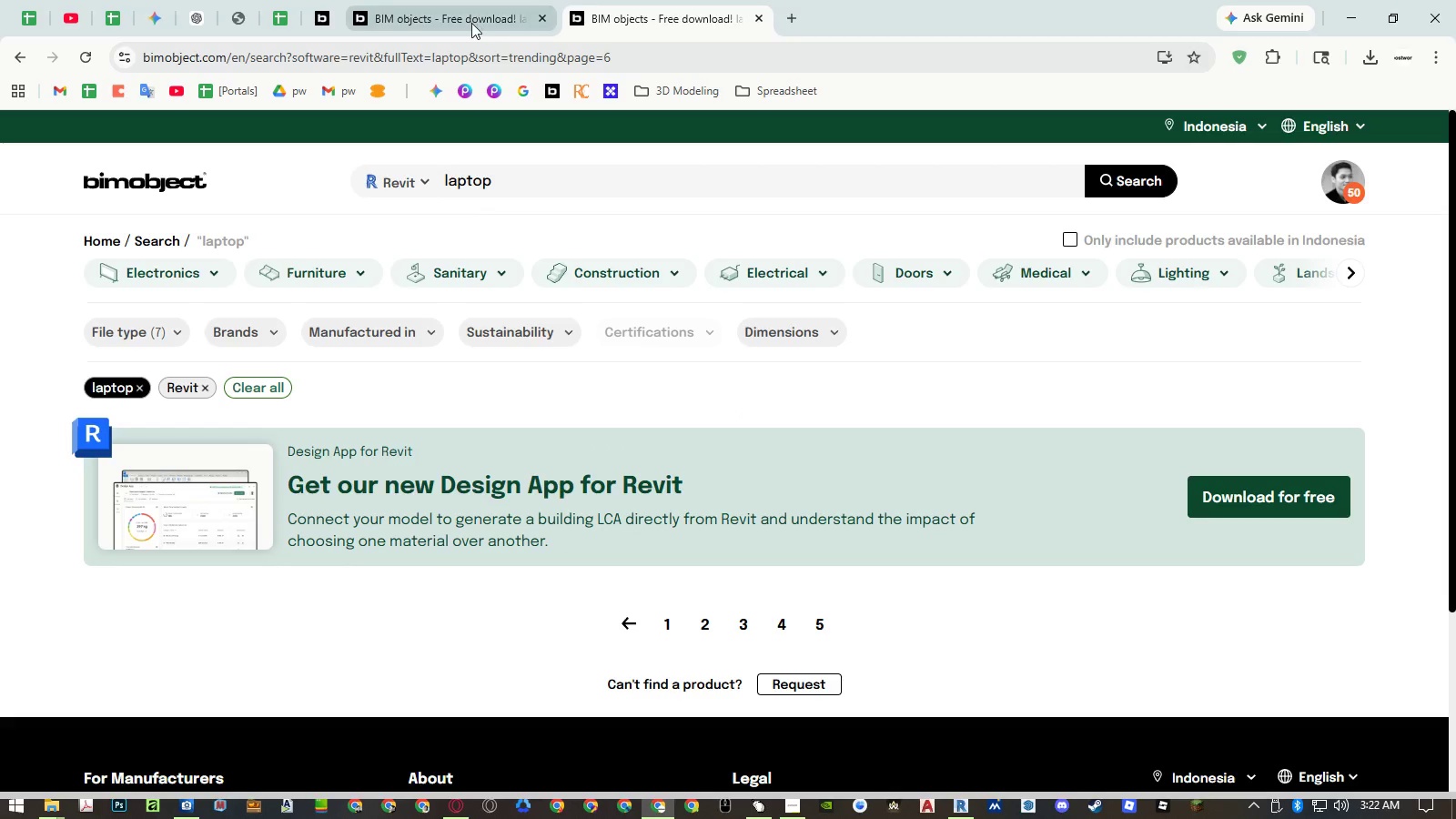 
left_click([471, 23])
 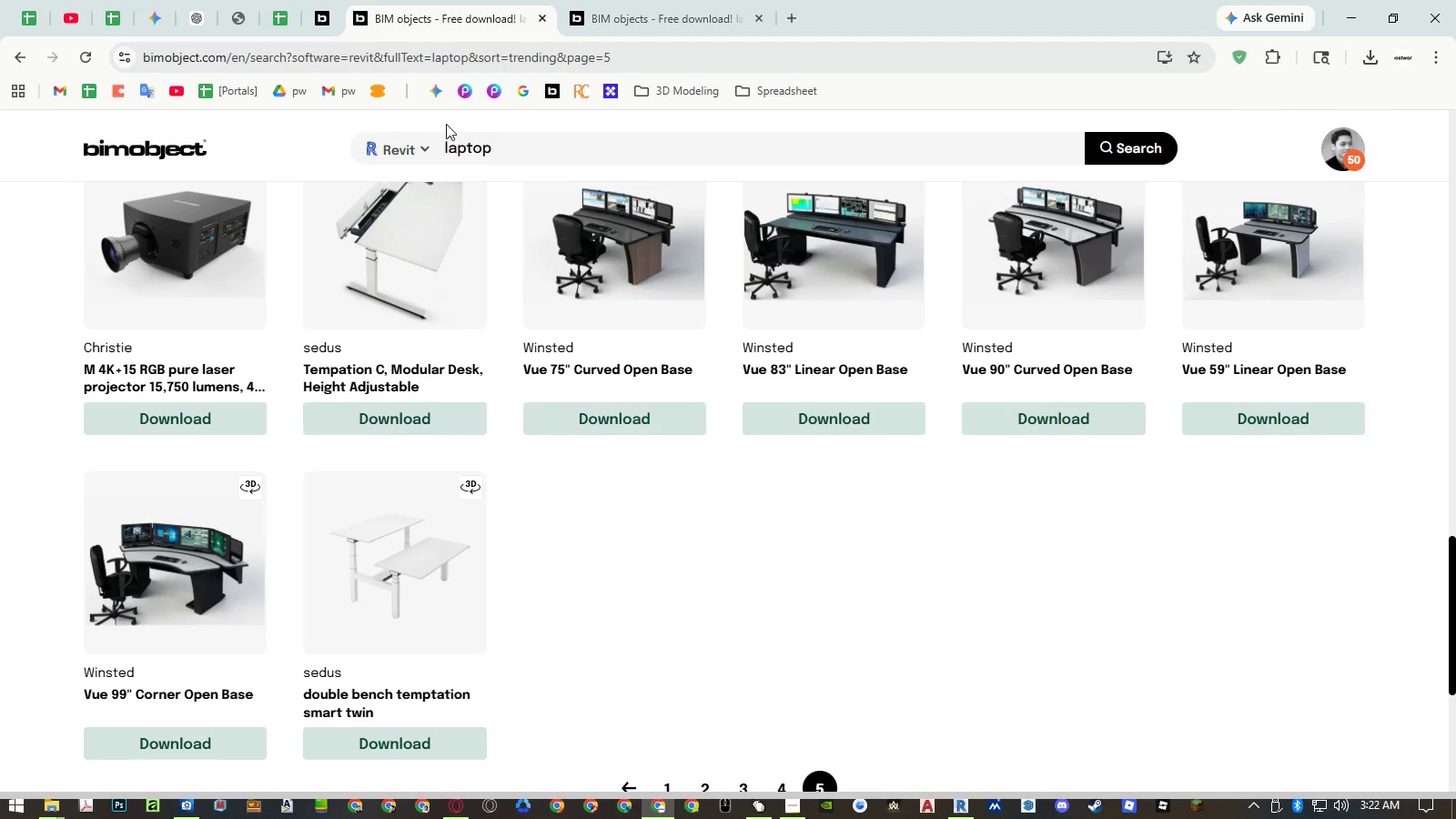 
left_click([416, 142])
 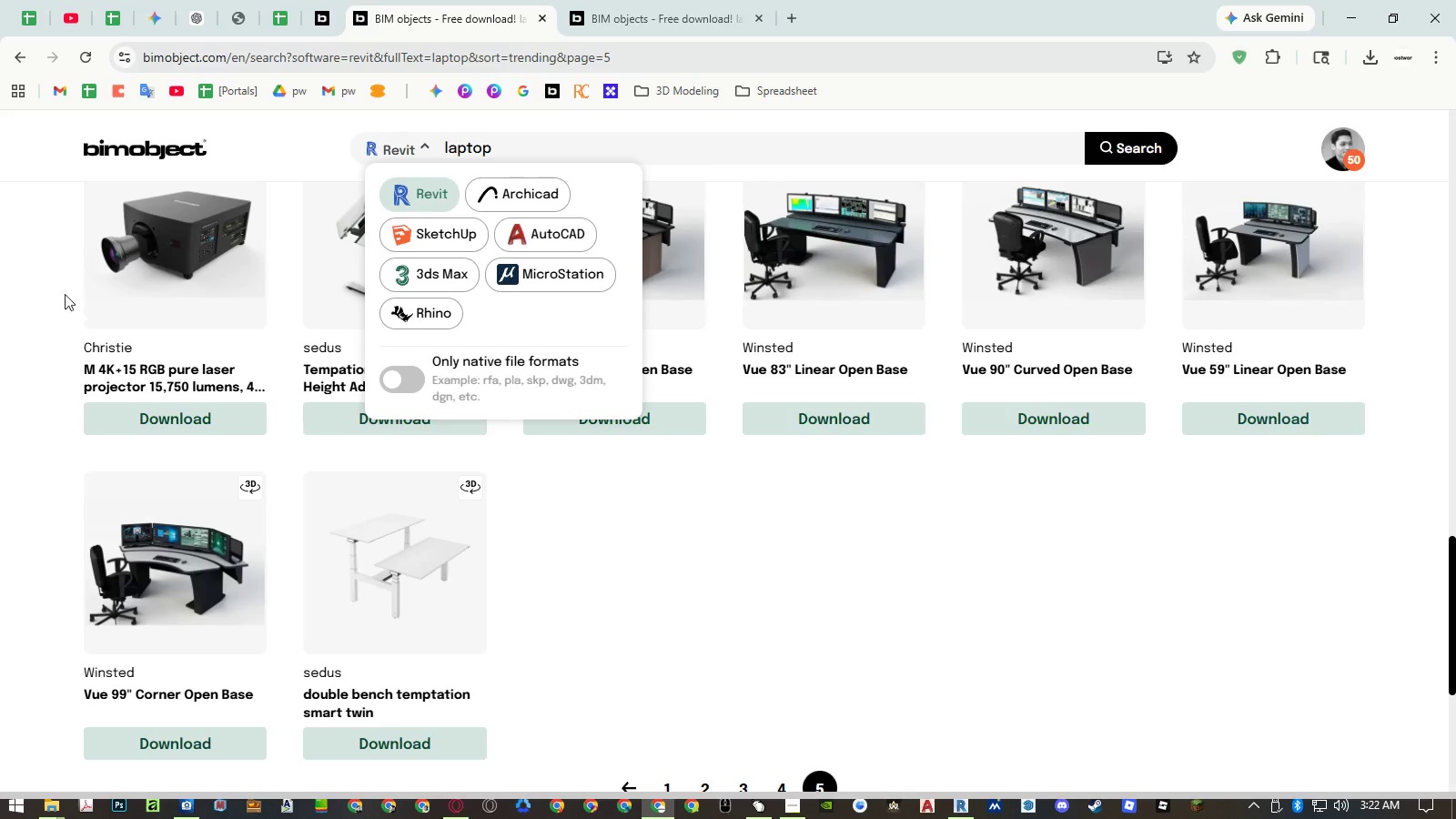 
left_click([47, 296])
 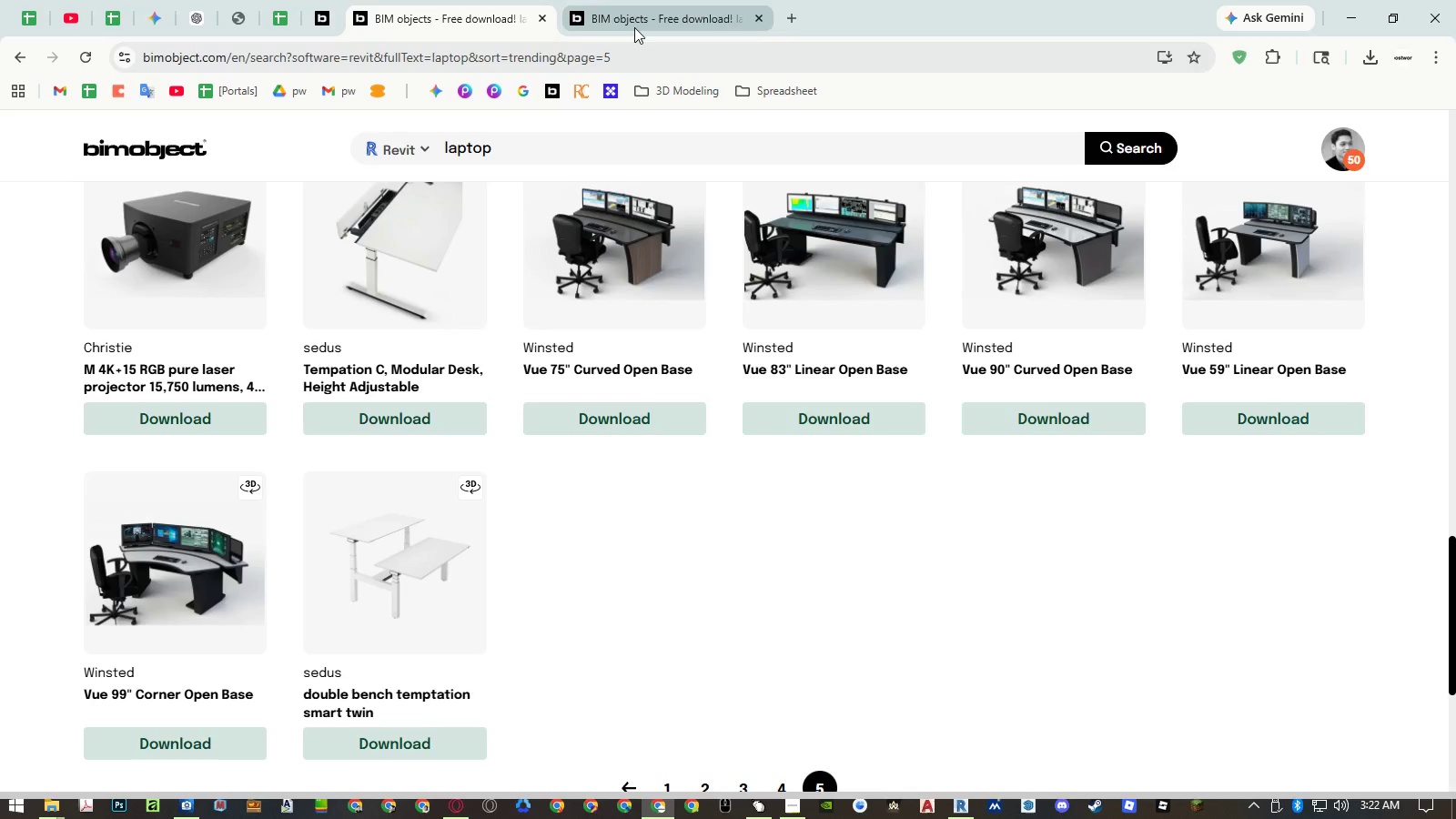 
left_click([634, 27])
 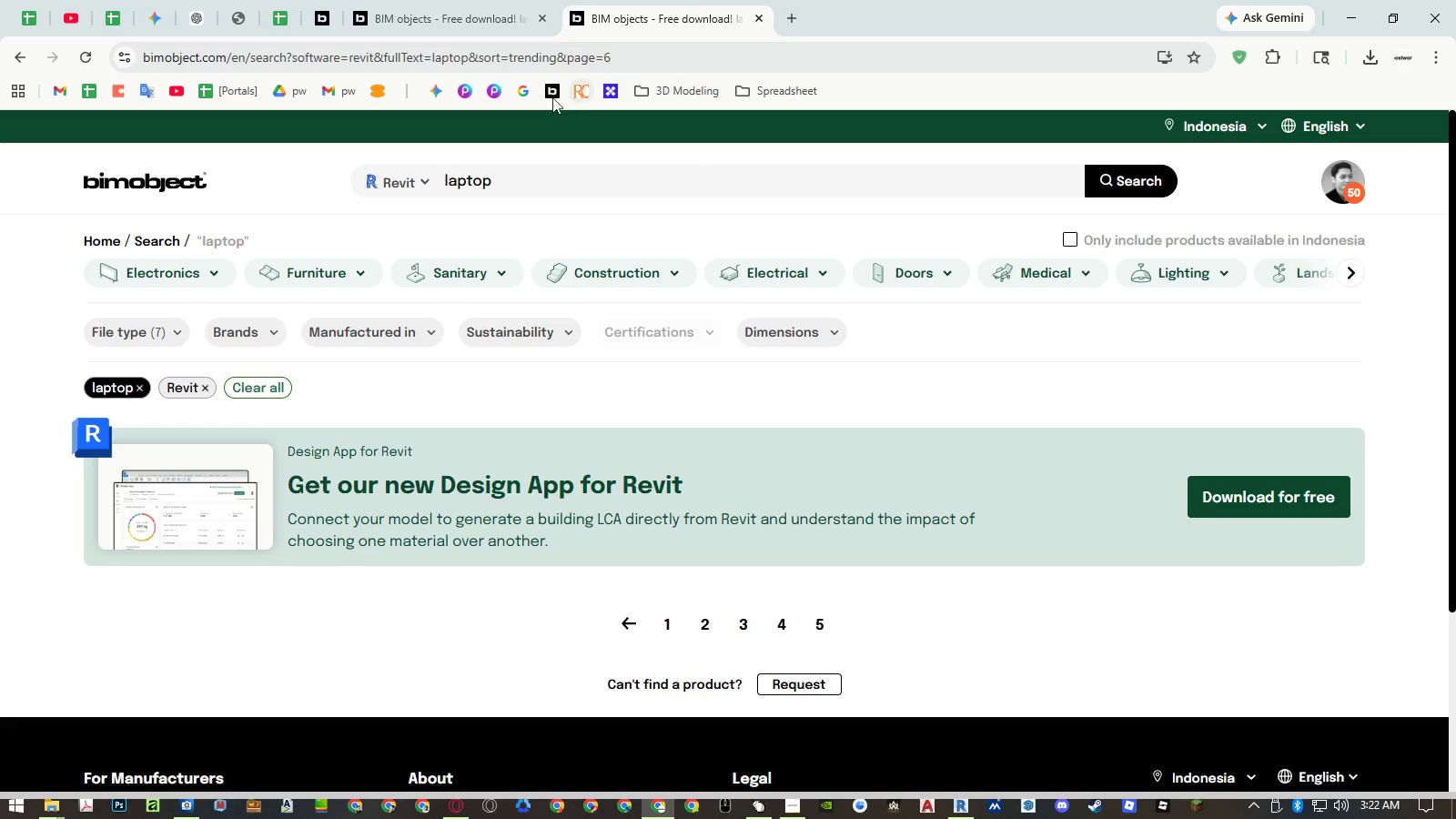 
left_click([522, 94])
 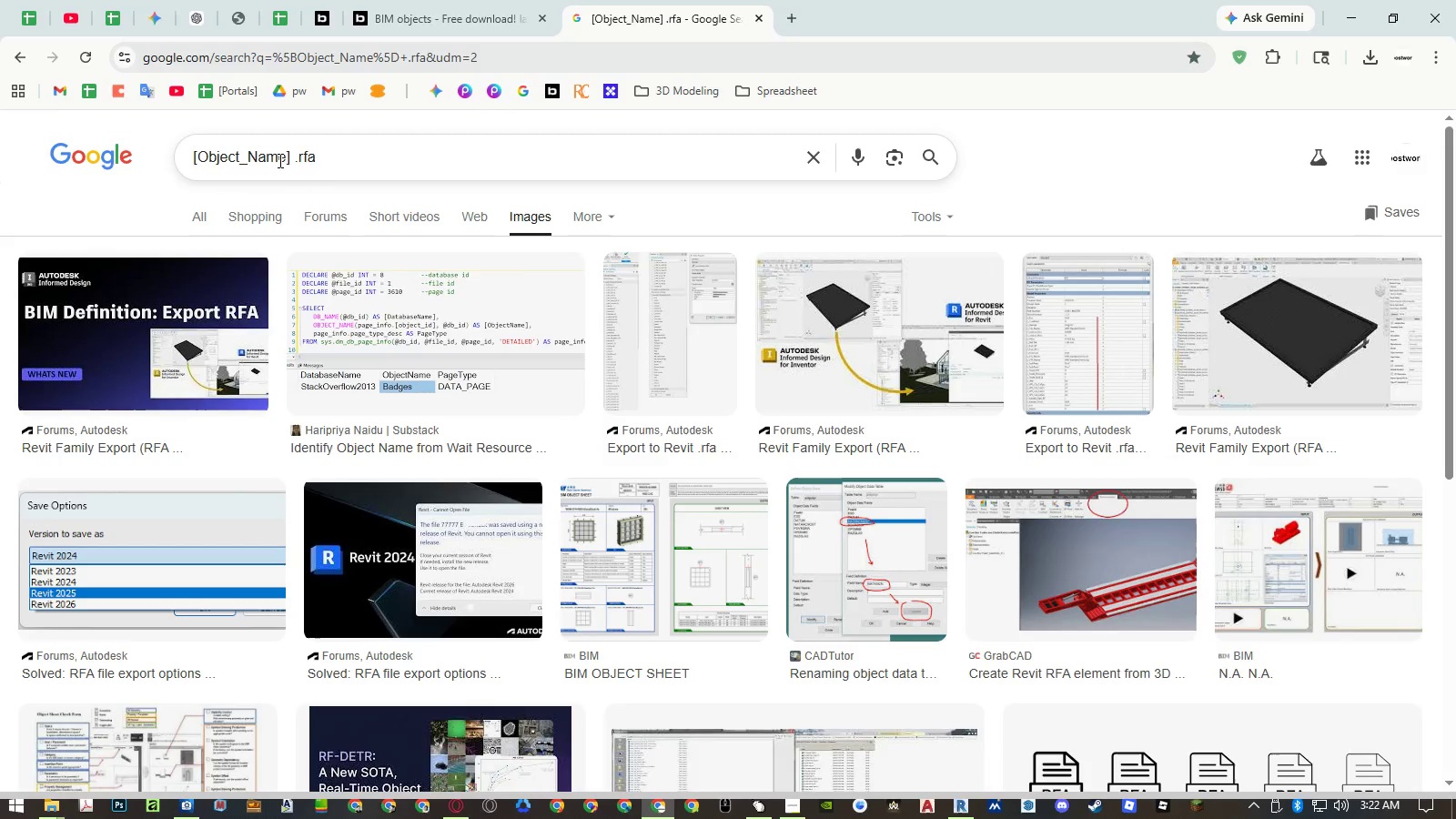 
left_click_drag(start_coordinate=[289, 165], to_coordinate=[94, 170])
 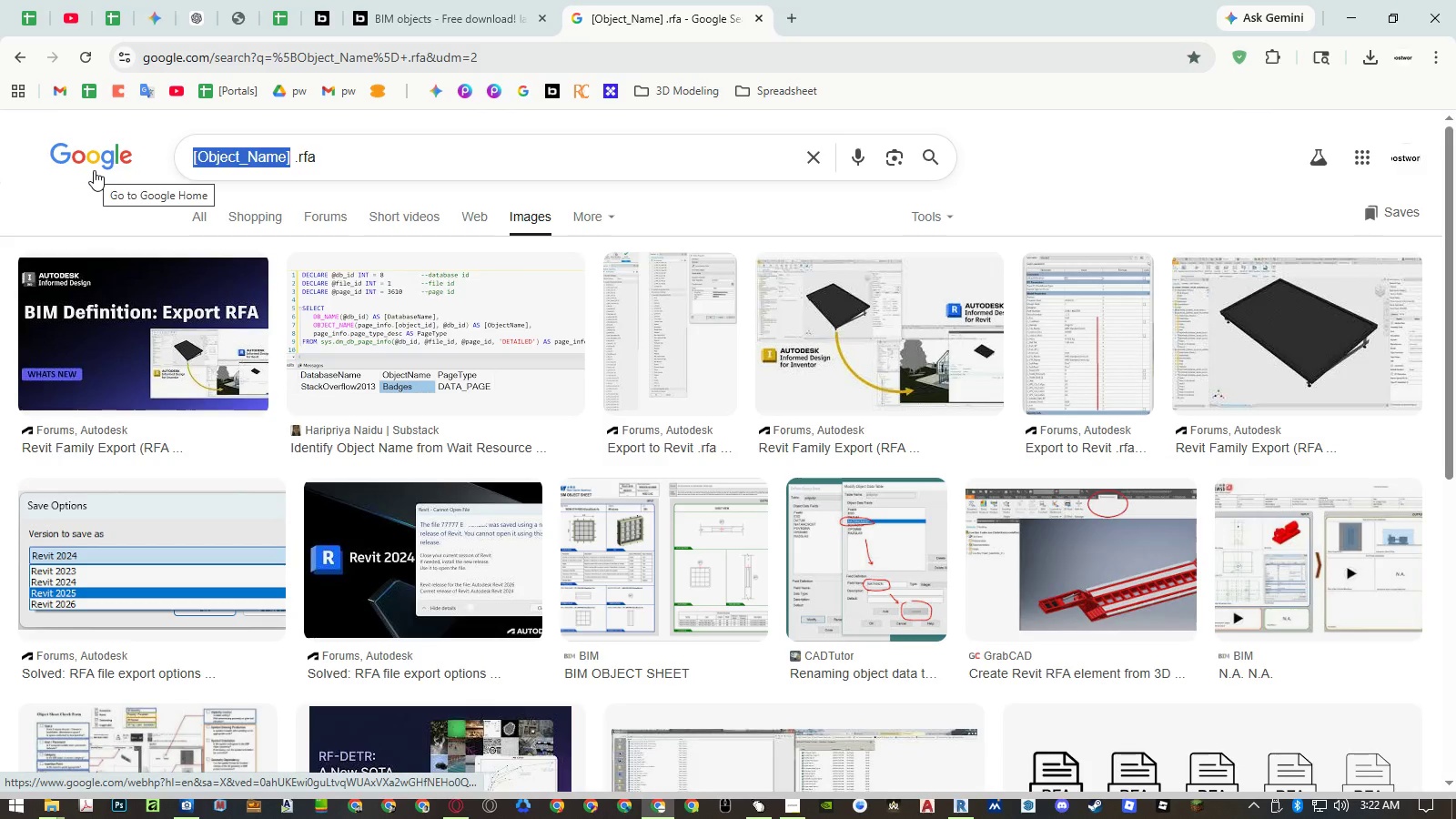 
type(laptop)
 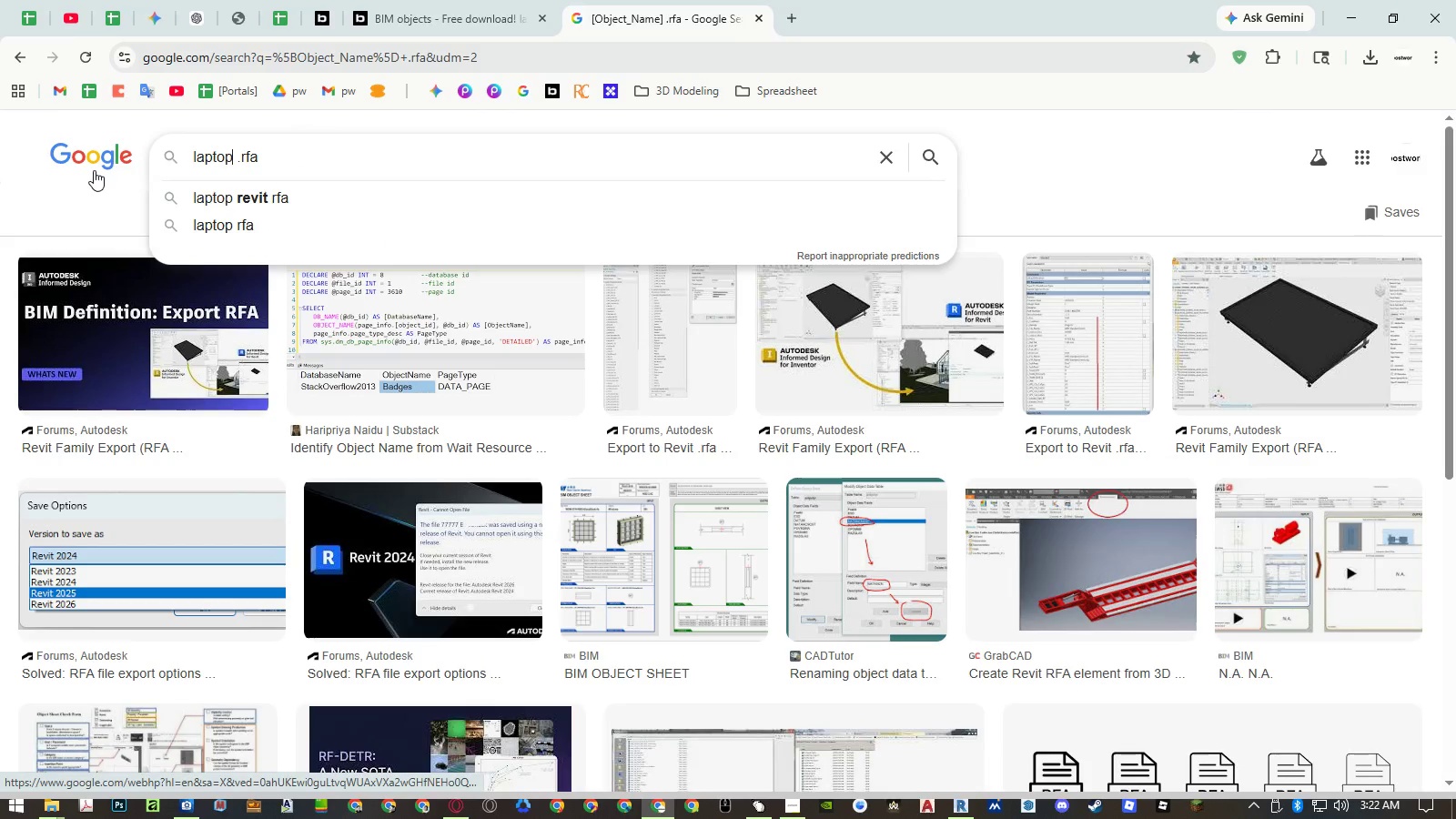 
key(Enter)
 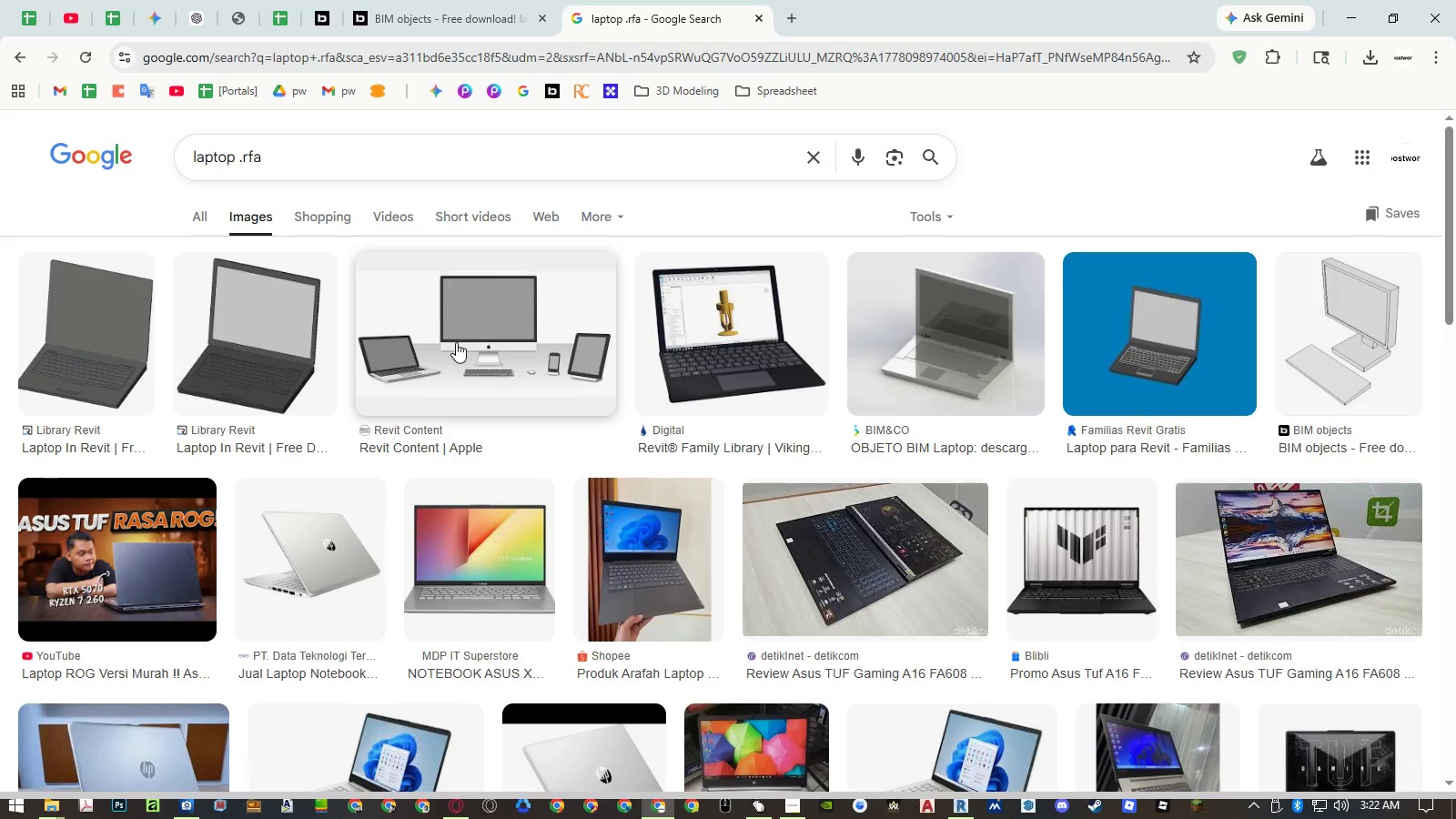 
wait(6.14)
 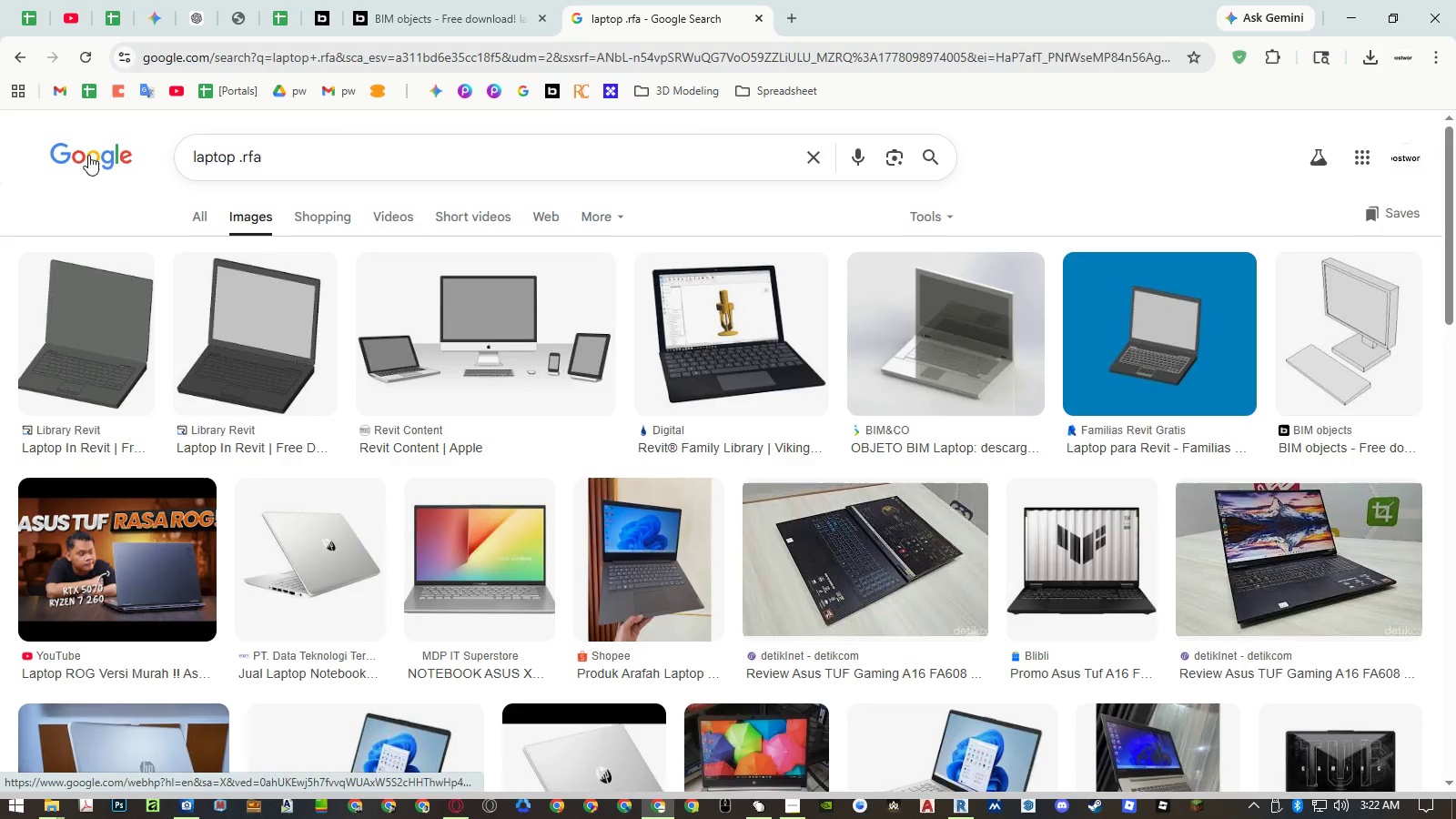 
left_click([447, 379])
 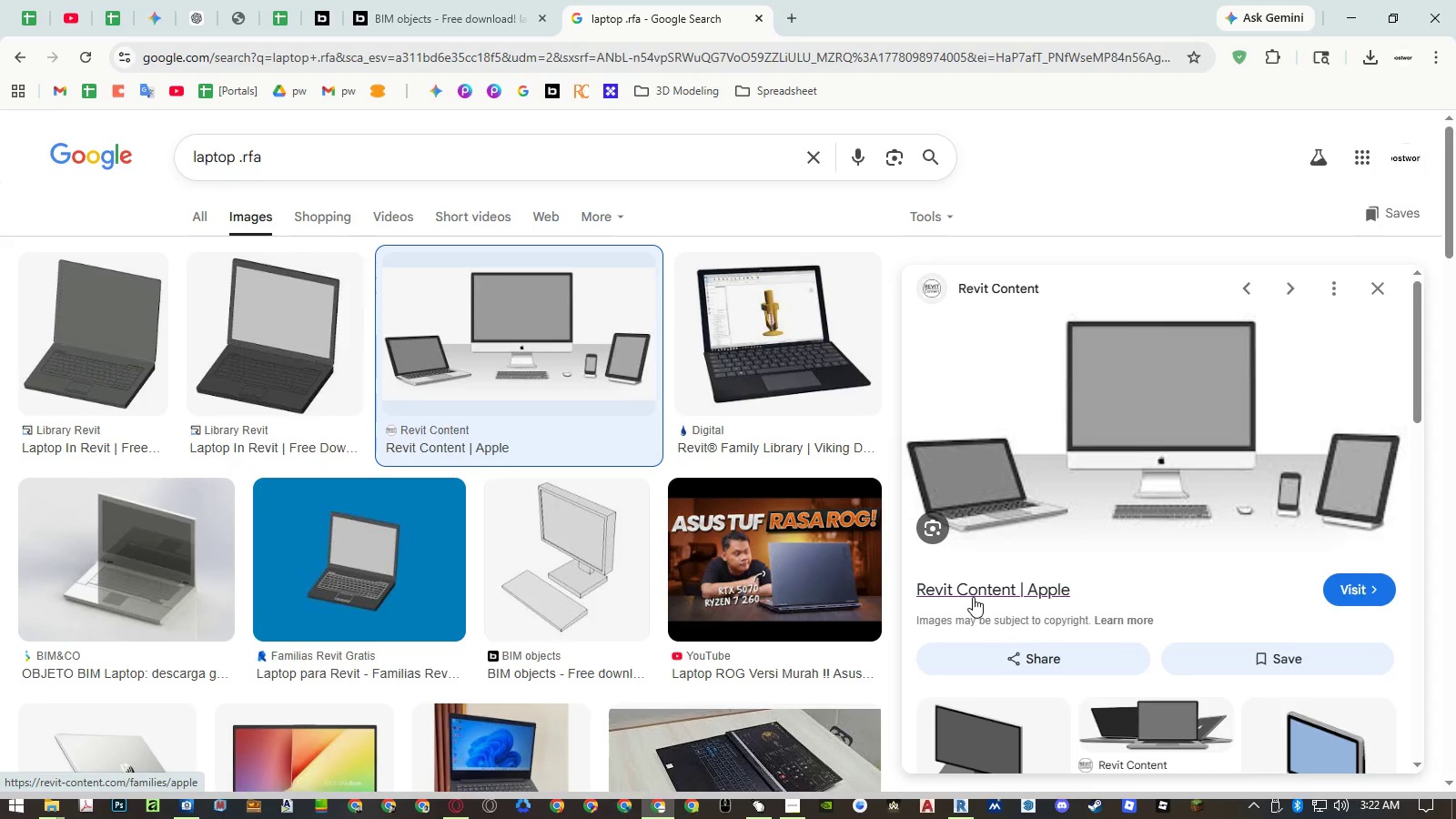 
middle_click([974, 597])
 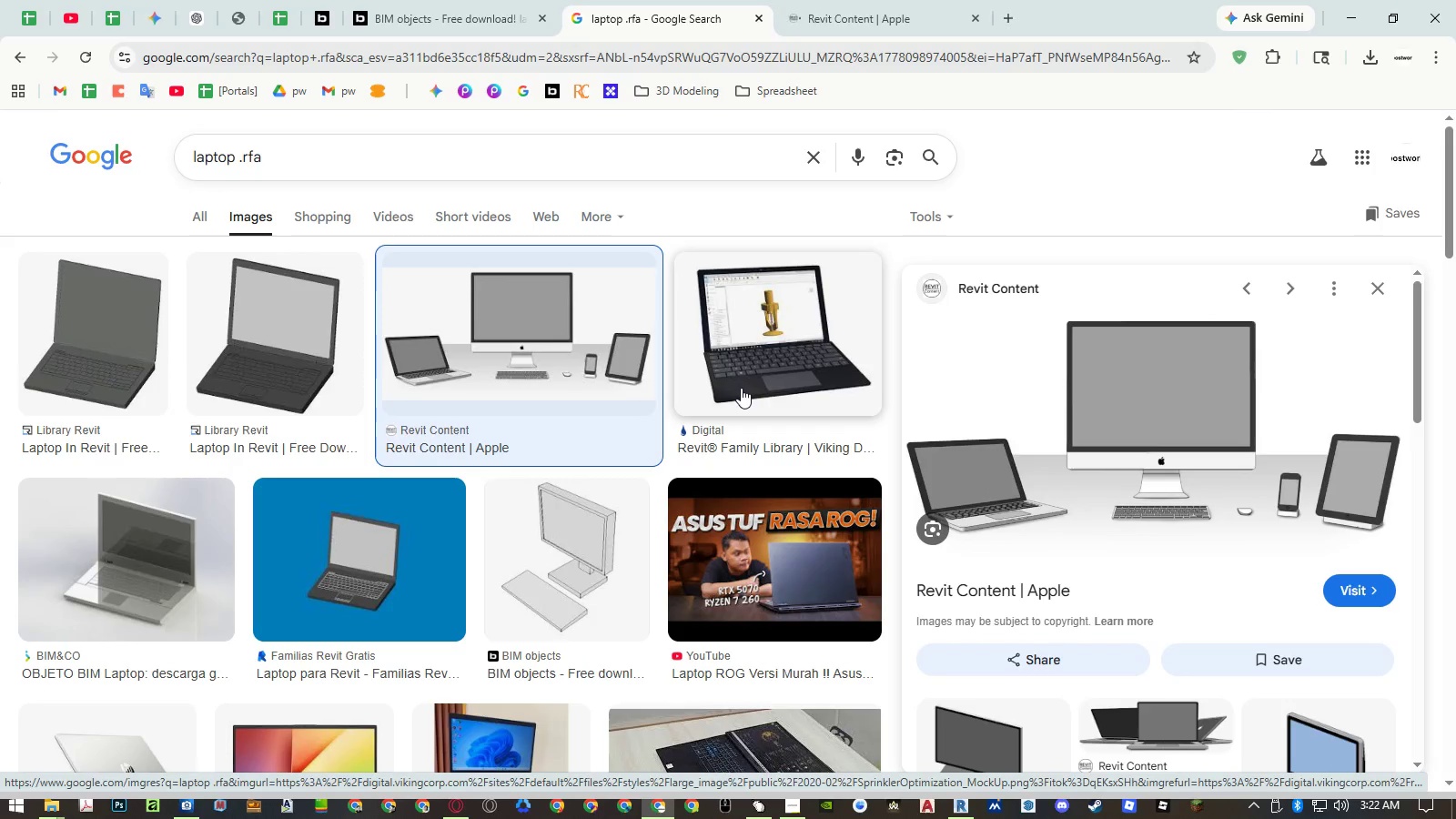 
left_click([741, 388])
 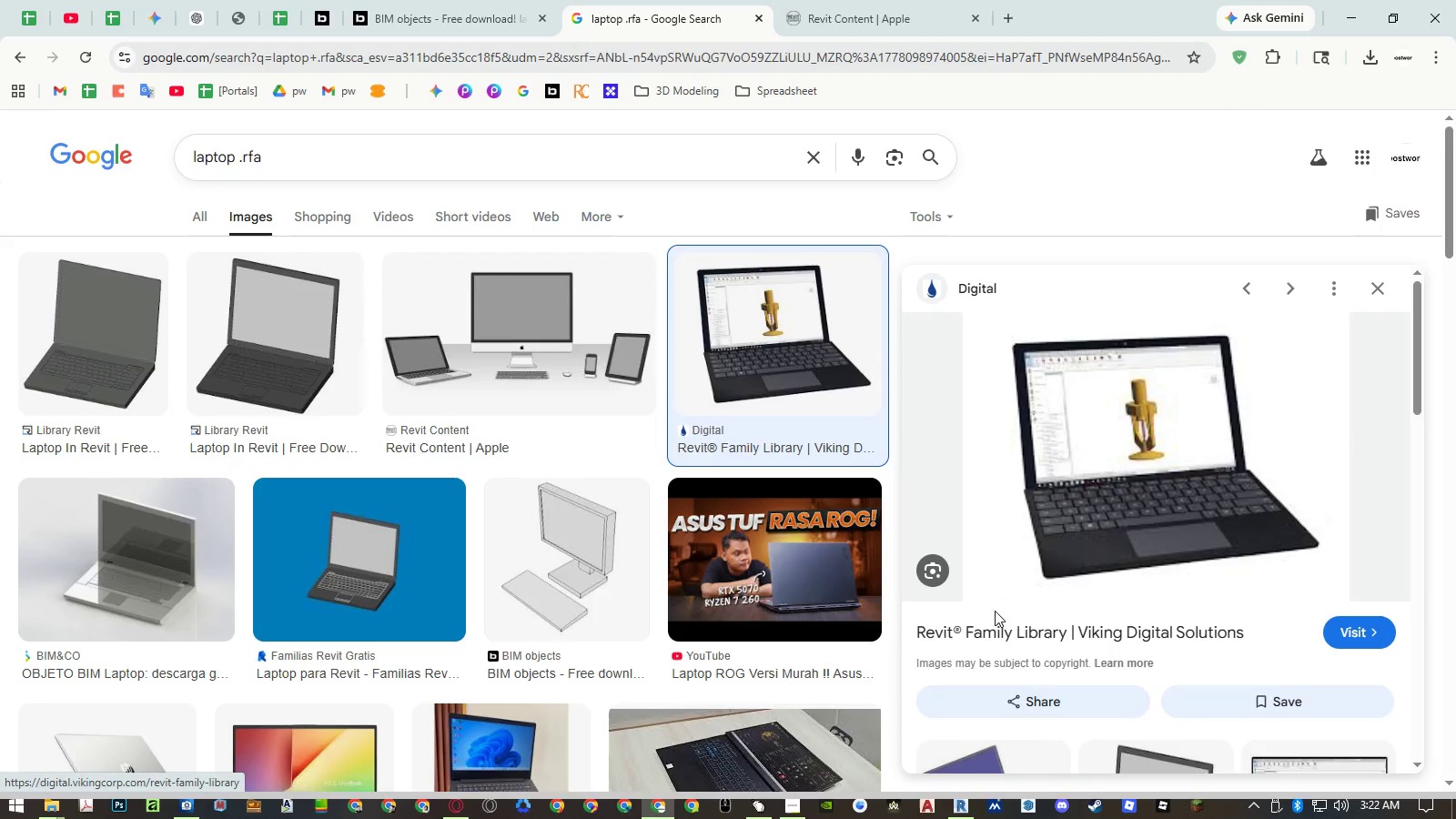 
middle_click([991, 631])
 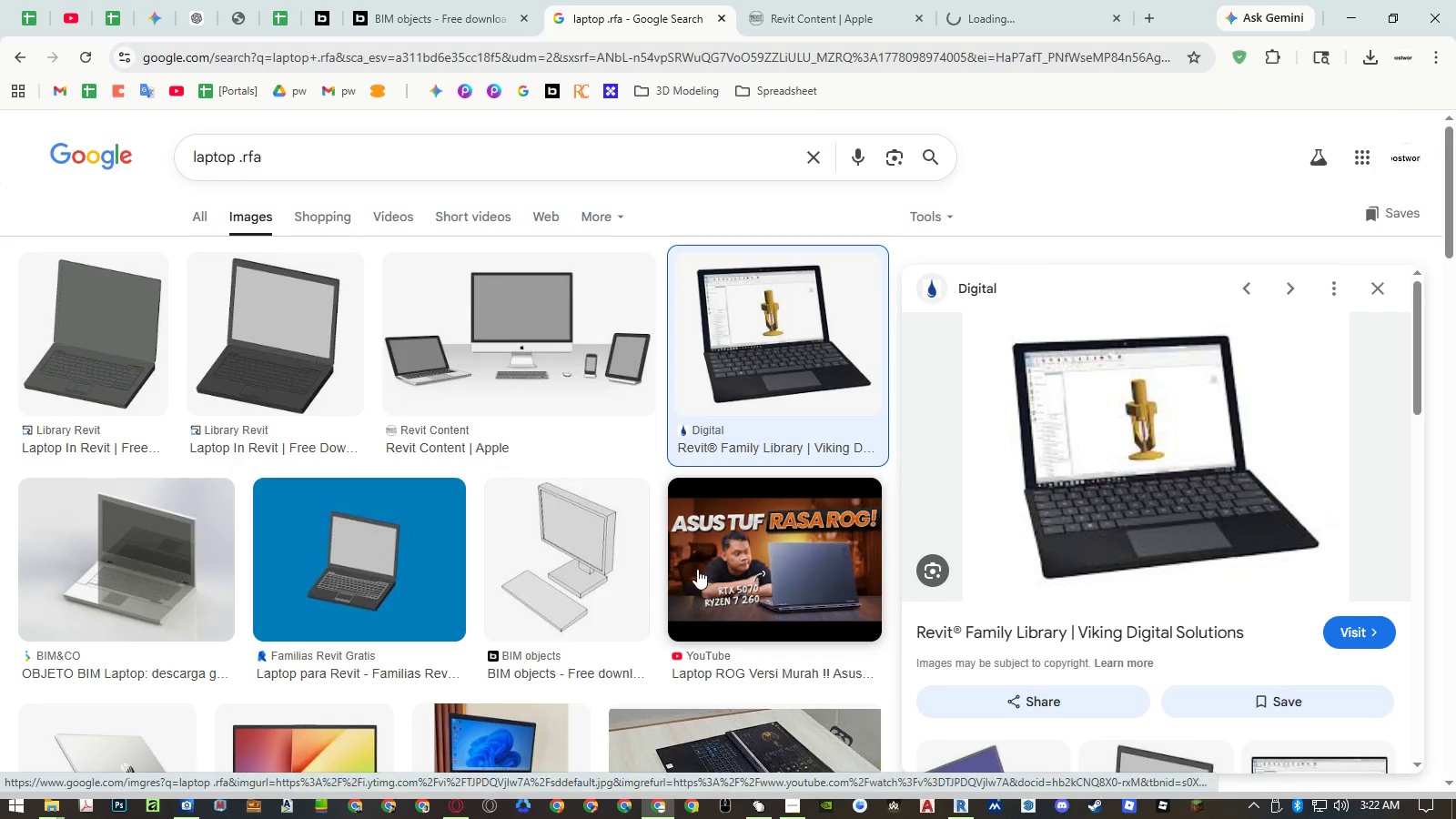 
scroll: coordinate [699, 546], scroll_direction: down, amount: 4.0
 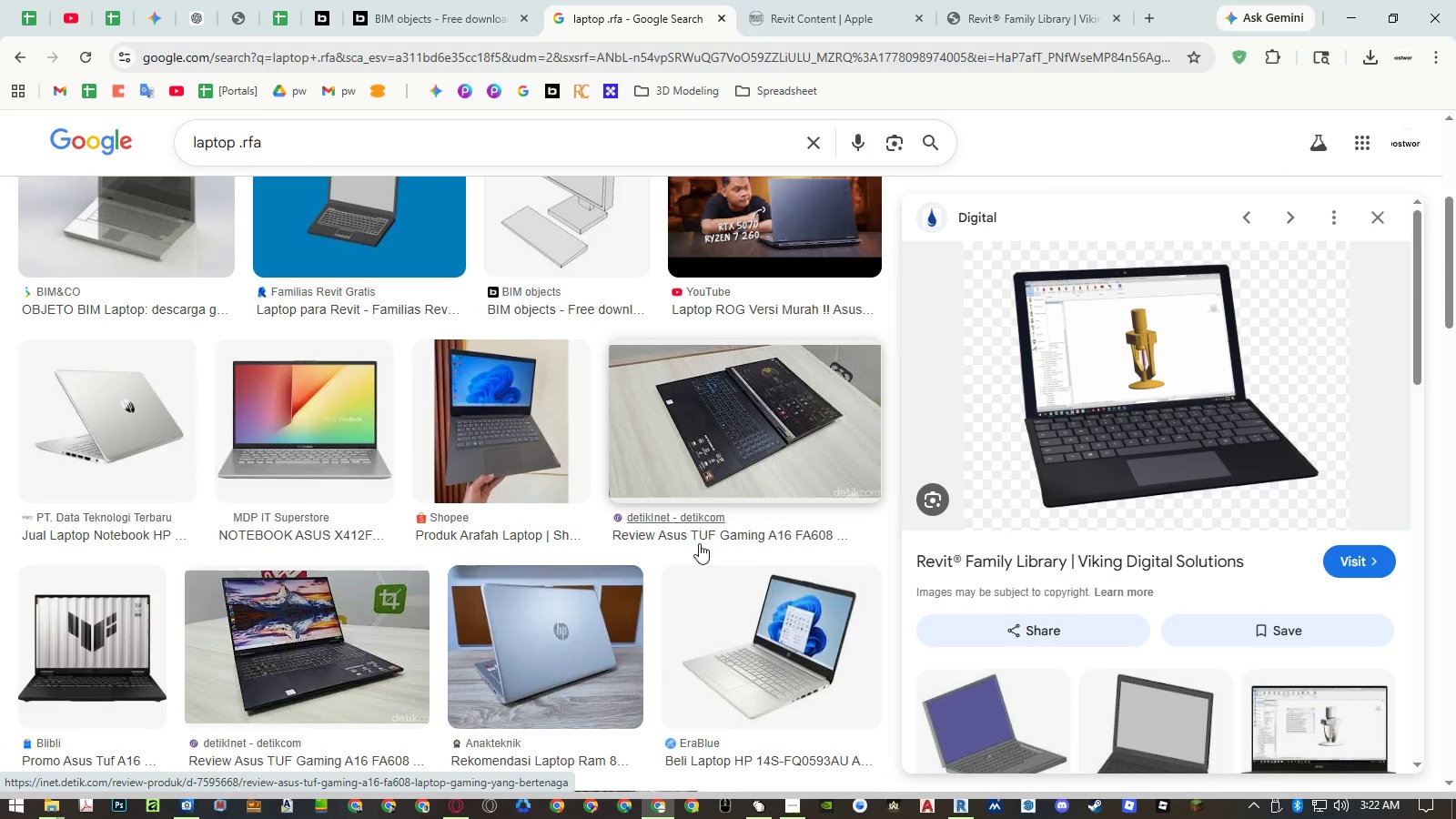 
wait(6.91)
 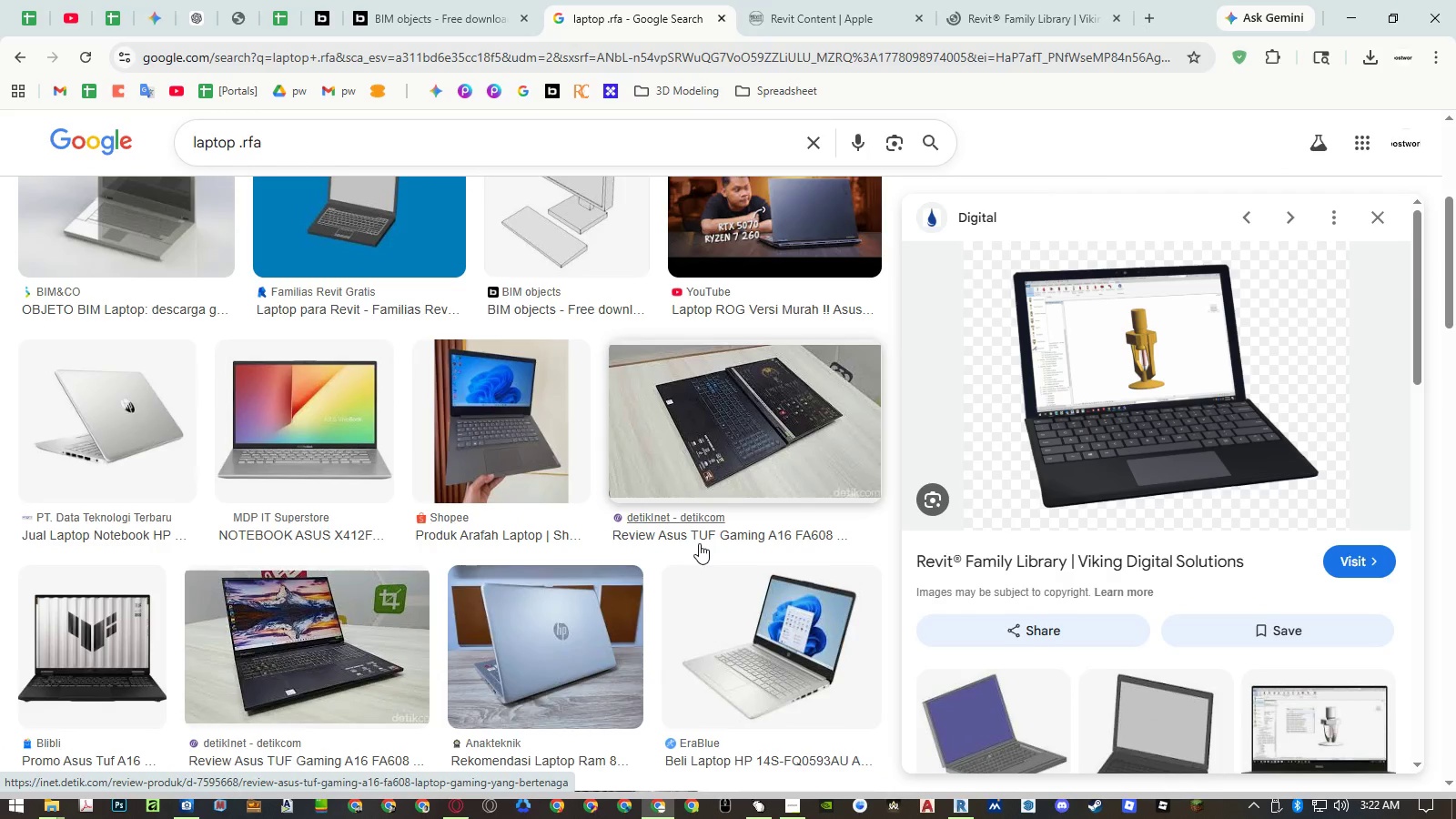 
scroll: coordinate [705, 563], scroll_direction: down, amount: 7.0
 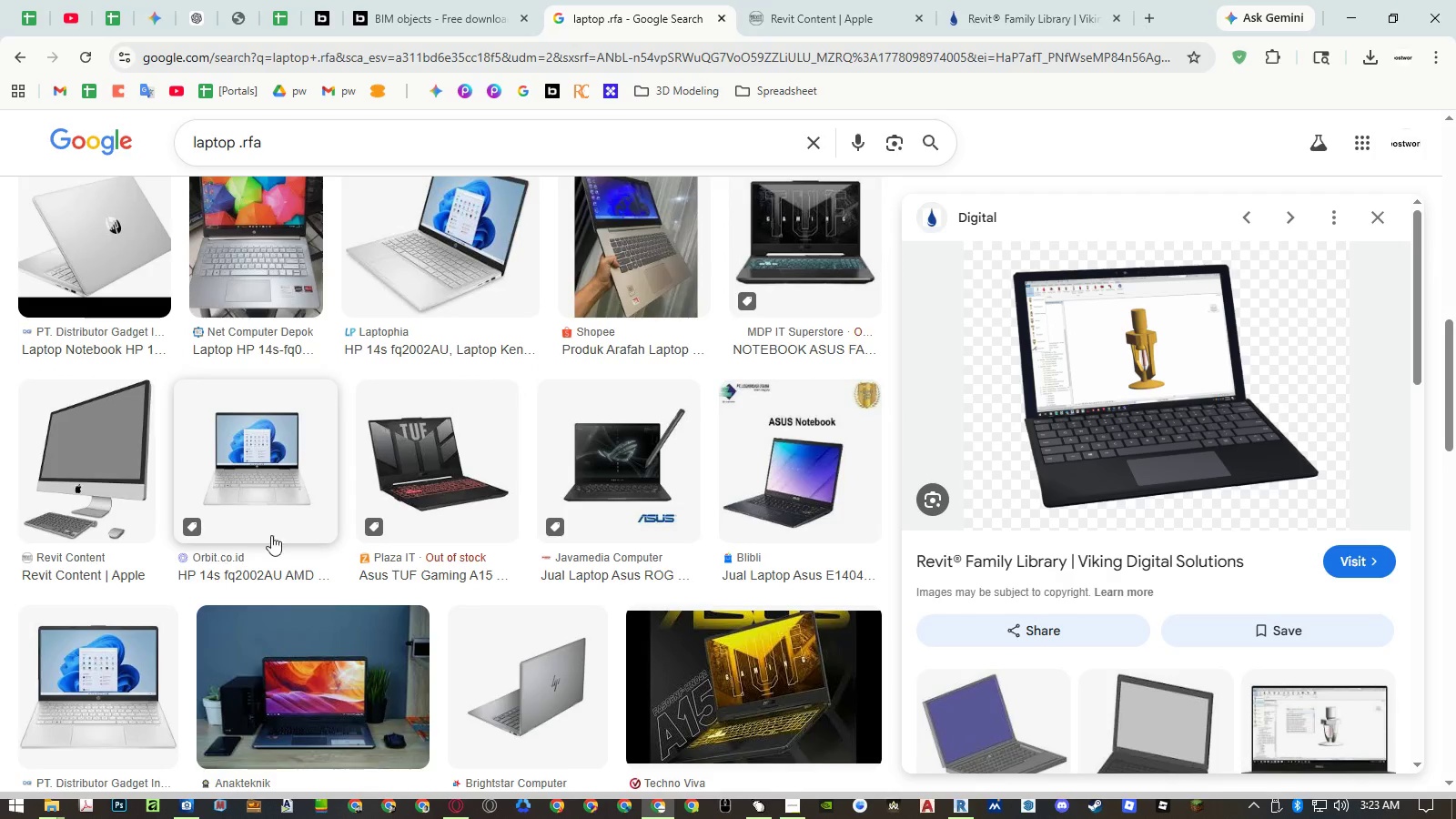 
left_click([119, 471])
 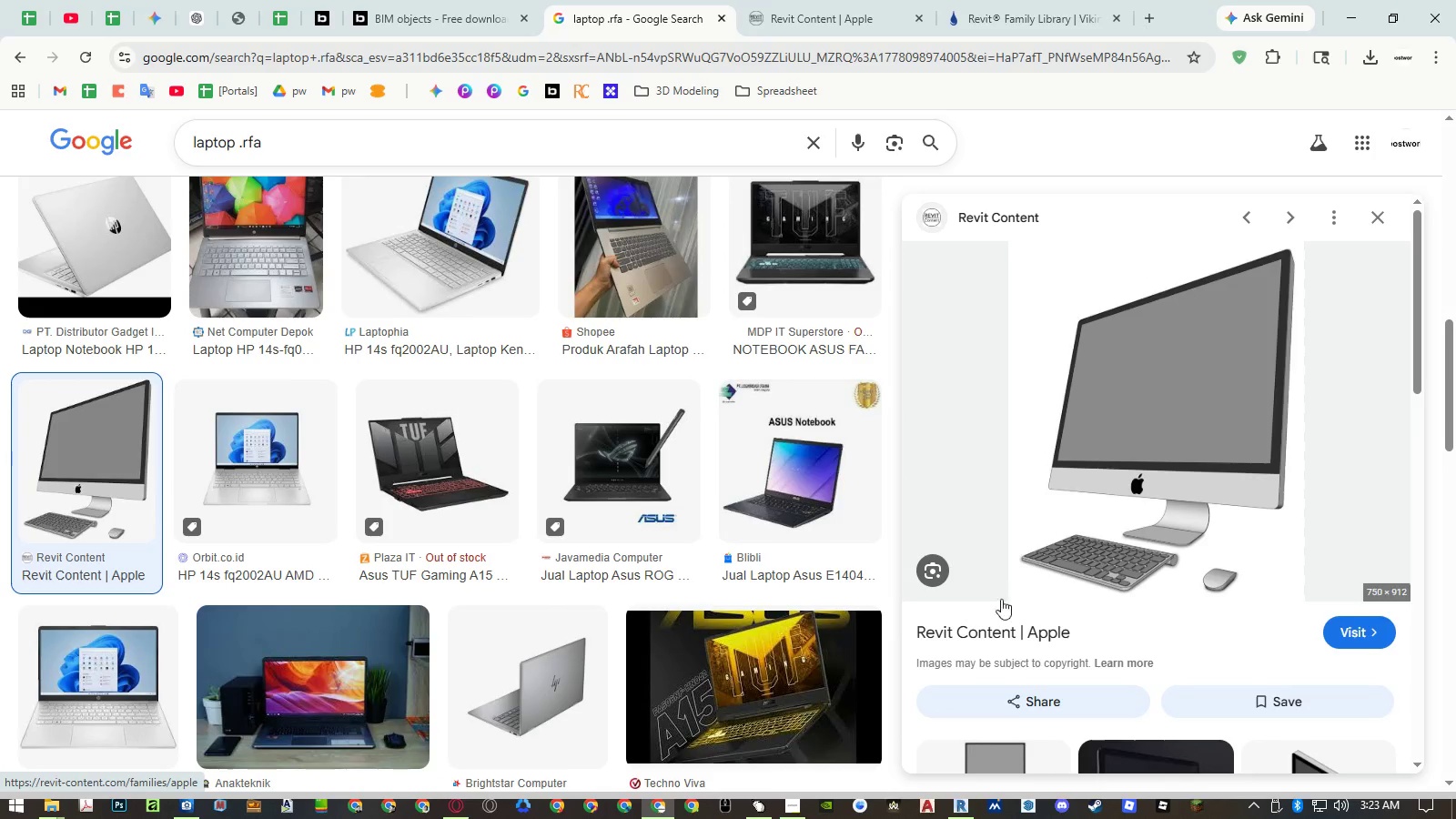 
middle_click([993, 626])
 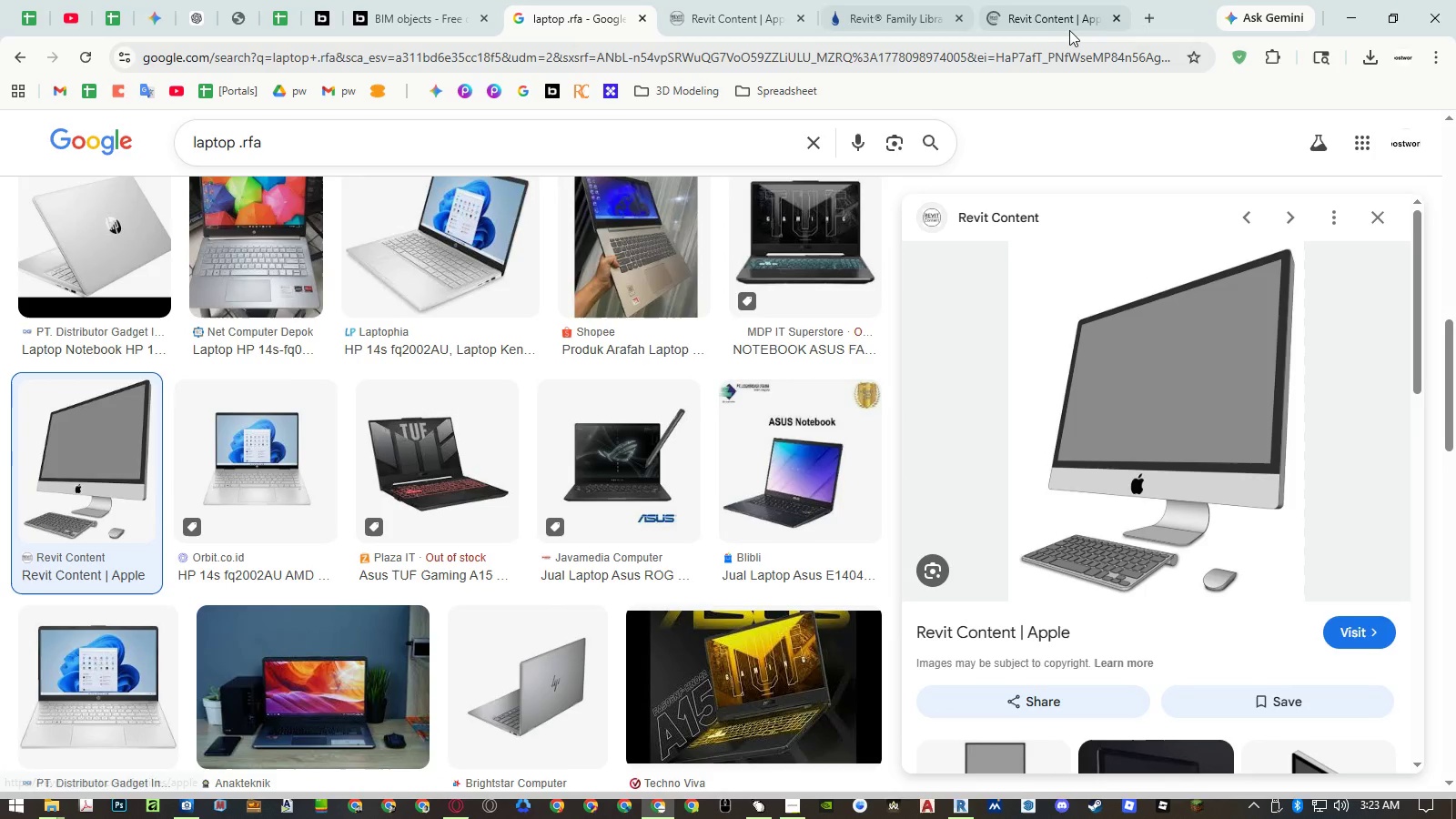 
left_click_drag(start_coordinate=[1067, 23], to_coordinate=[949, 19])
 